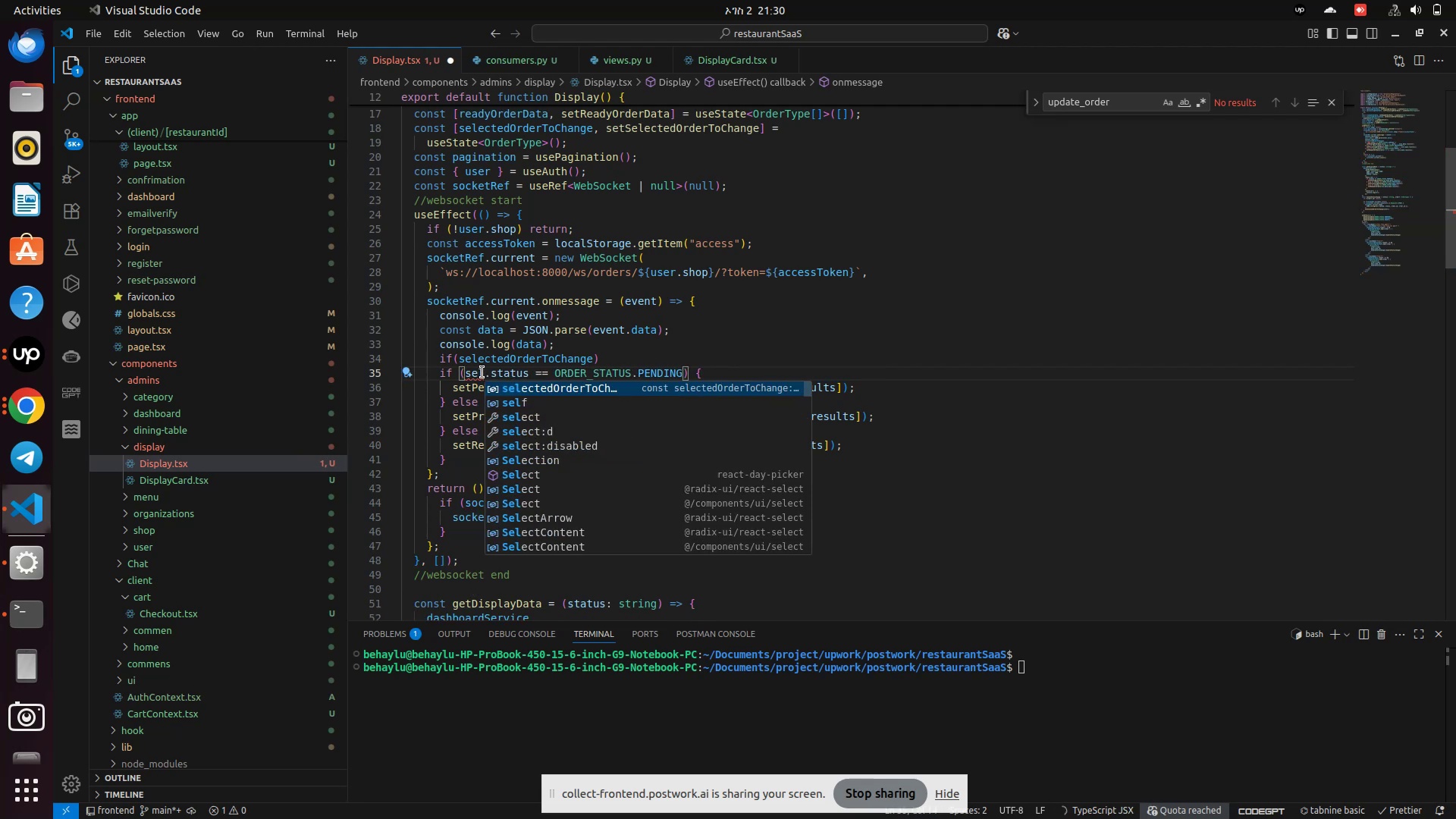 
type(ec)
 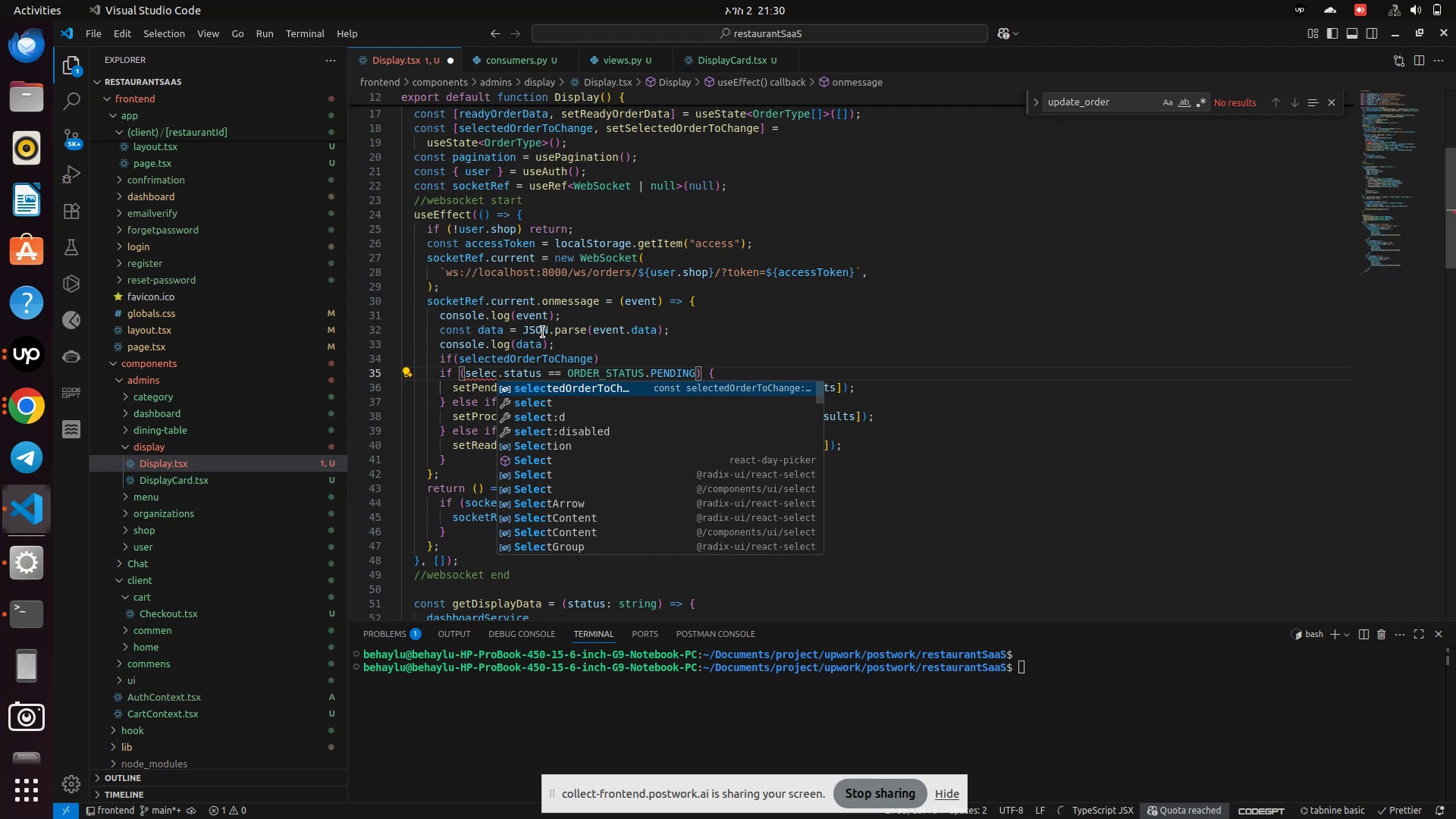 
key(Enter)
 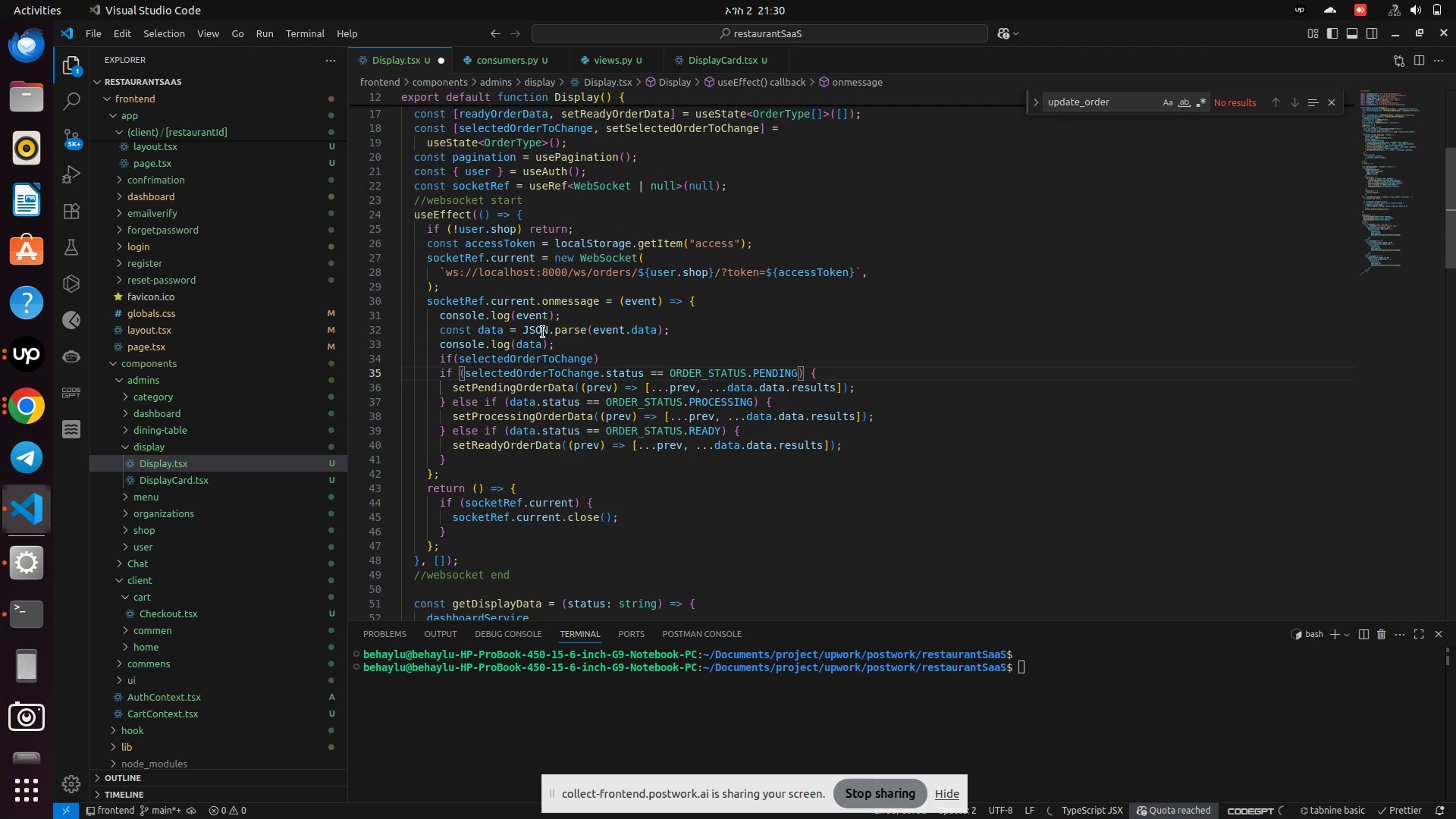 
key(ArrowRight)
 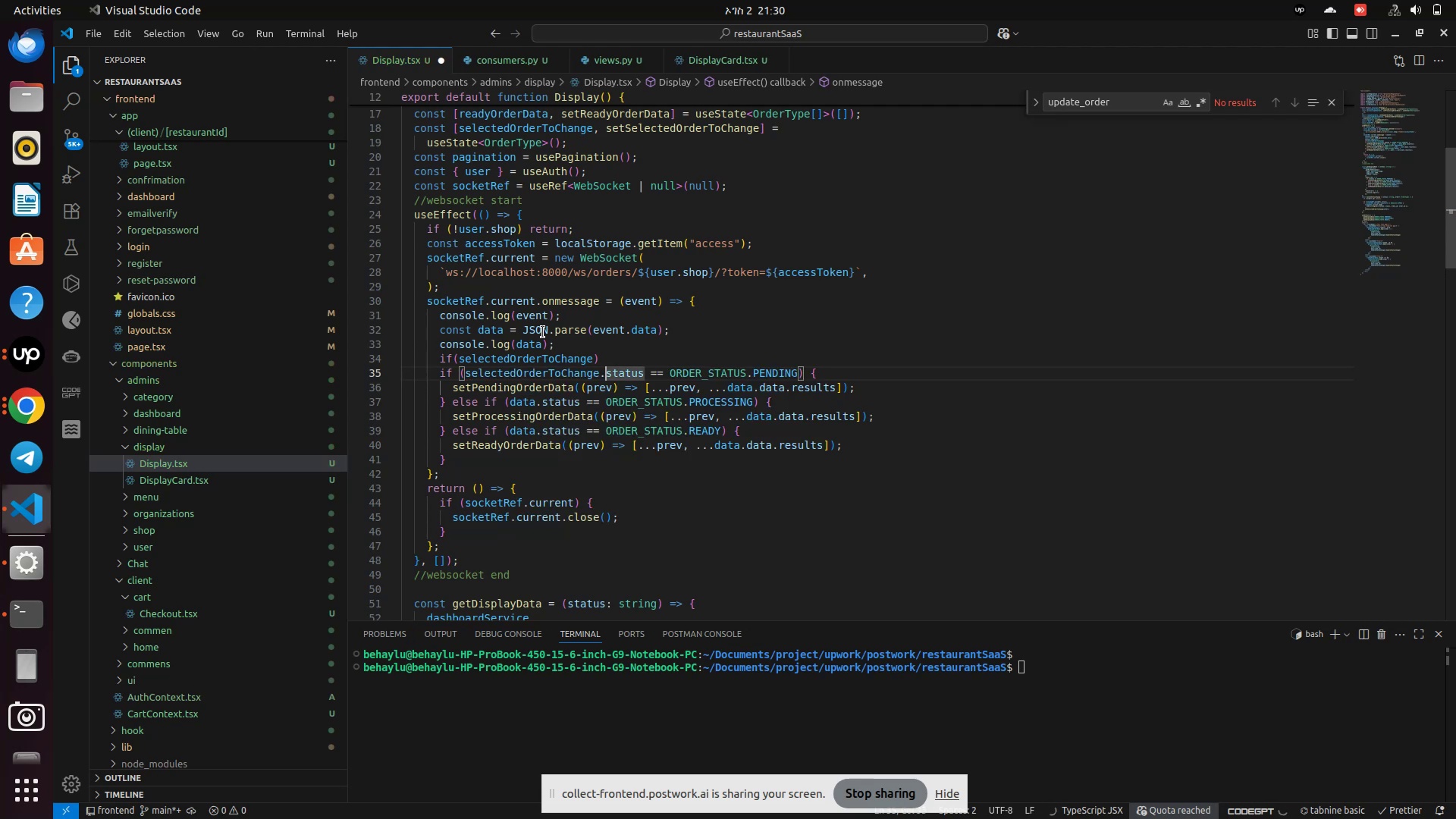 
key(ArrowRight)
 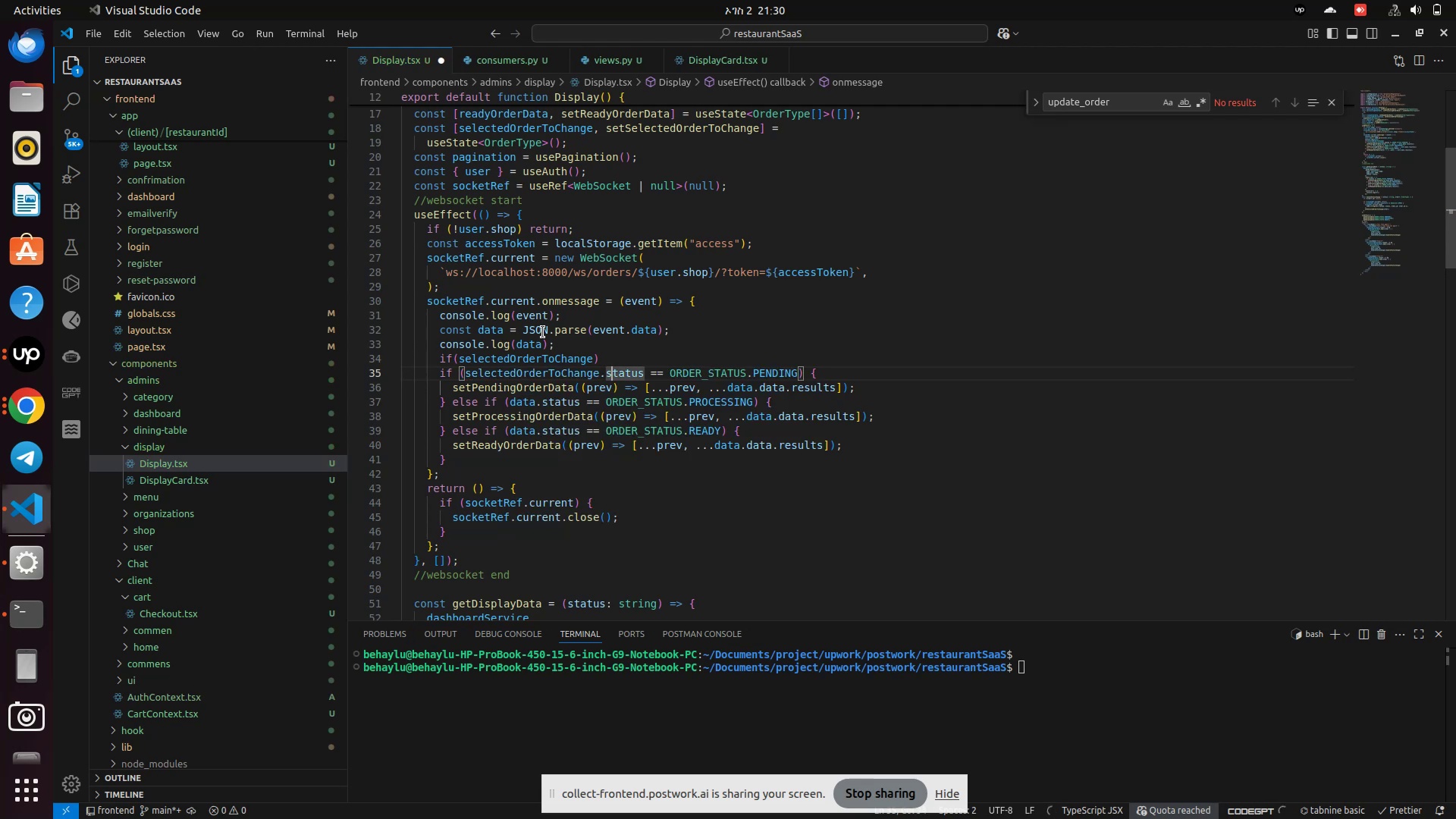 
key(ArrowRight)
 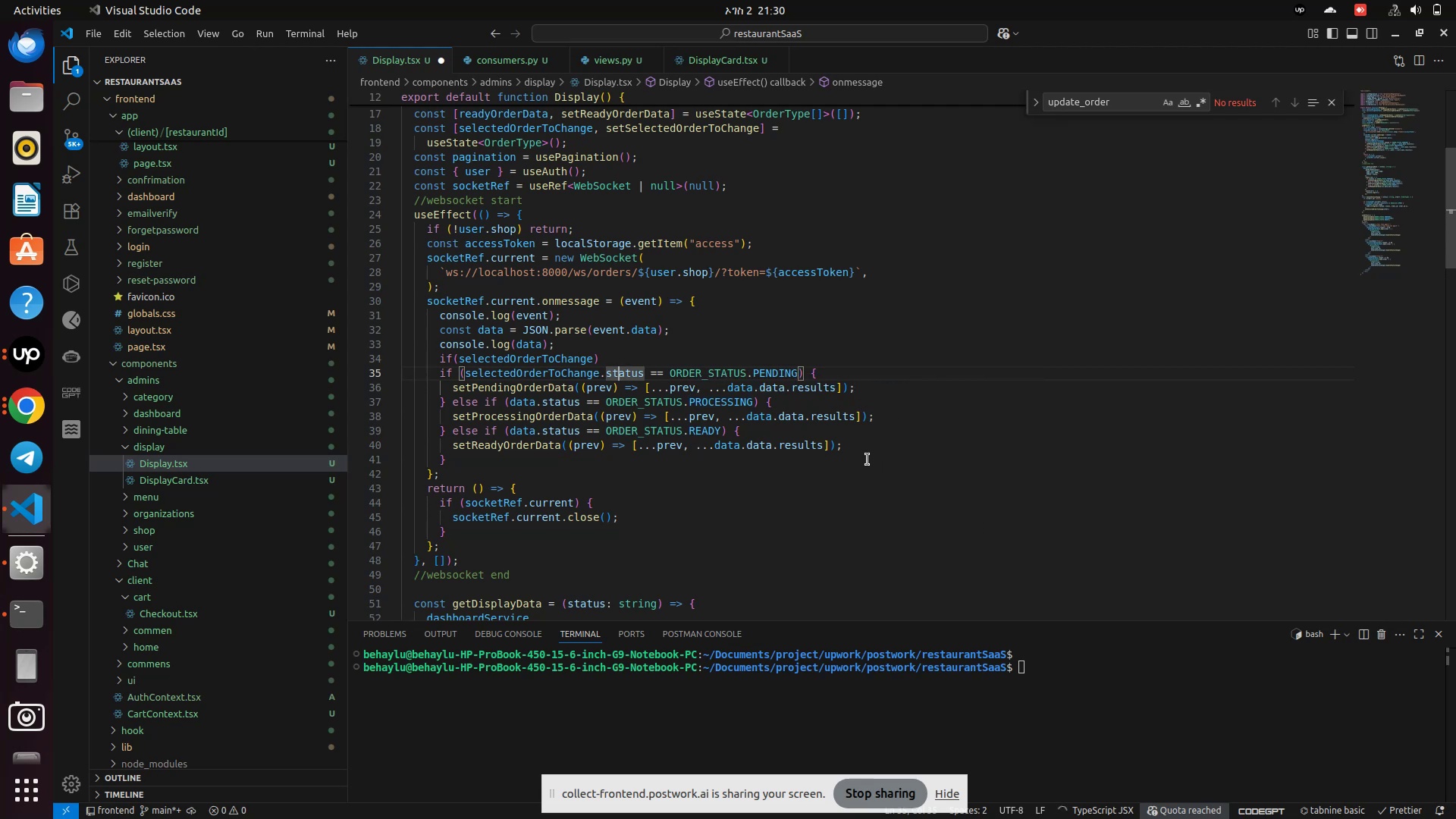 
wait(11.37)
 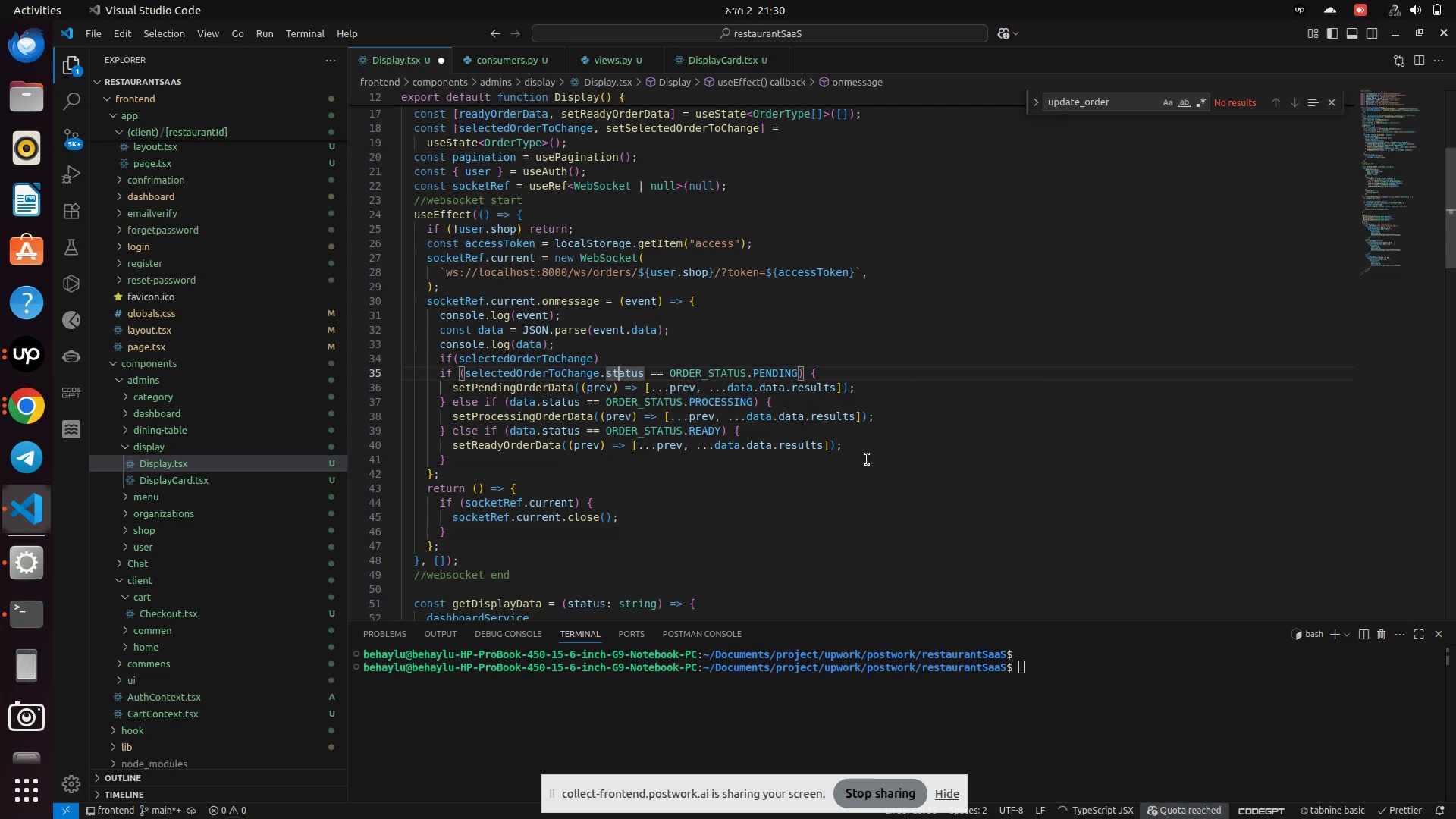 
left_click([843, 381])
 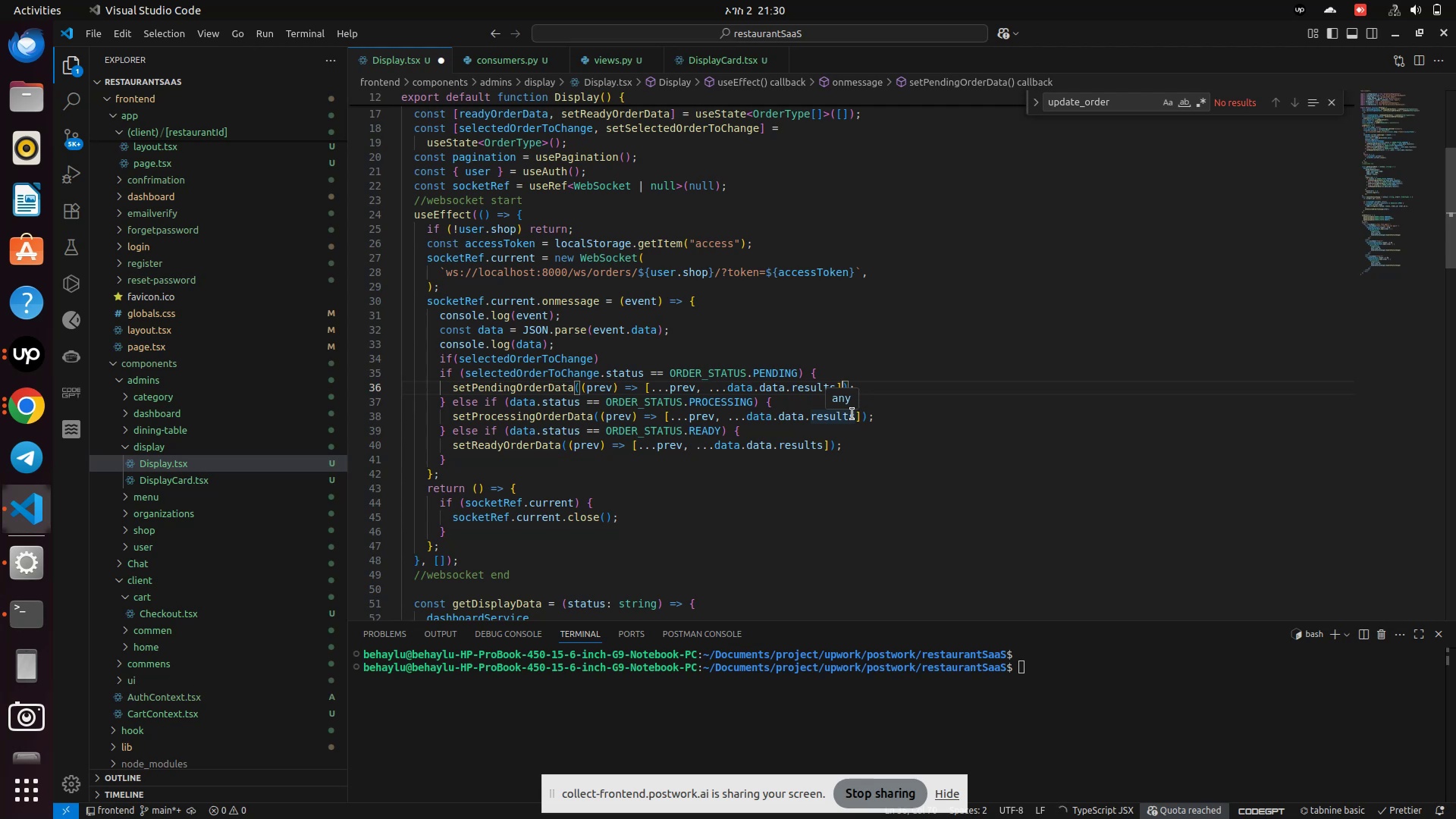 
wait(11.06)
 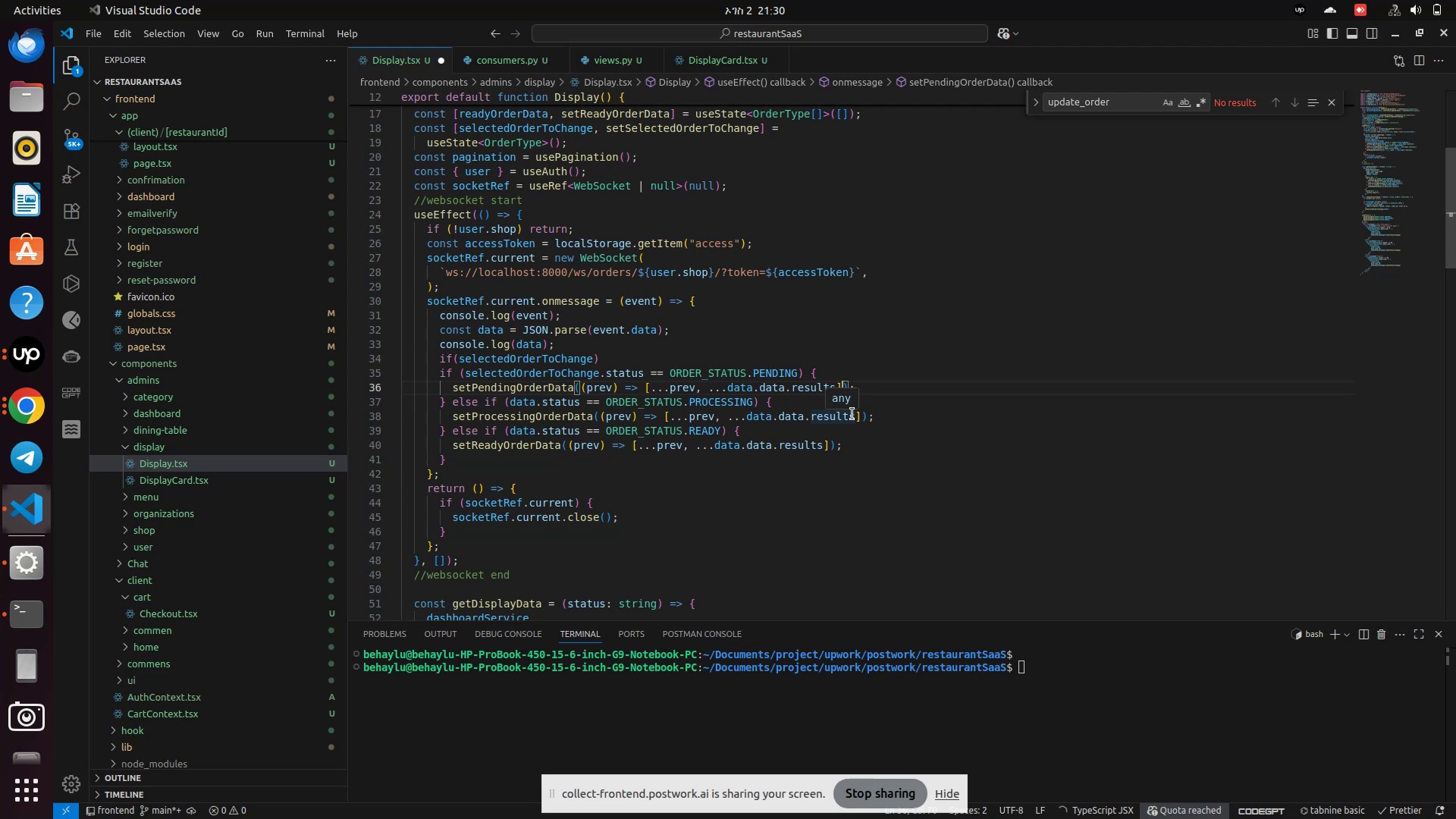 
left_click([894, 364])
 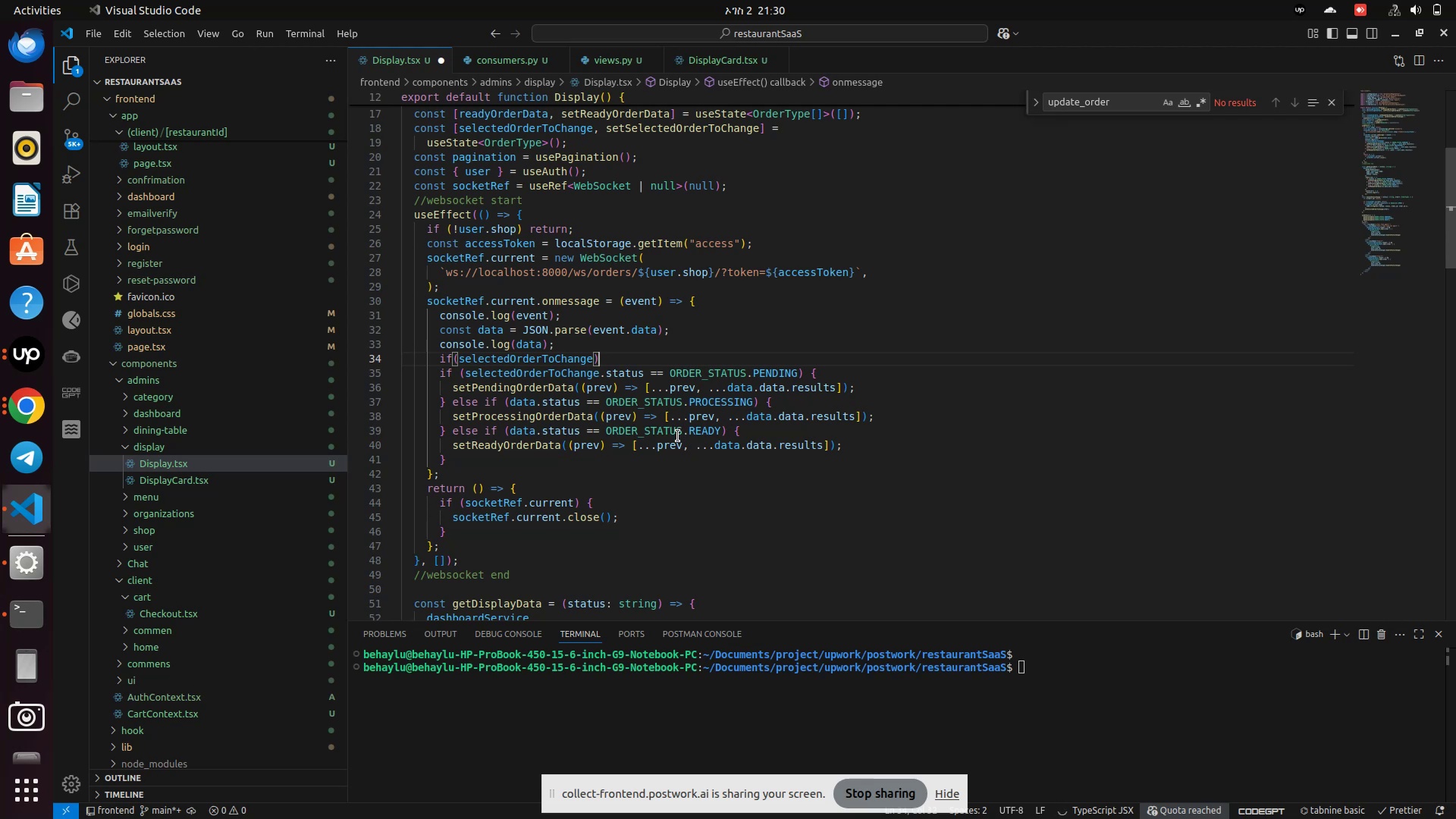 
mouse_move([548, 432])
 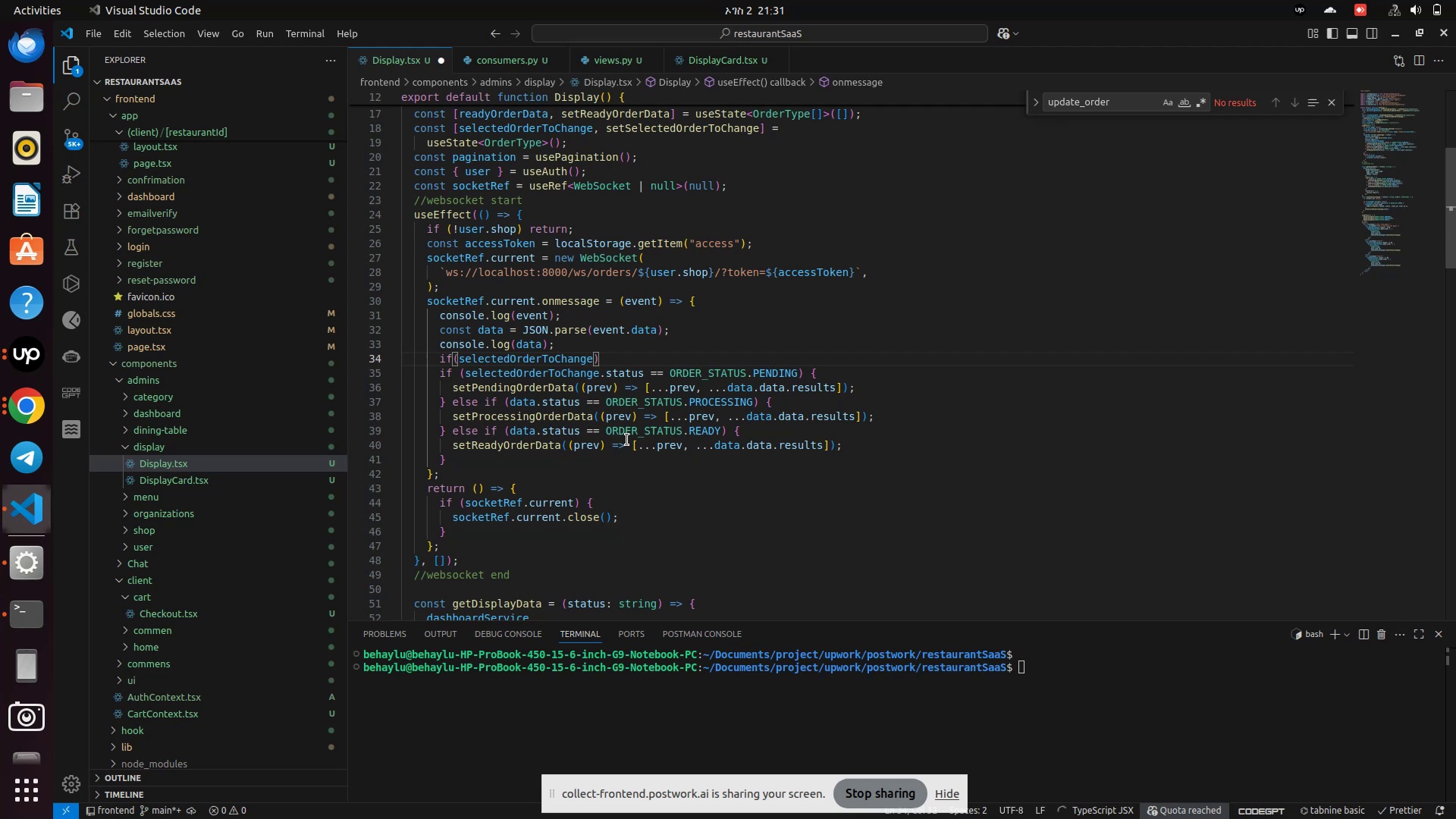 
wait(10.81)
 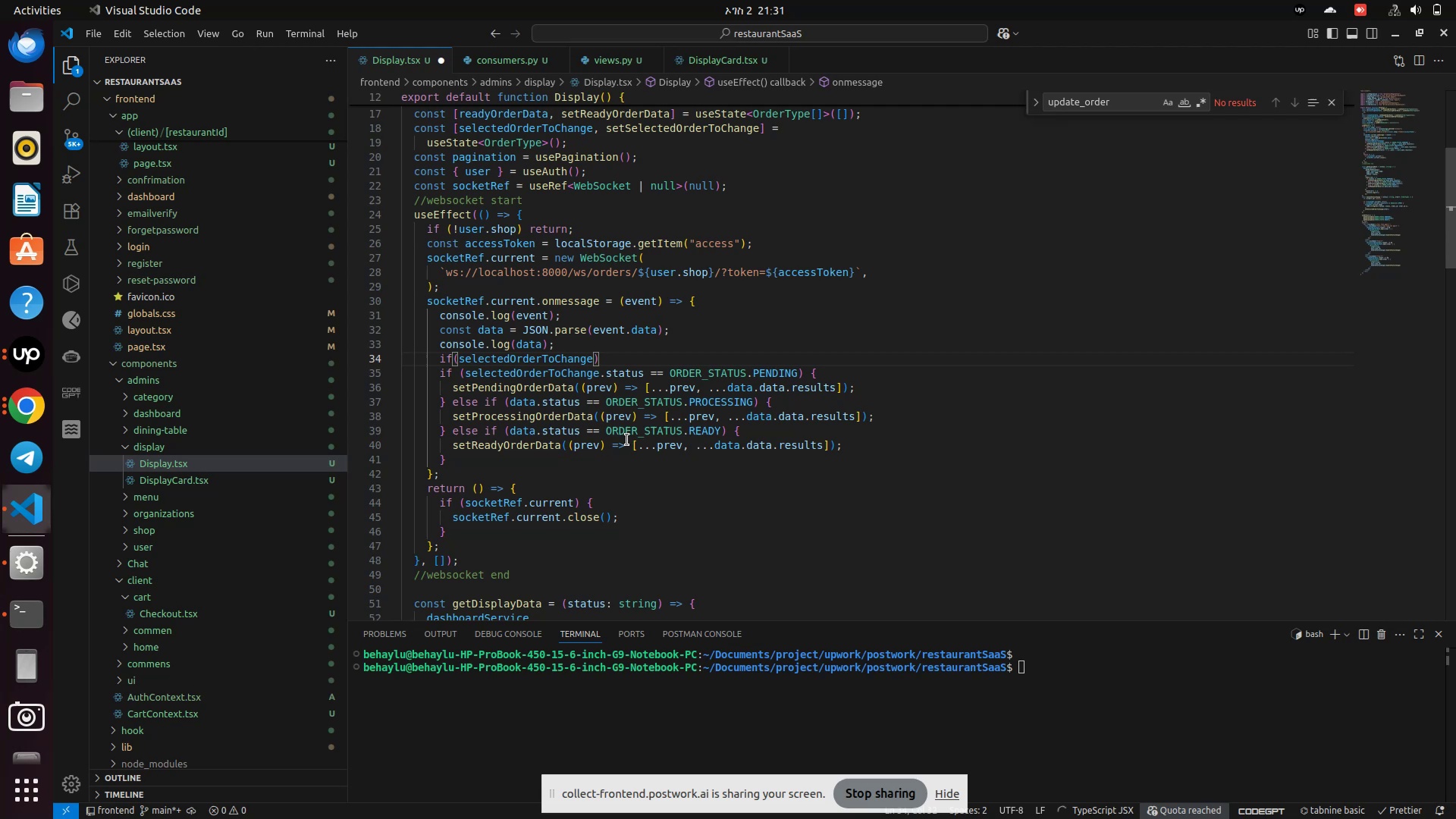 
scroll: coordinate [617, 363], scroll_direction: up, amount: 8.0
 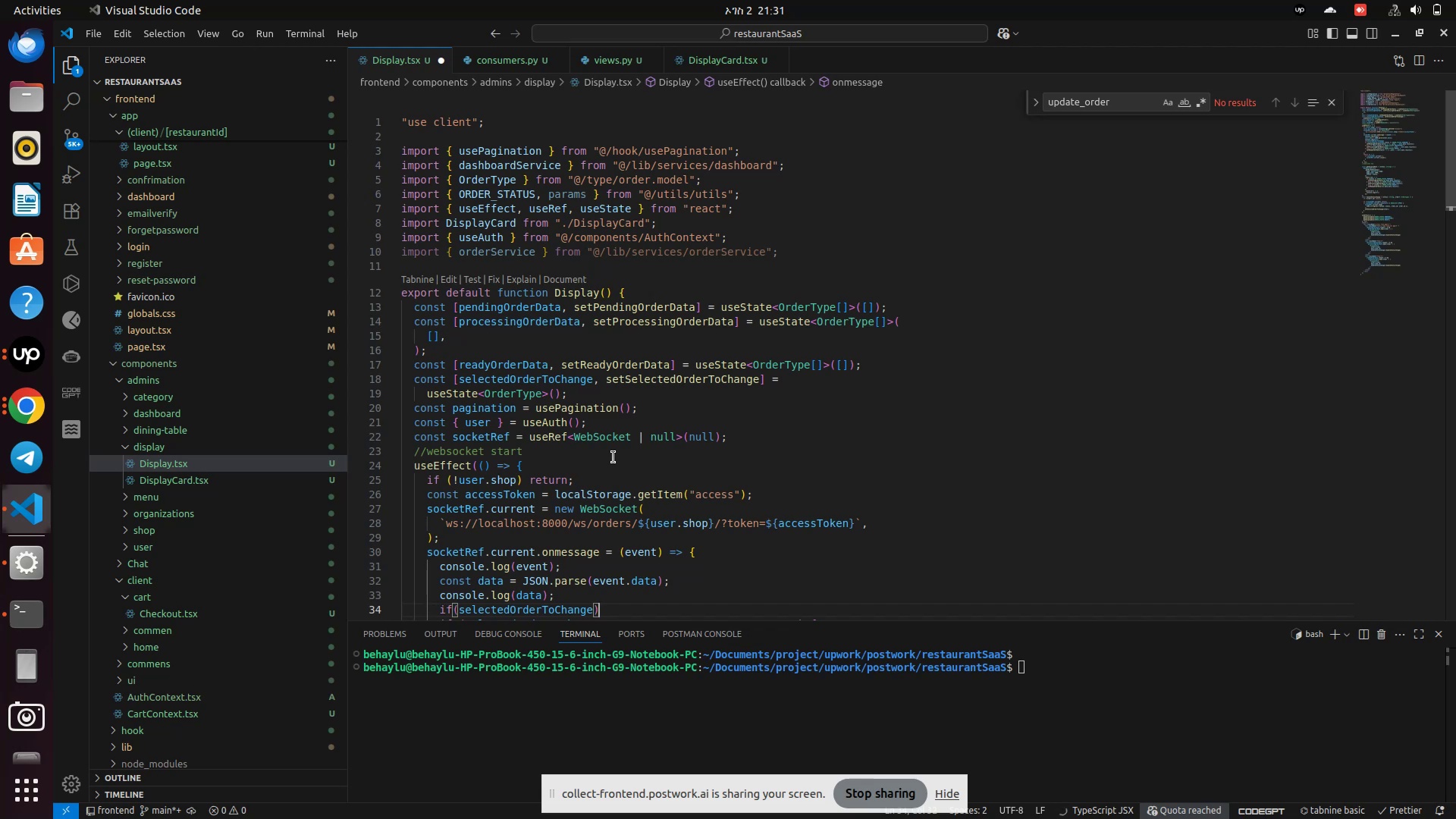 
wait(7.63)
 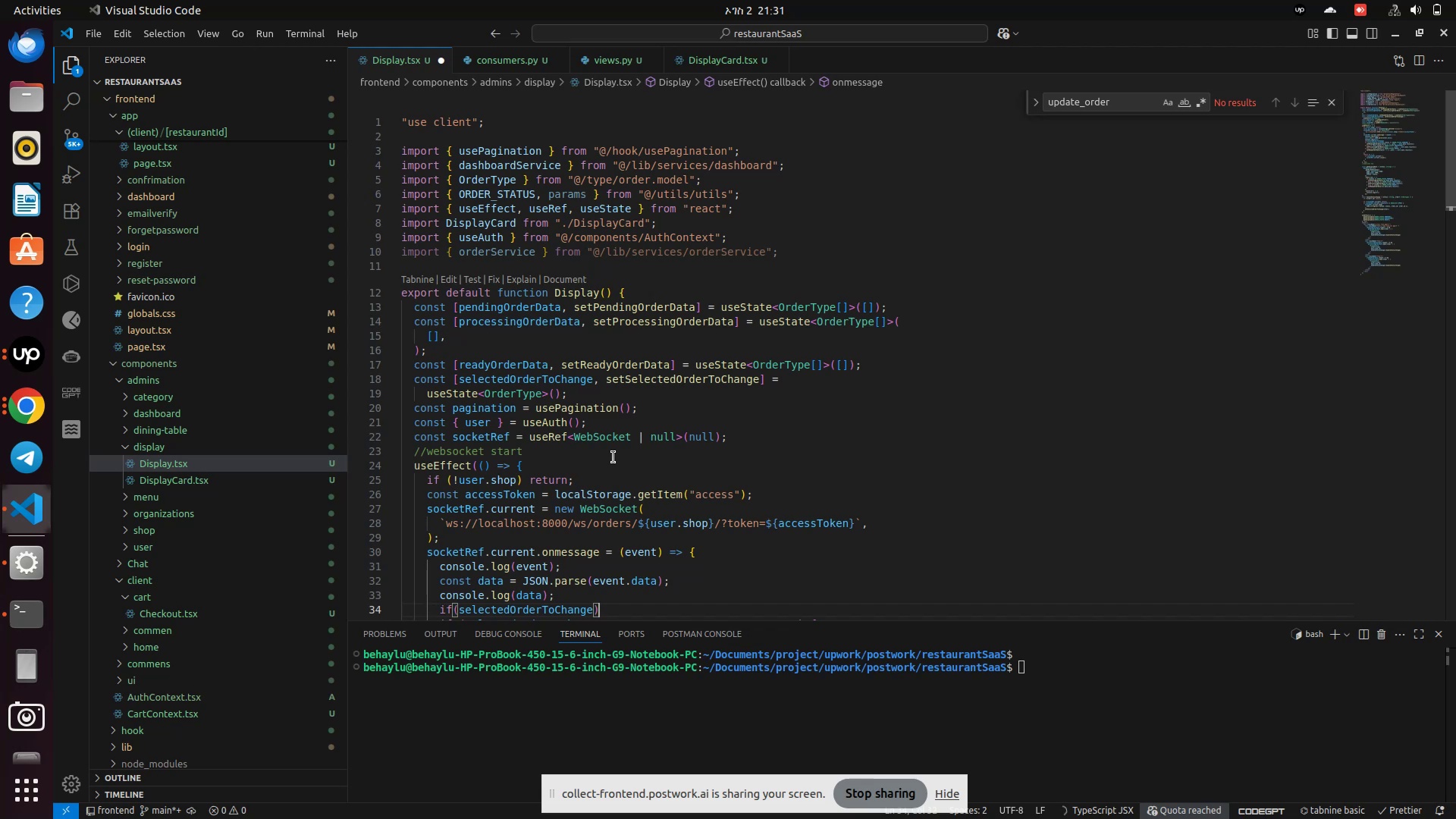 
scroll: coordinate [613, 457], scroll_direction: down, amount: 1.0
 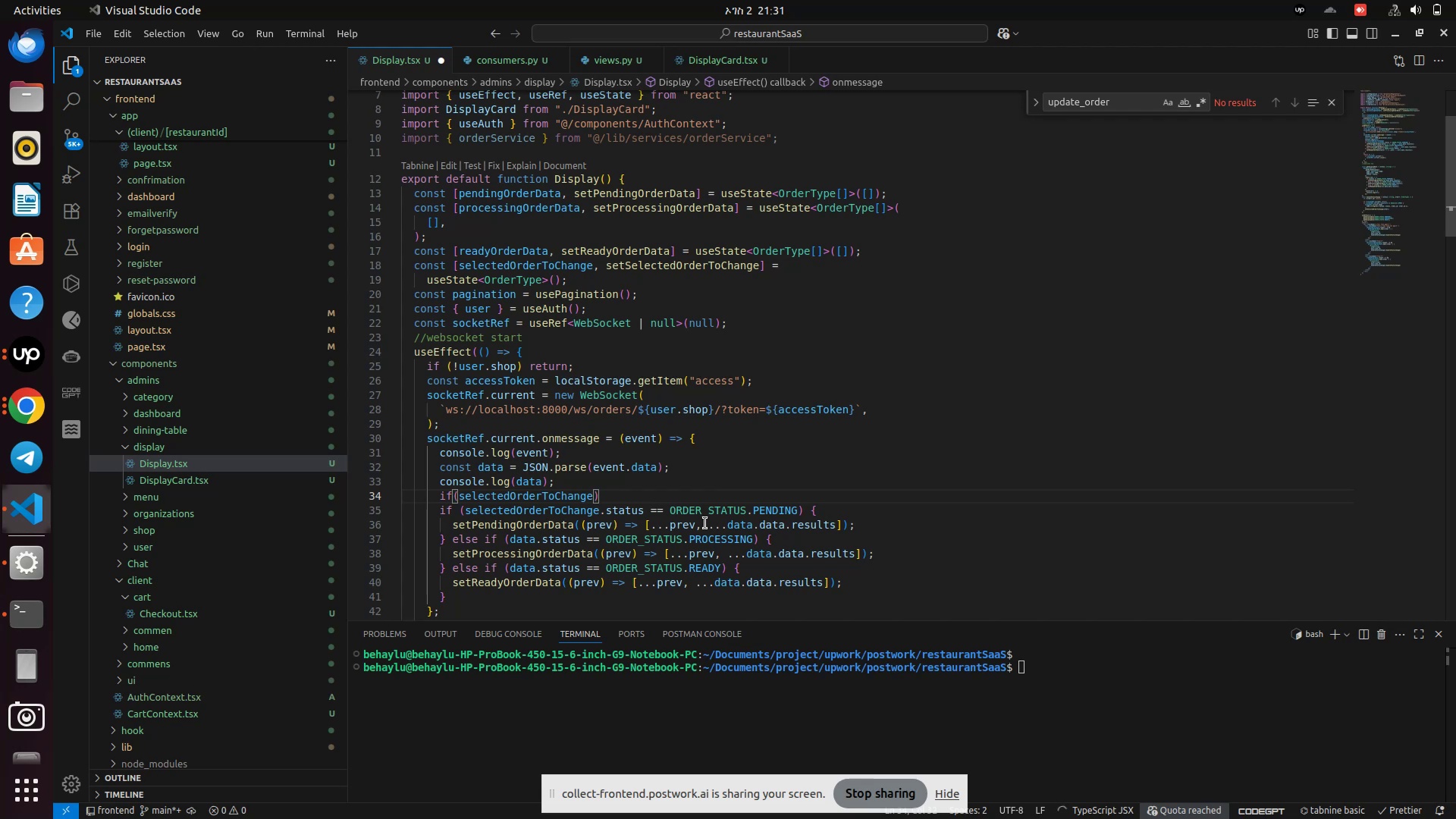 
wait(35.04)
 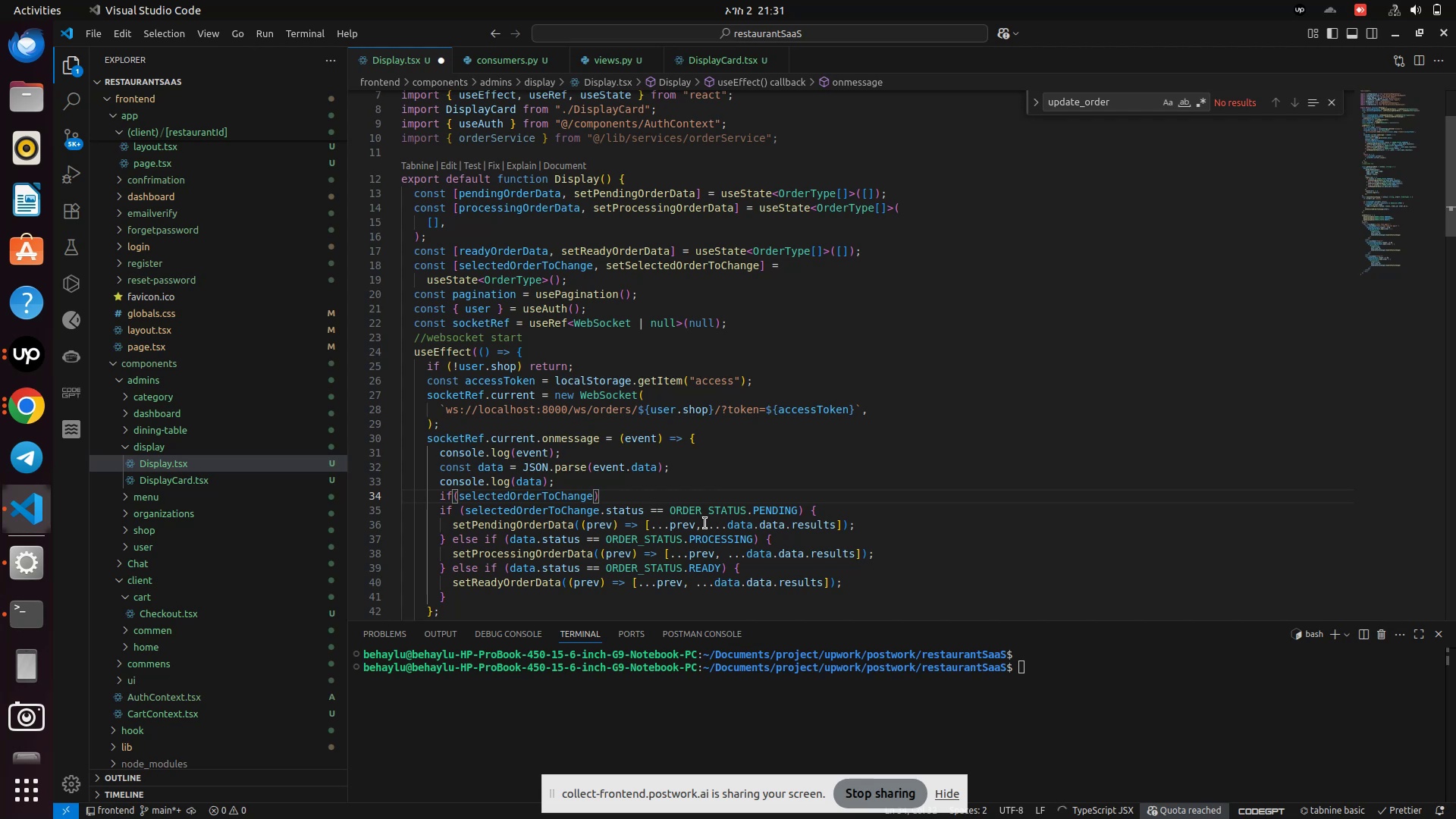 
scroll: coordinate [678, 504], scroll_direction: down, amount: 1.0
 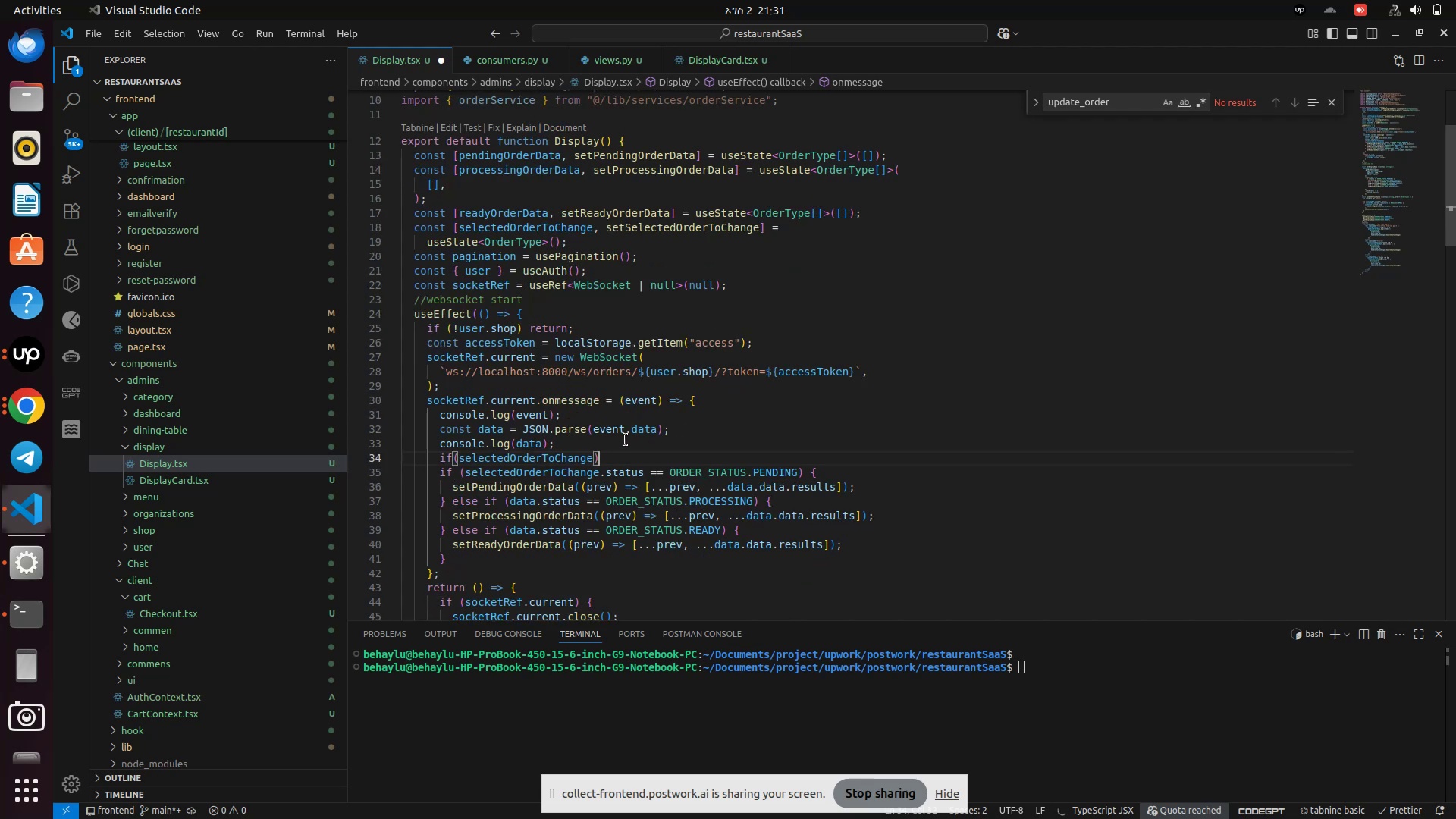 
left_click([626, 448])
 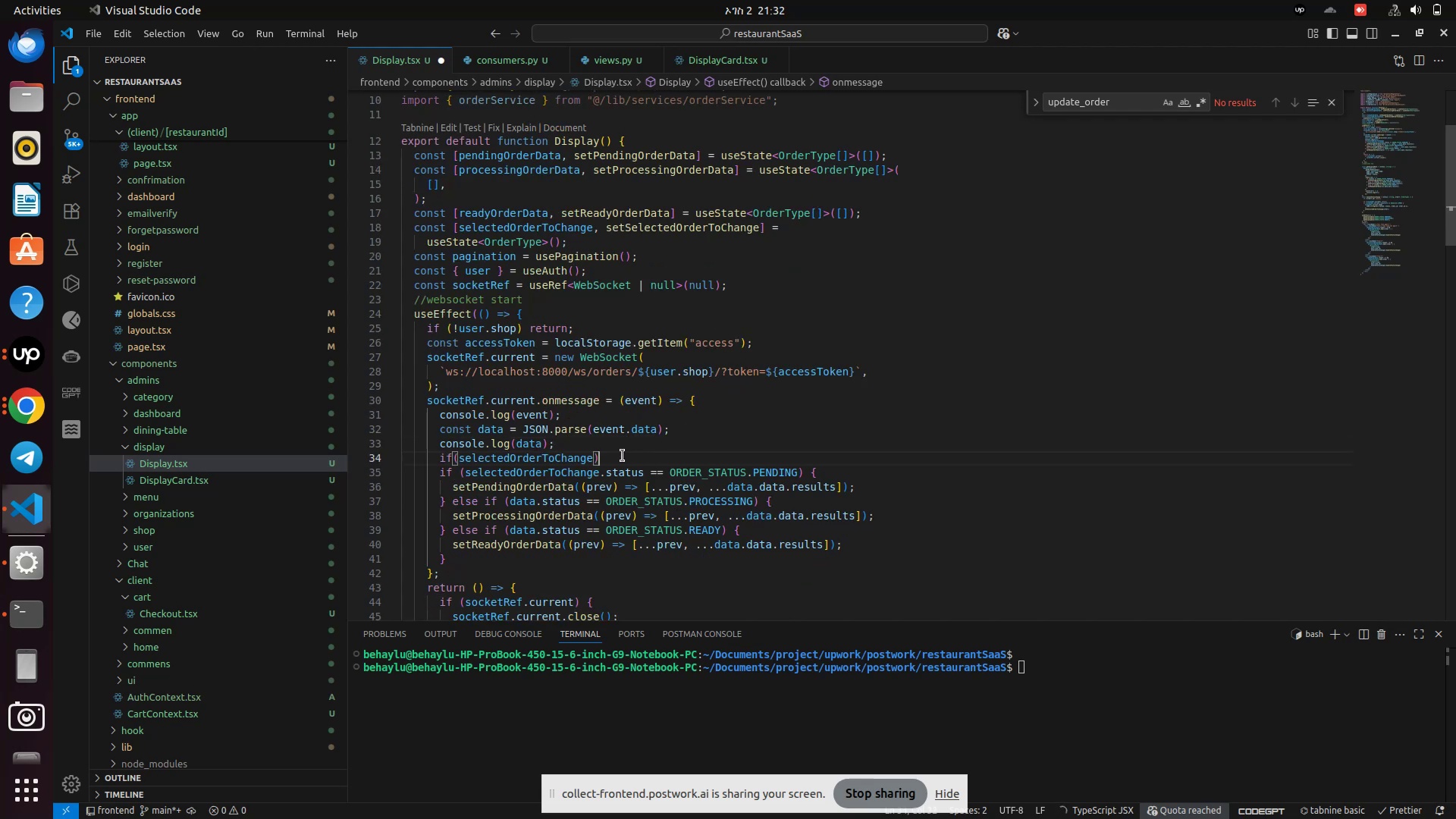 
wait(7.77)
 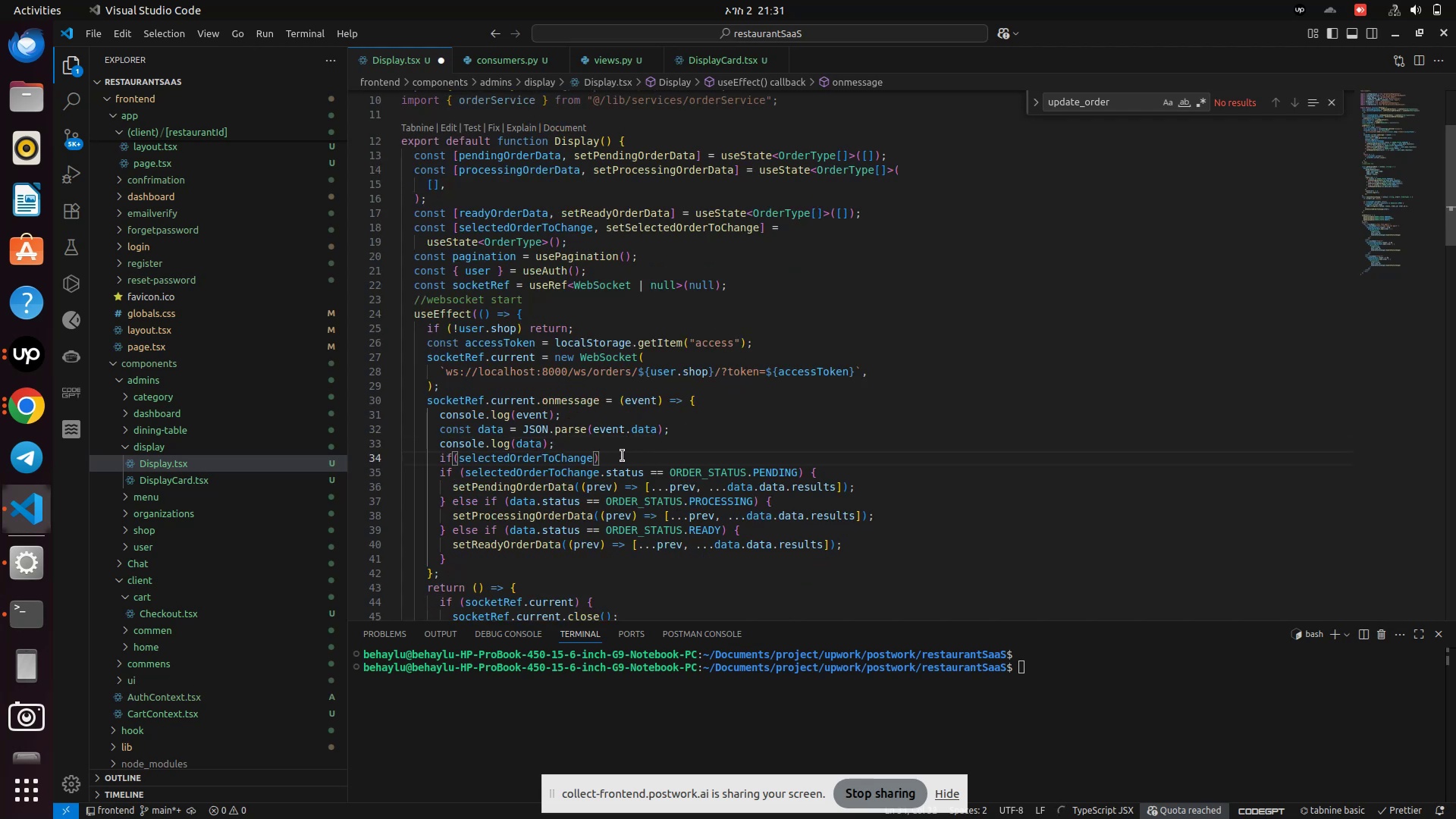 
key(Shift+BracketLeft)
 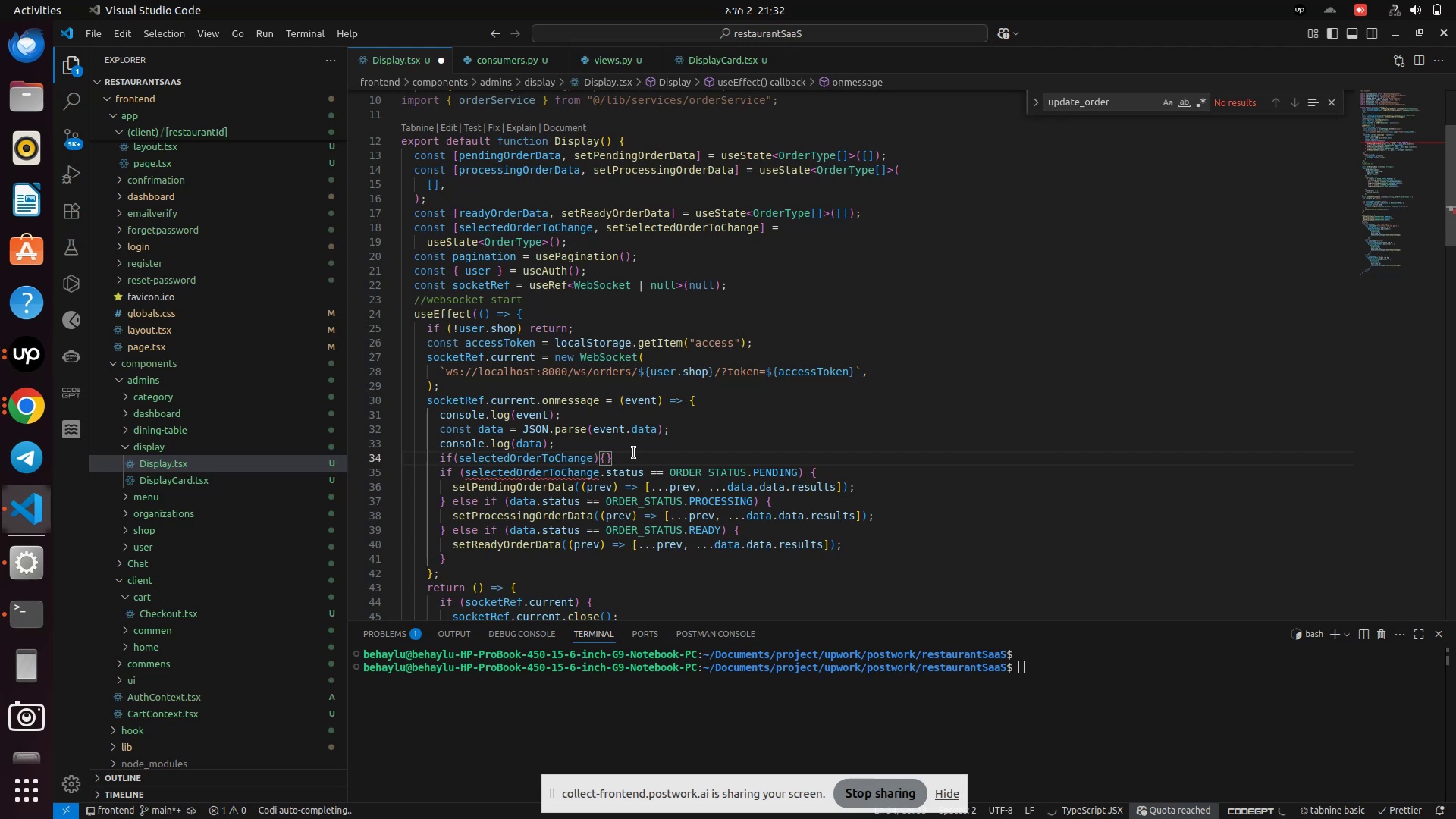 
key(ArrowRight)
 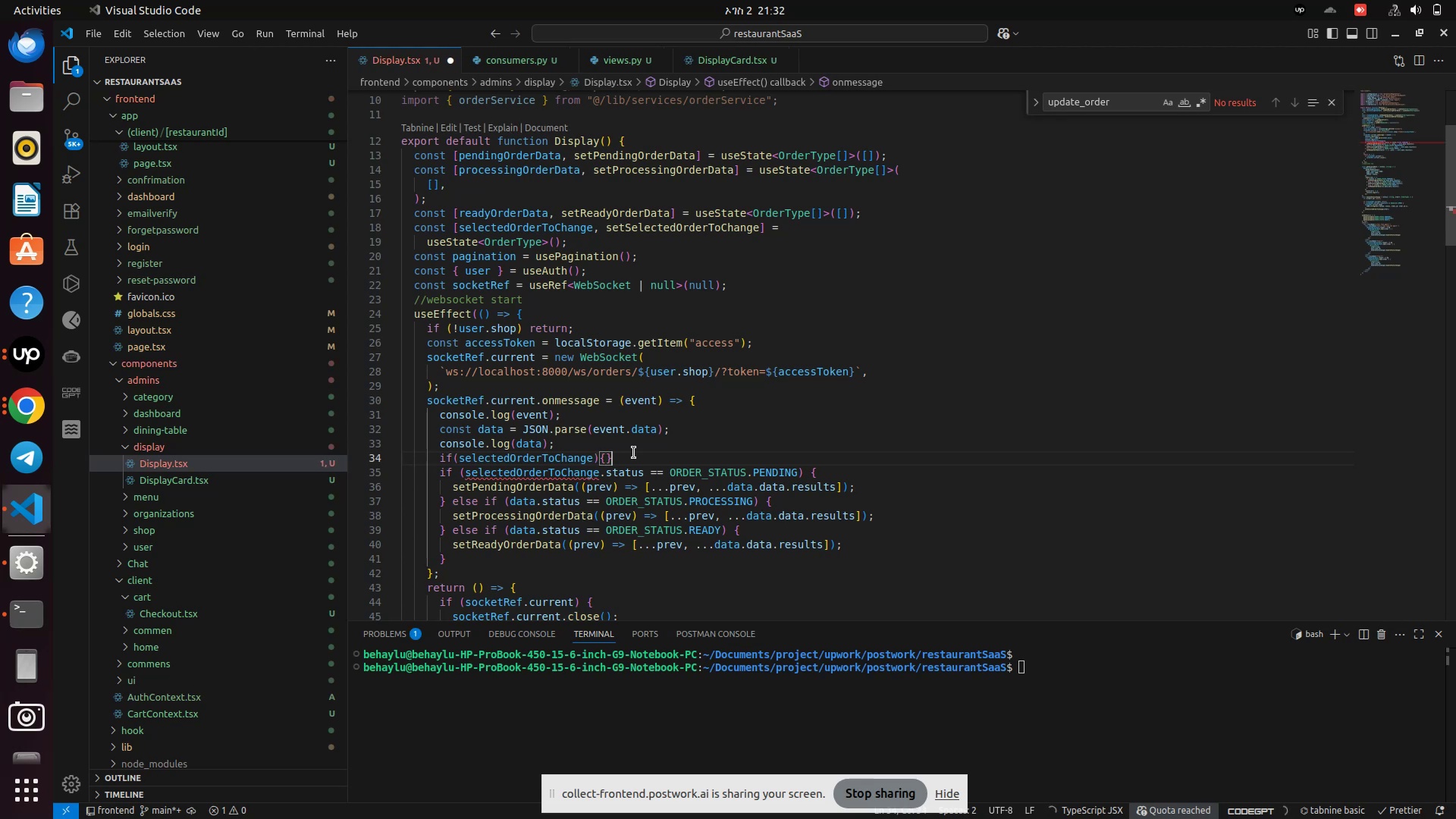 
key(Backspace)
 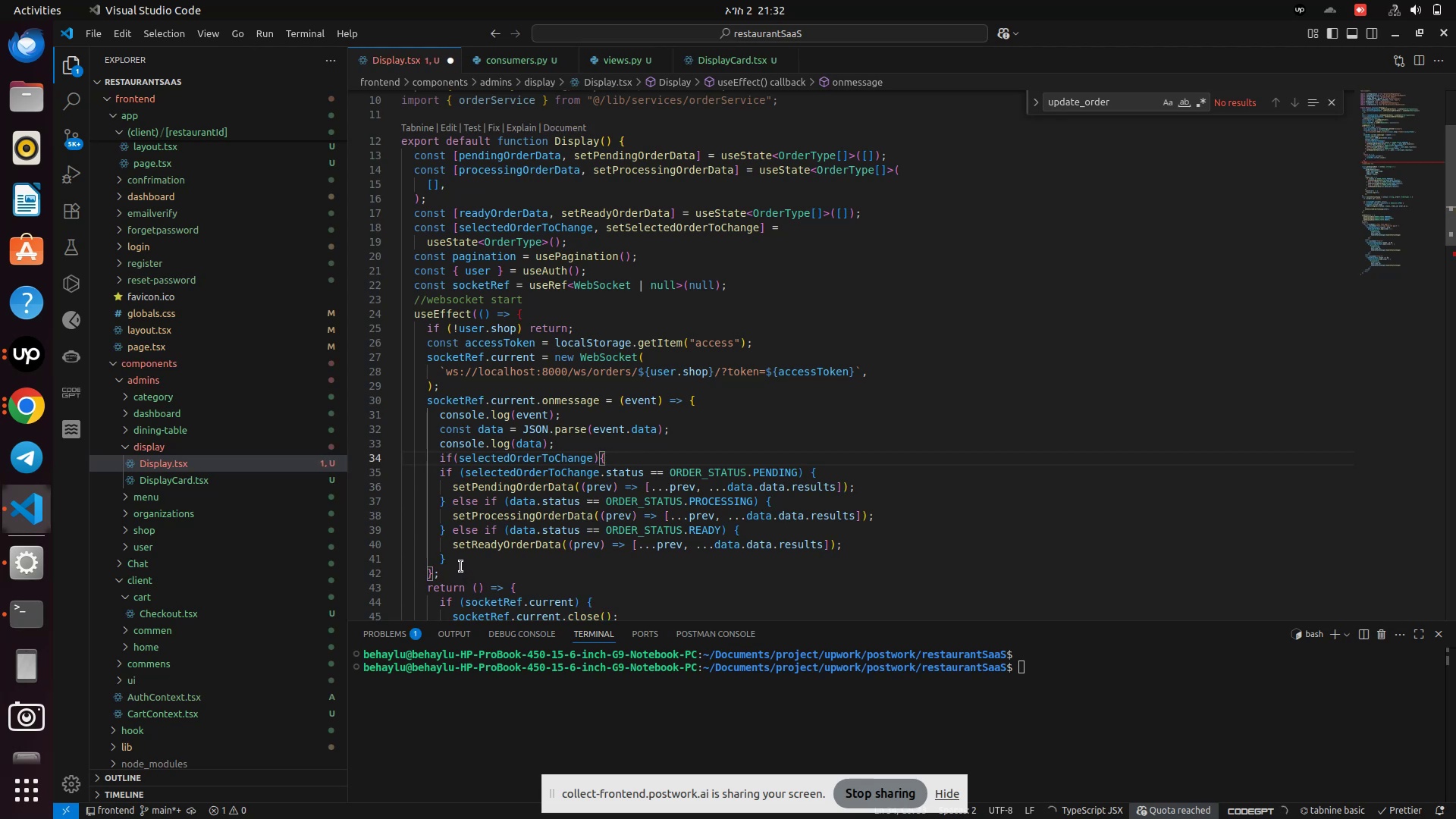 
left_click([461, 566])
 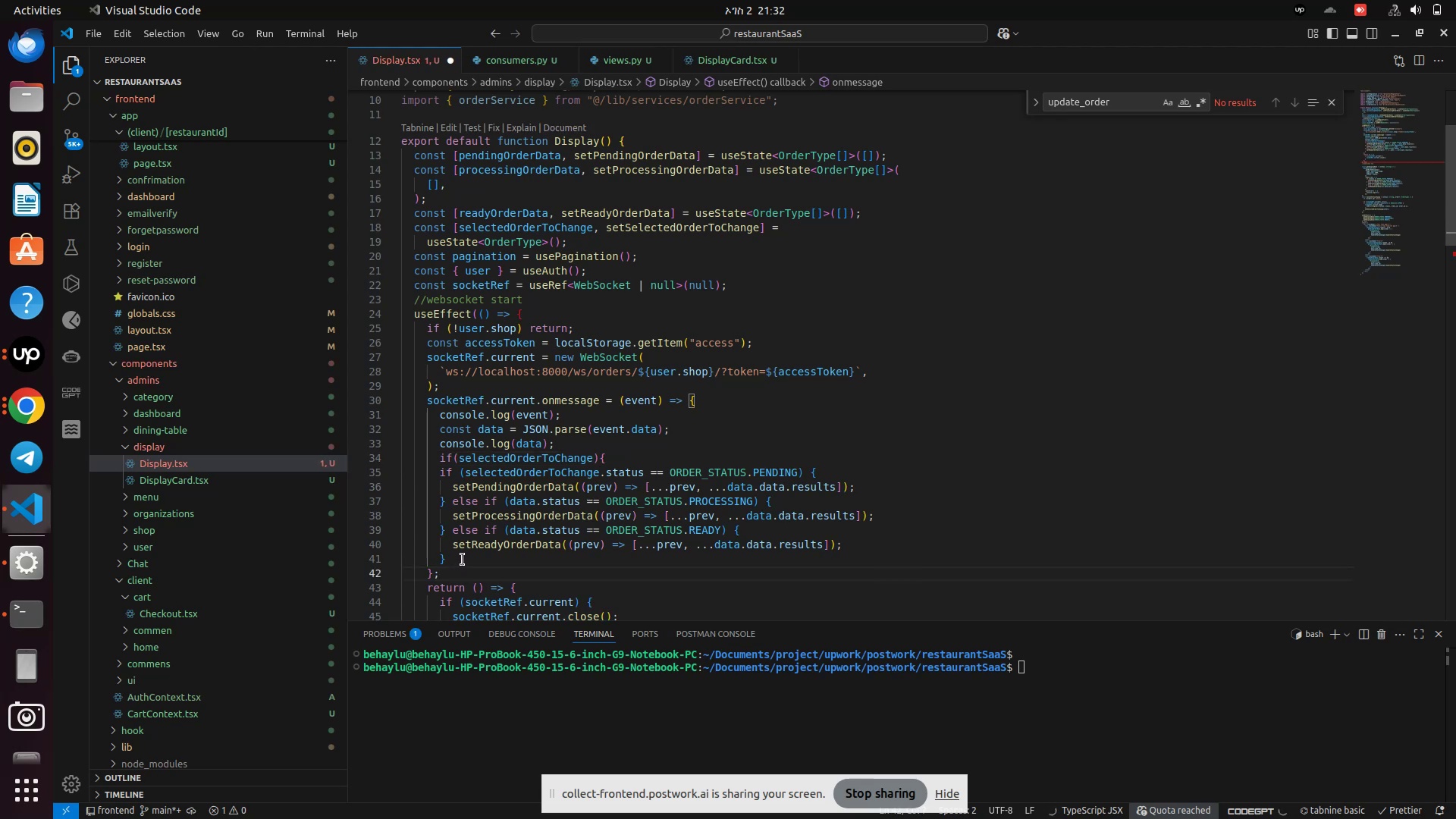 
left_click([463, 560])
 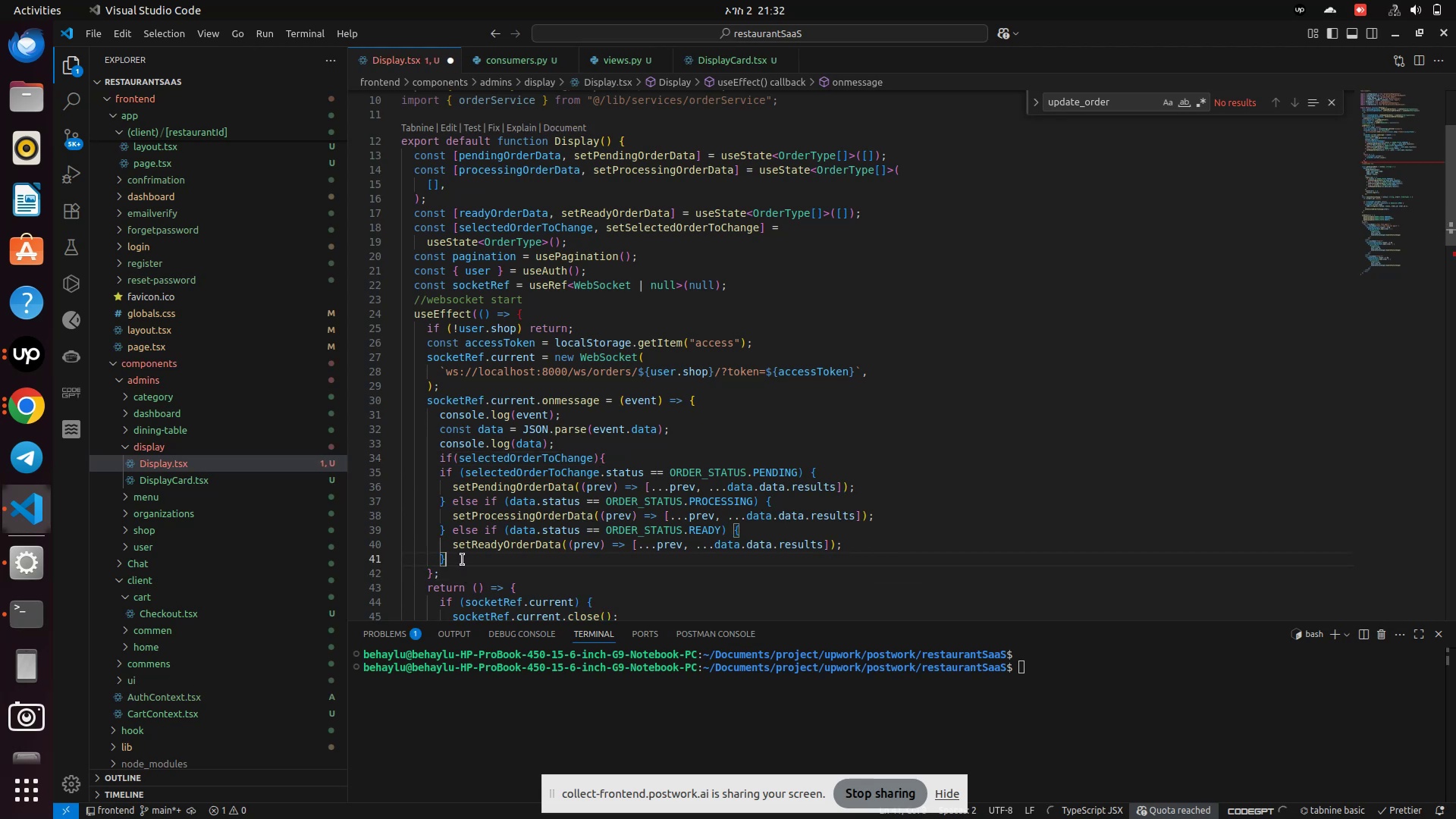 
key(Shift+BracketRight)
 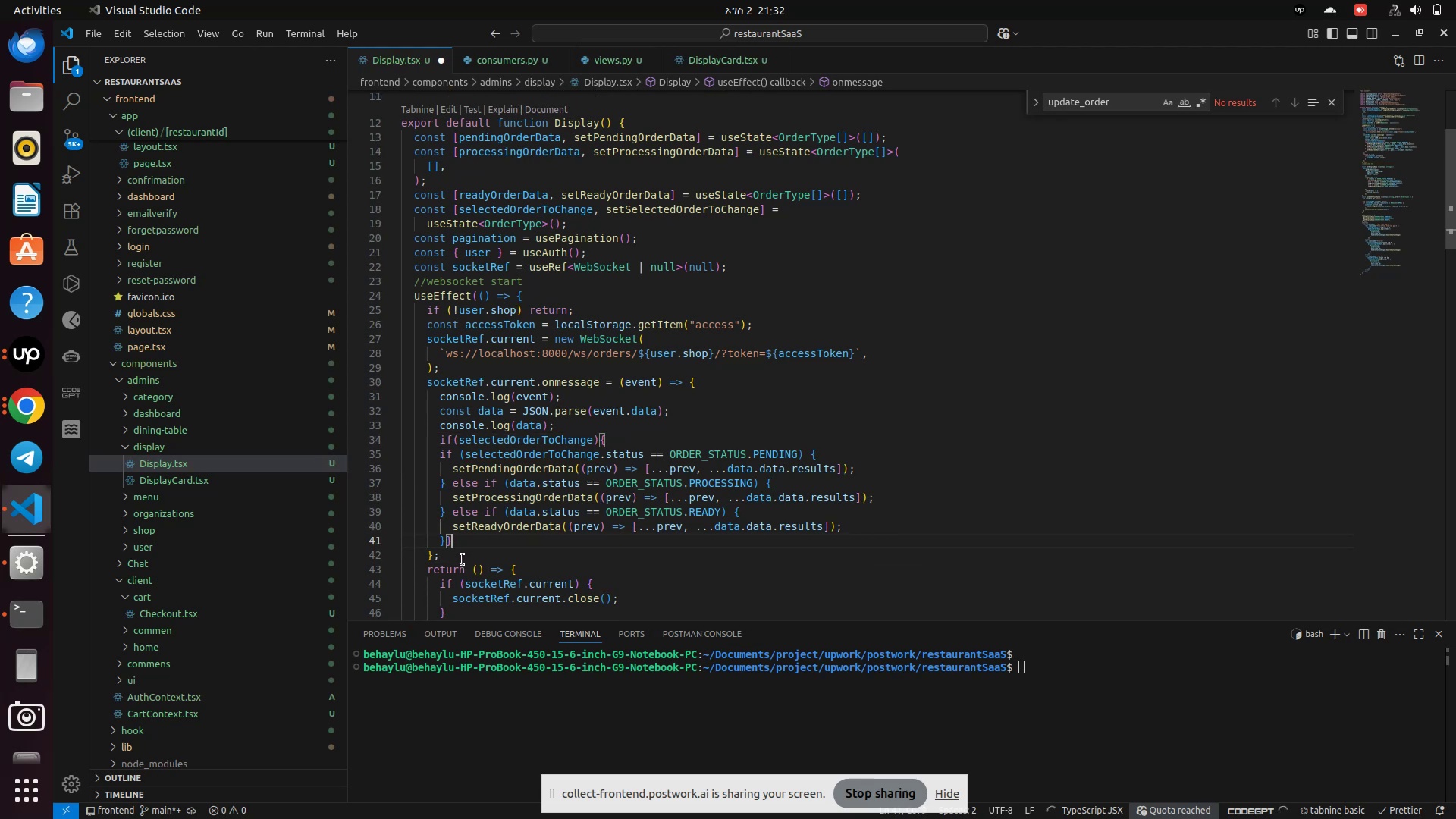 
key(Control+S)
 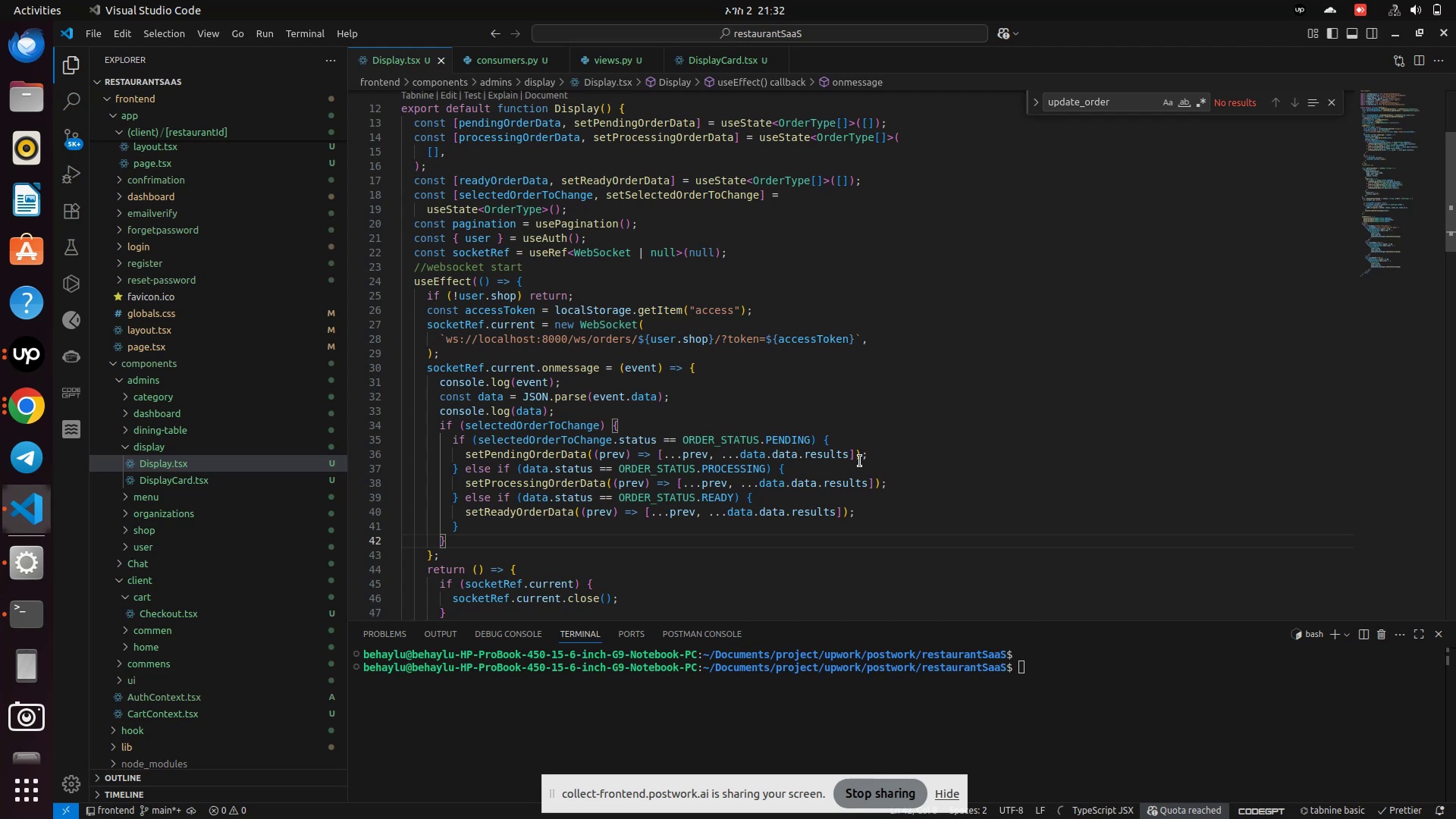 
wait(30.07)
 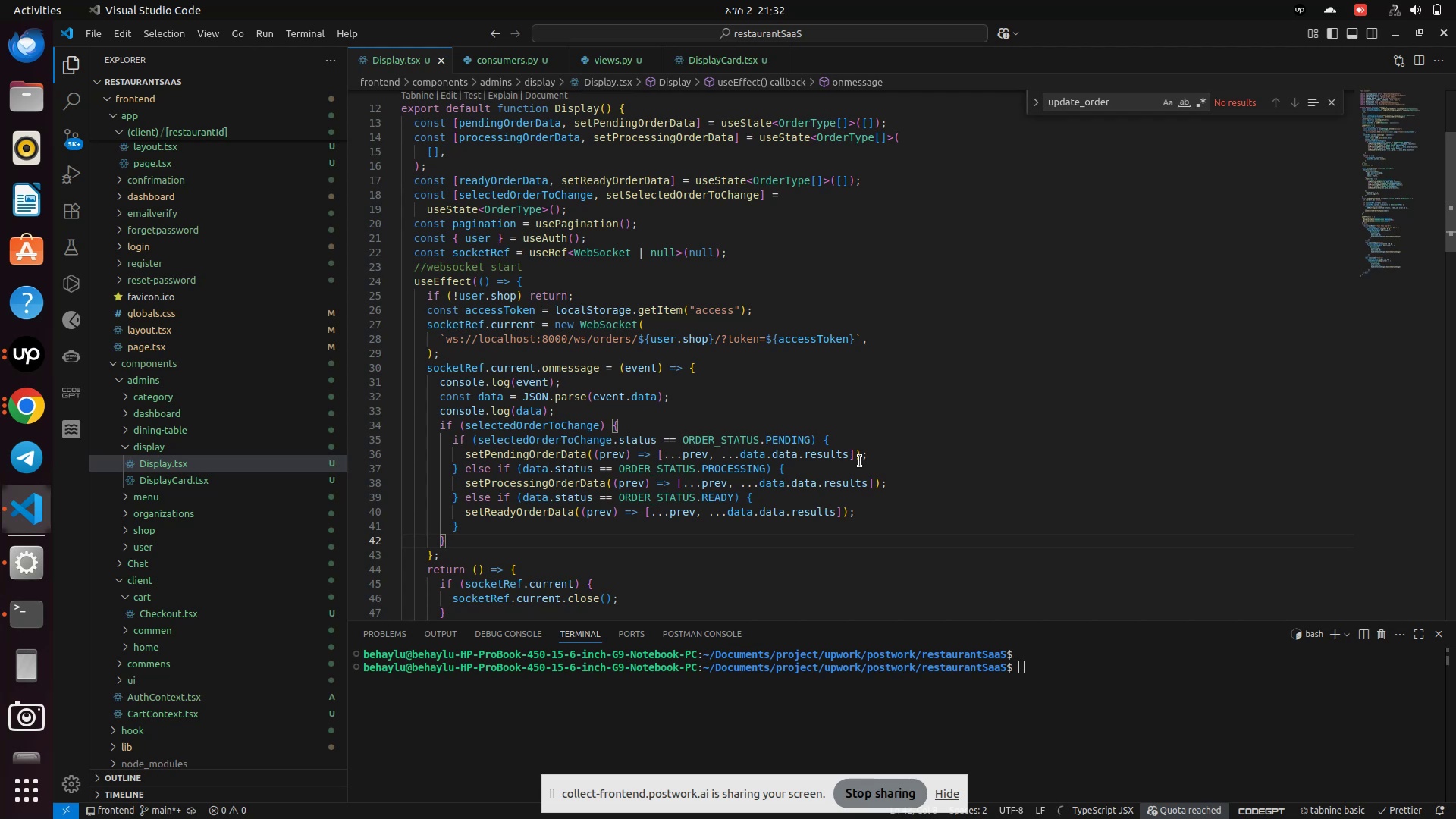 
left_click([664, 454])
 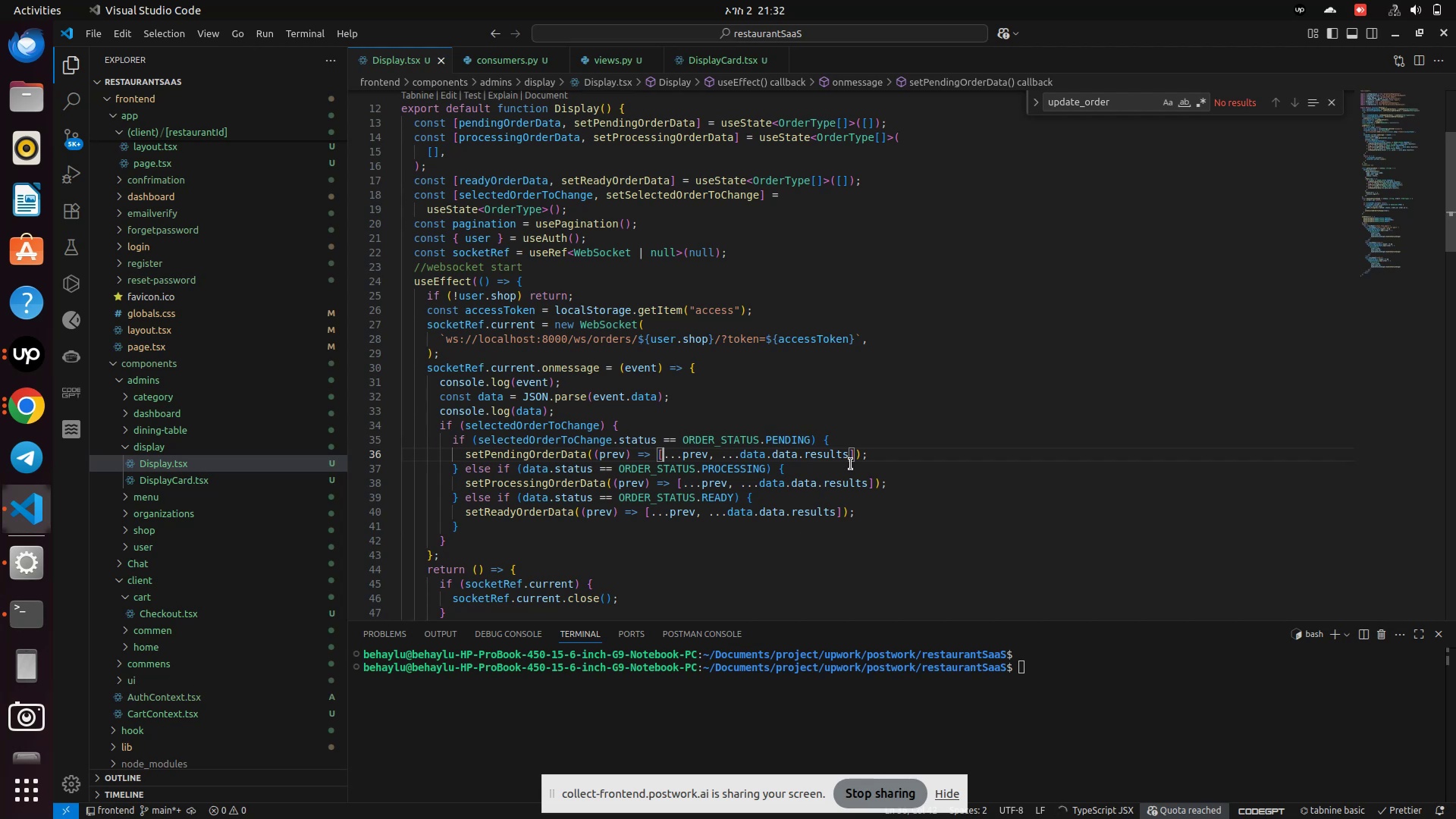 
left_click([852, 460])
 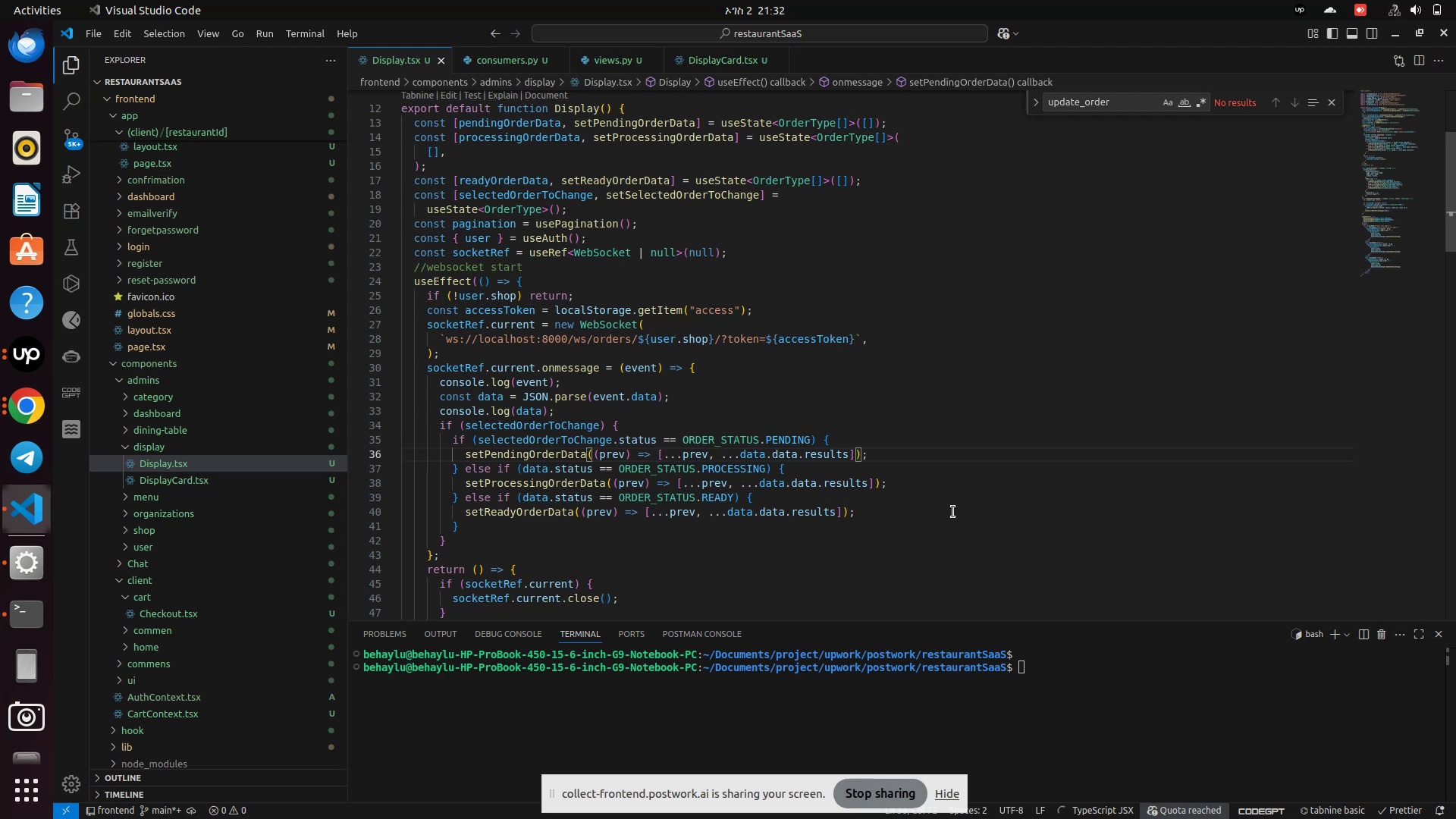 
hold_key(key=Backspace, duration=0.99)
 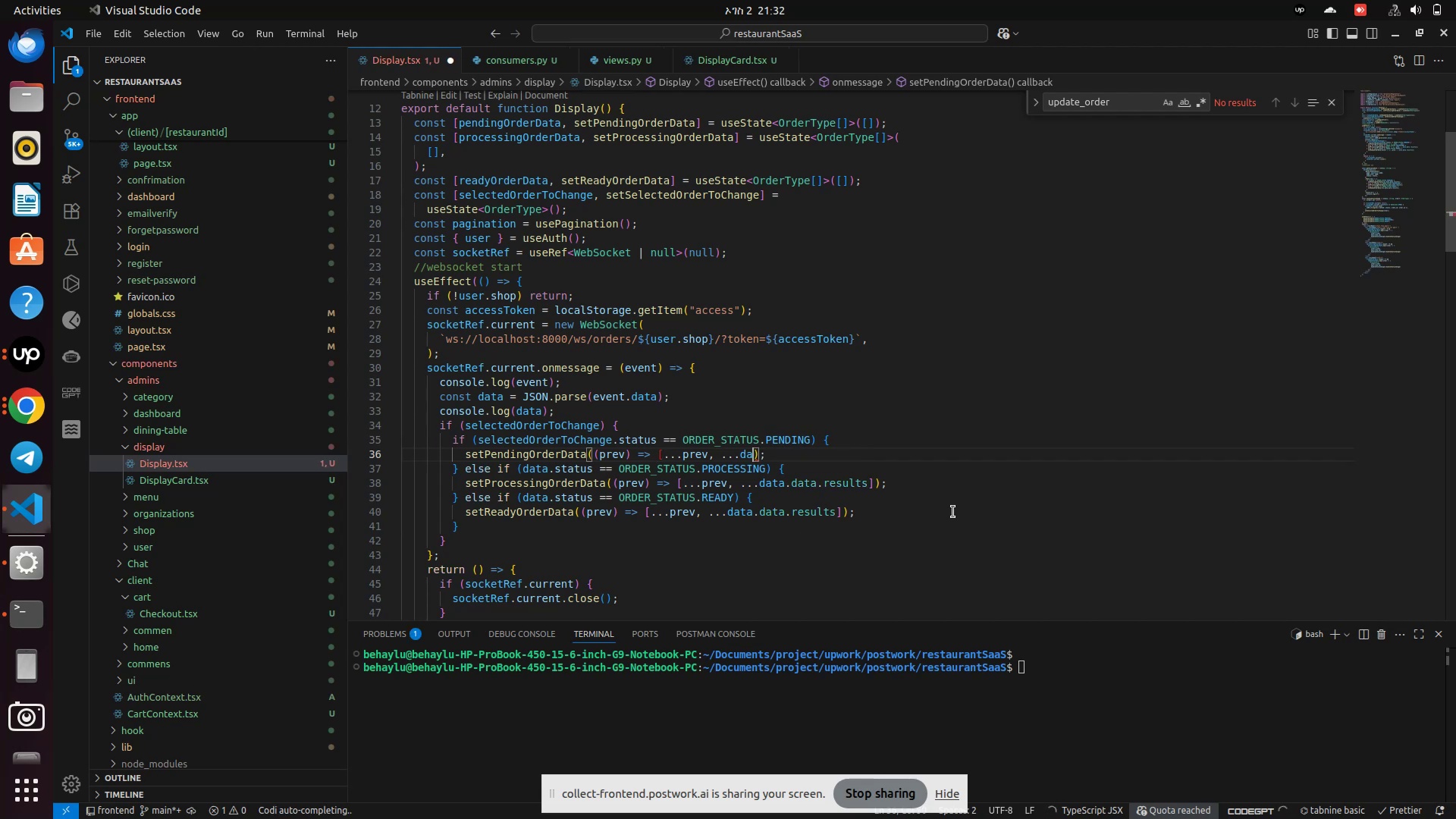 
hold_key(key=Backspace, duration=0.74)
 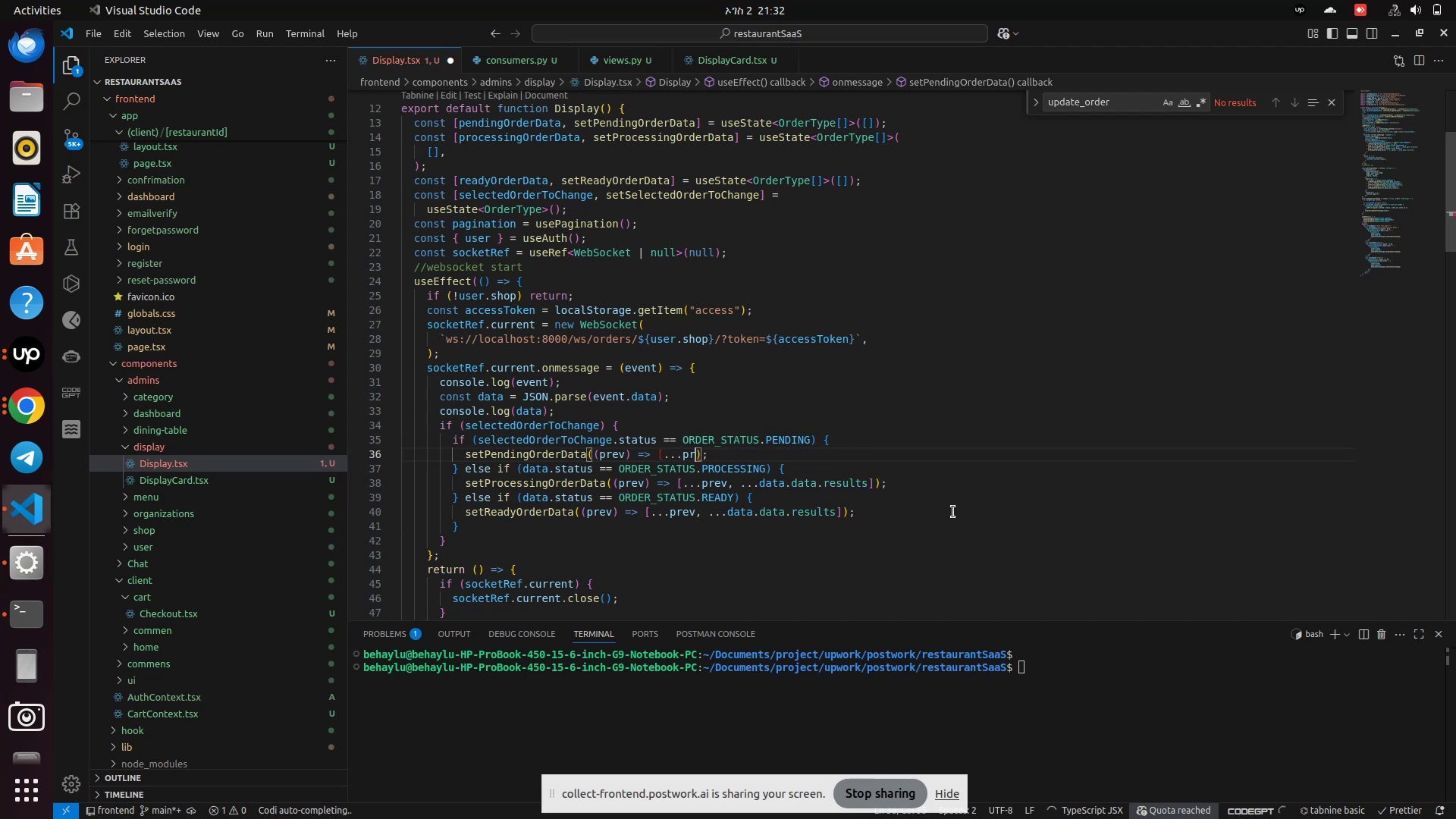 
key(Backspace)
key(Backspace)
key(Backspace)
key(Backspace)
key(Backspace)
key(Backspace)
type(pr)
 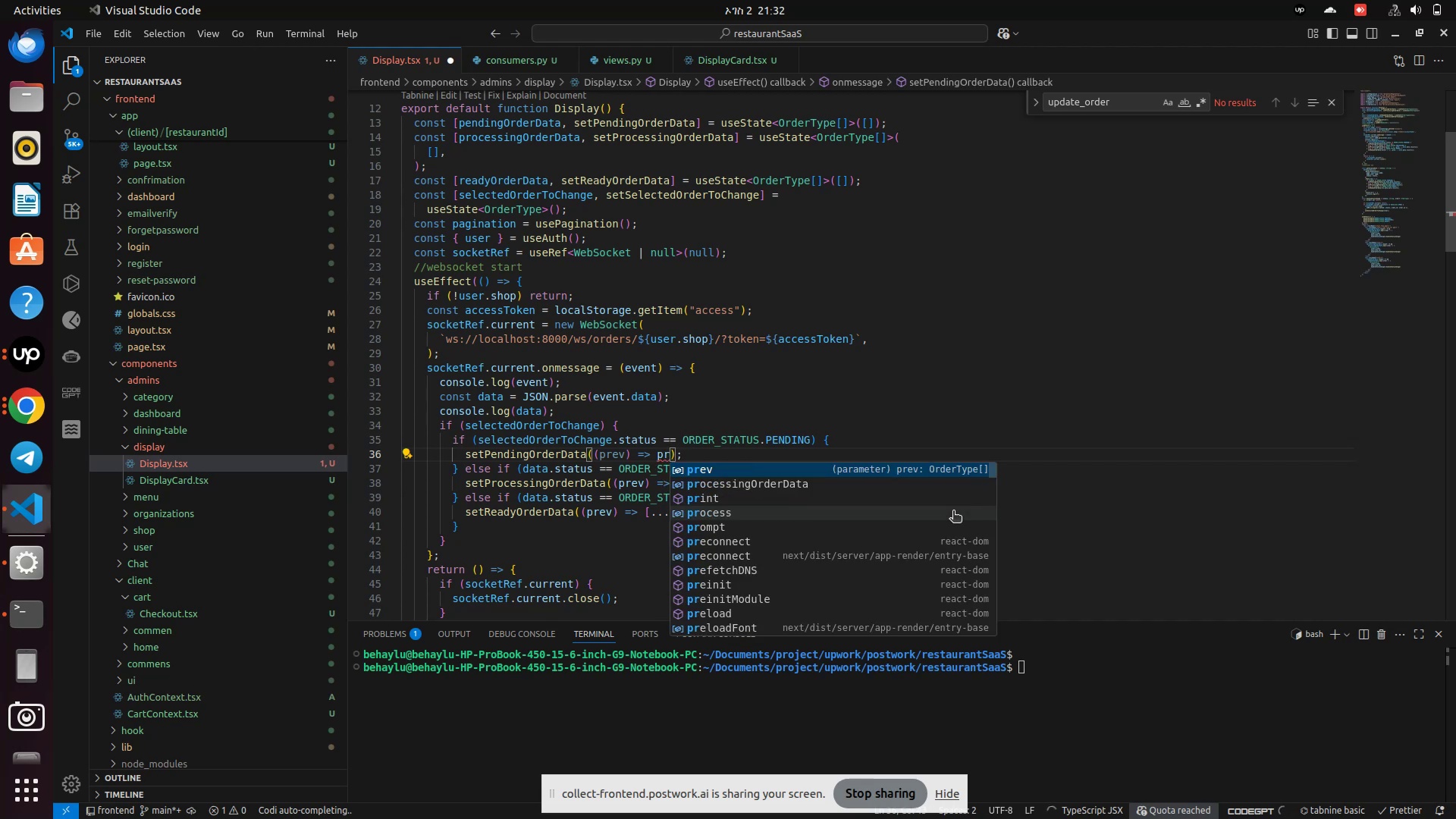 
key(Enter)
 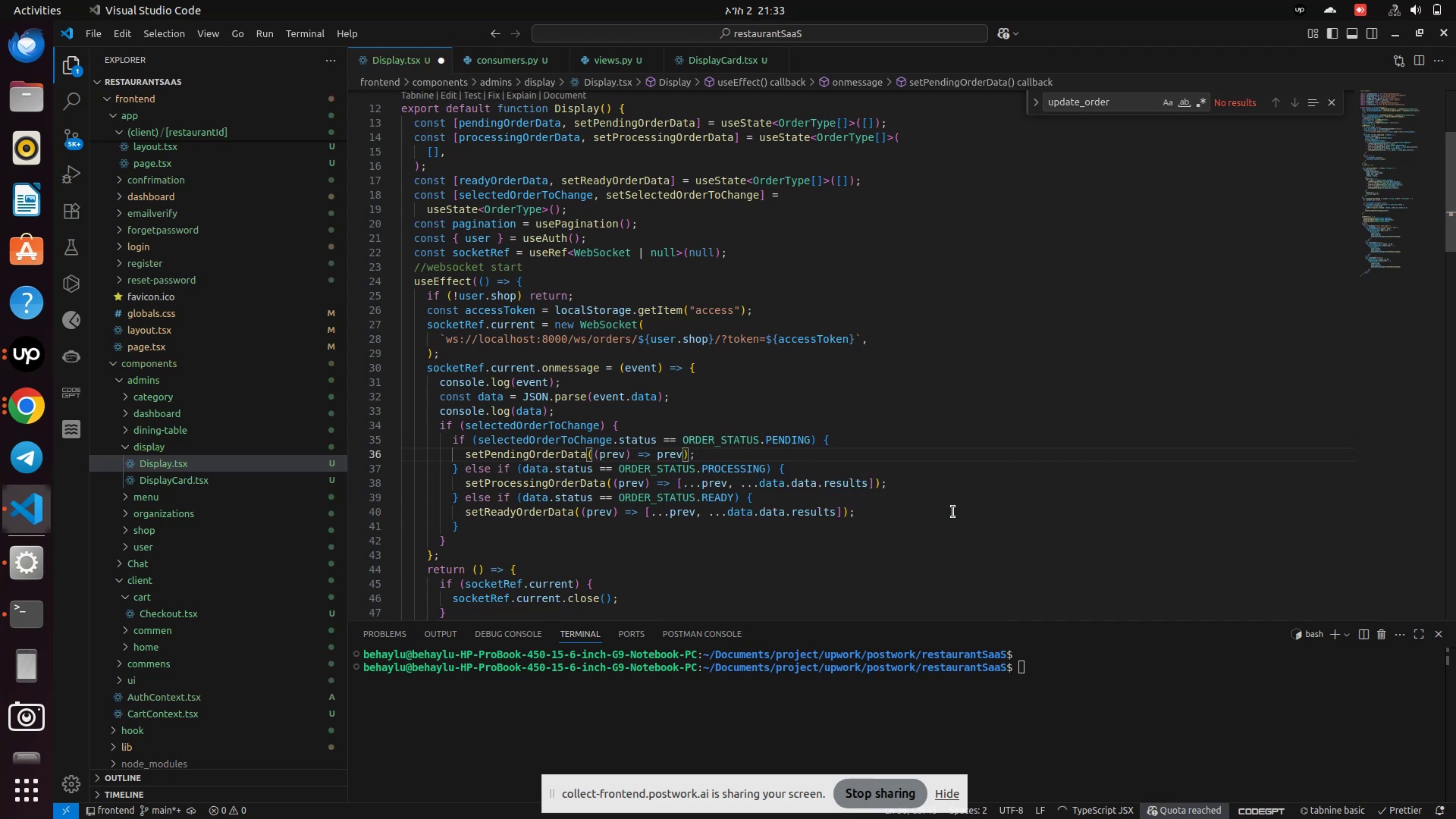 
wait(10.96)
 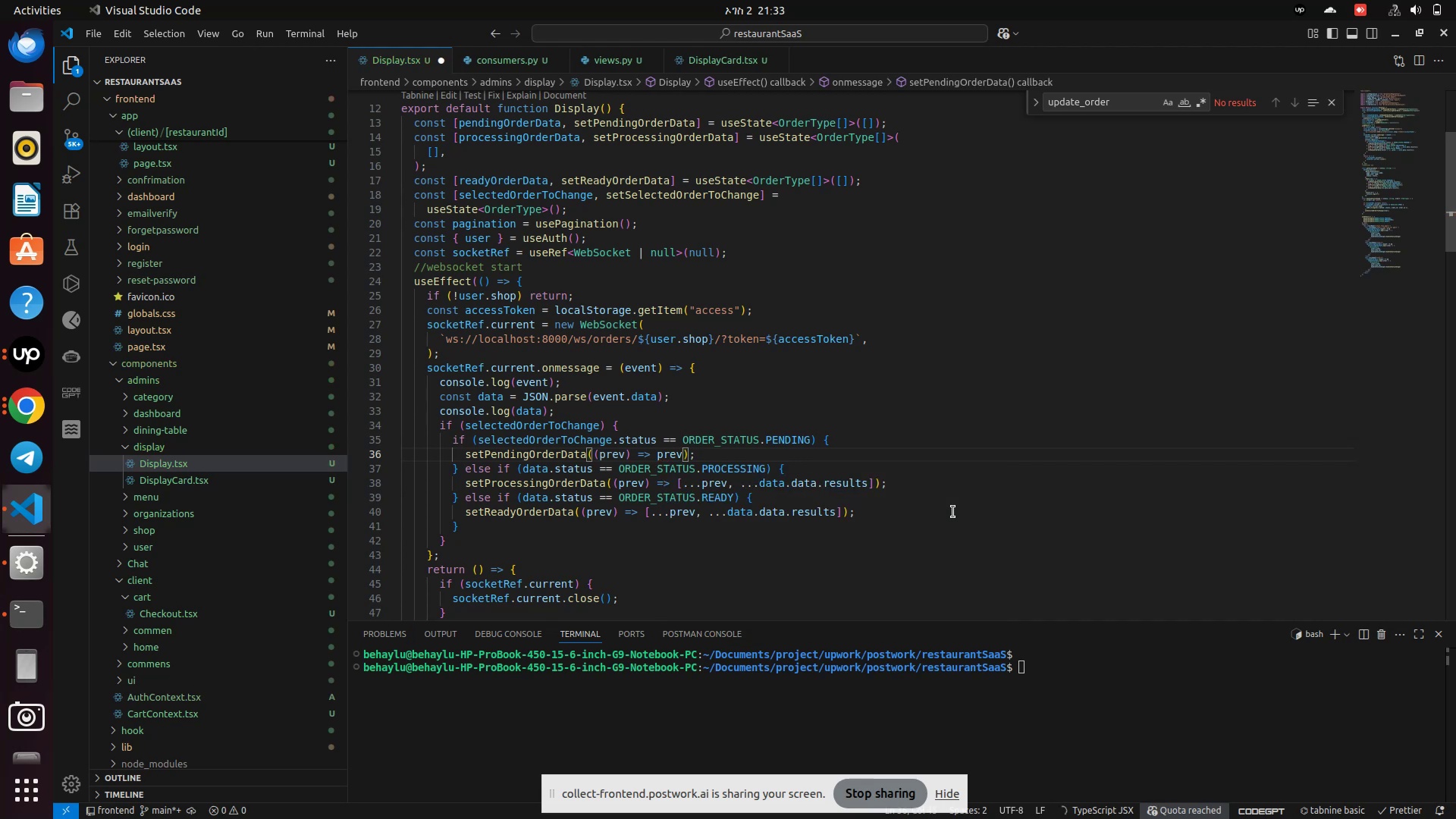 
key(Control+Z)
 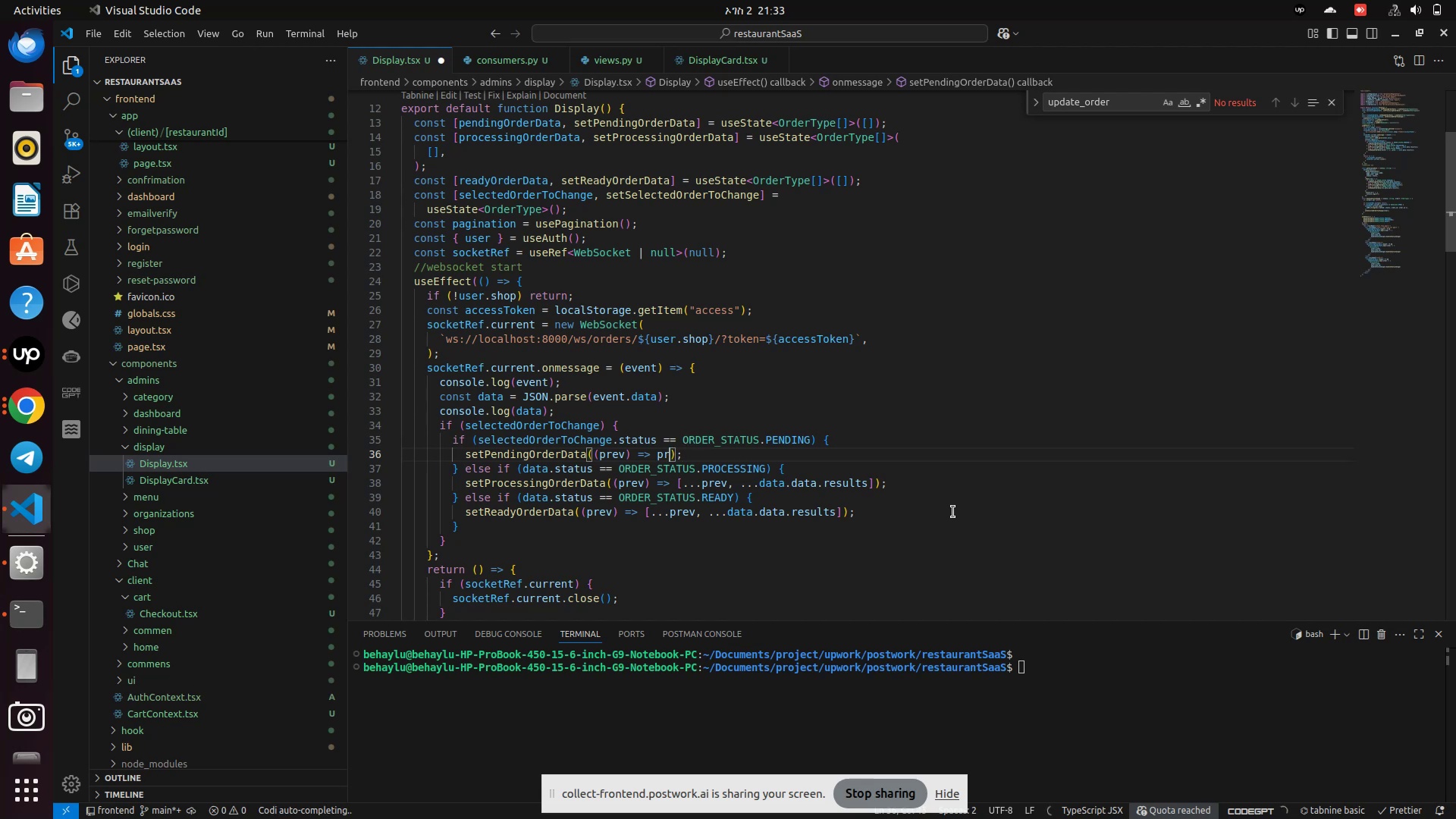 
key(Control+Z)
 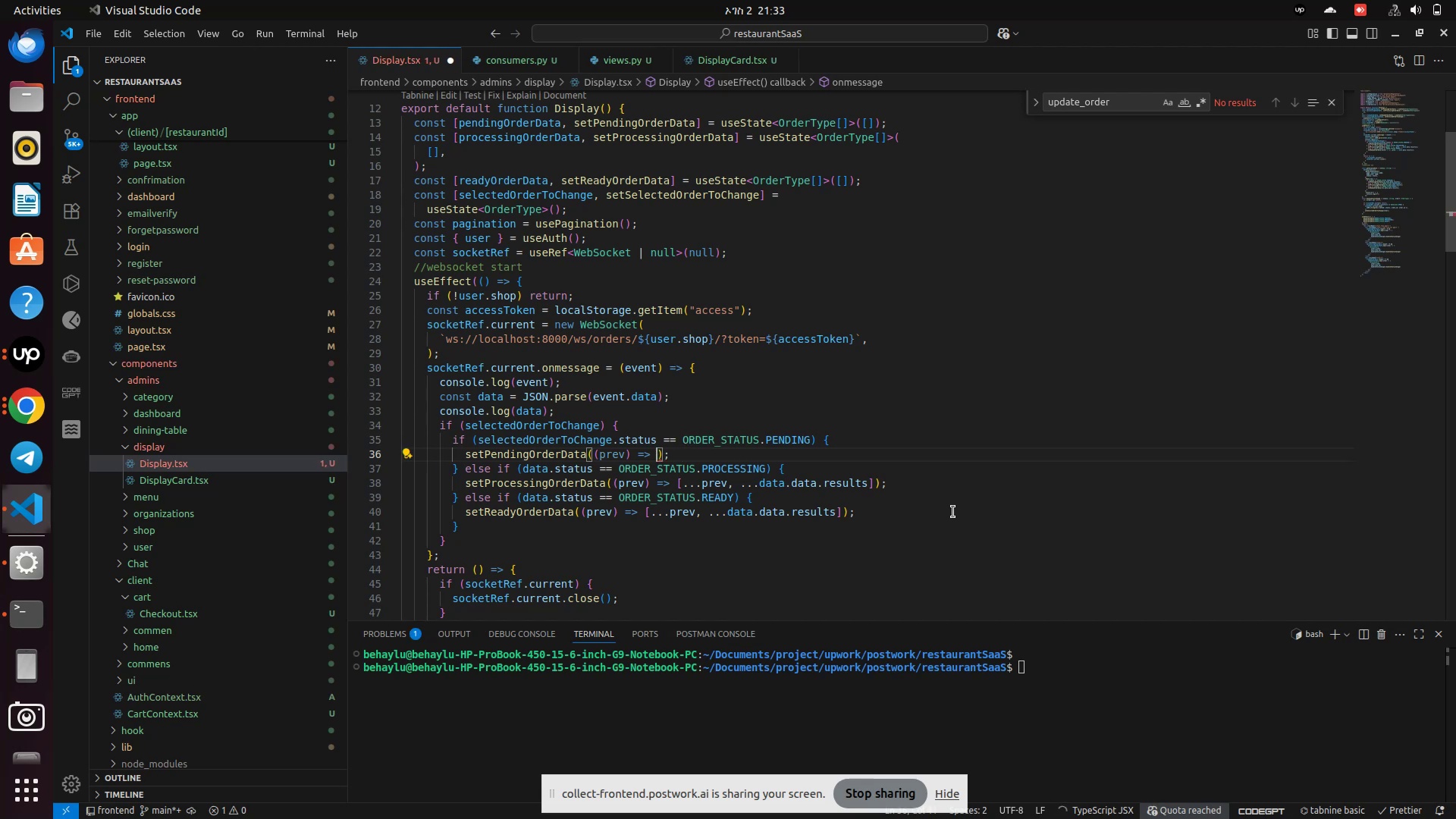 
key(Shift+BracketLeft)
 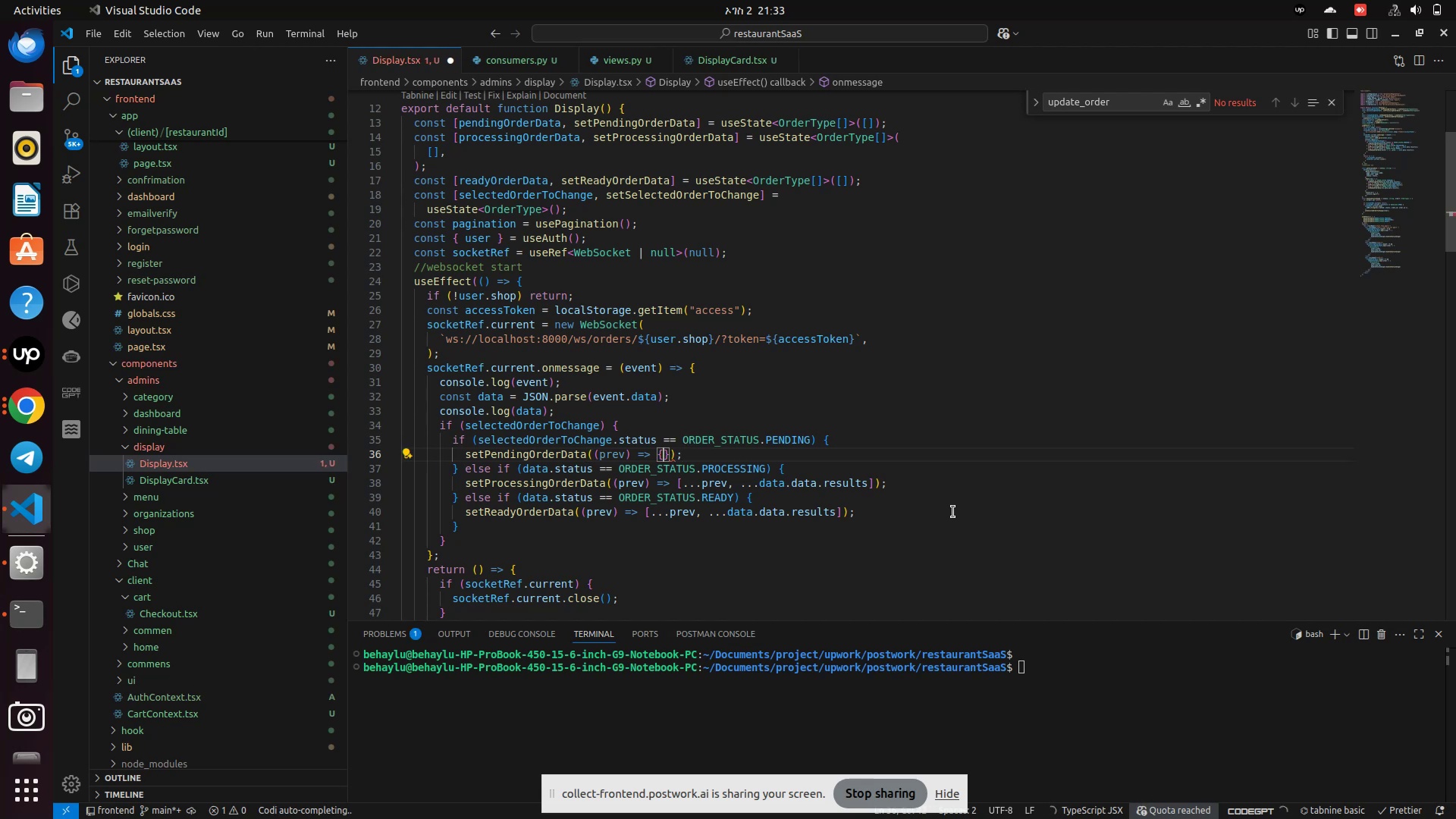 
key(Enter)
 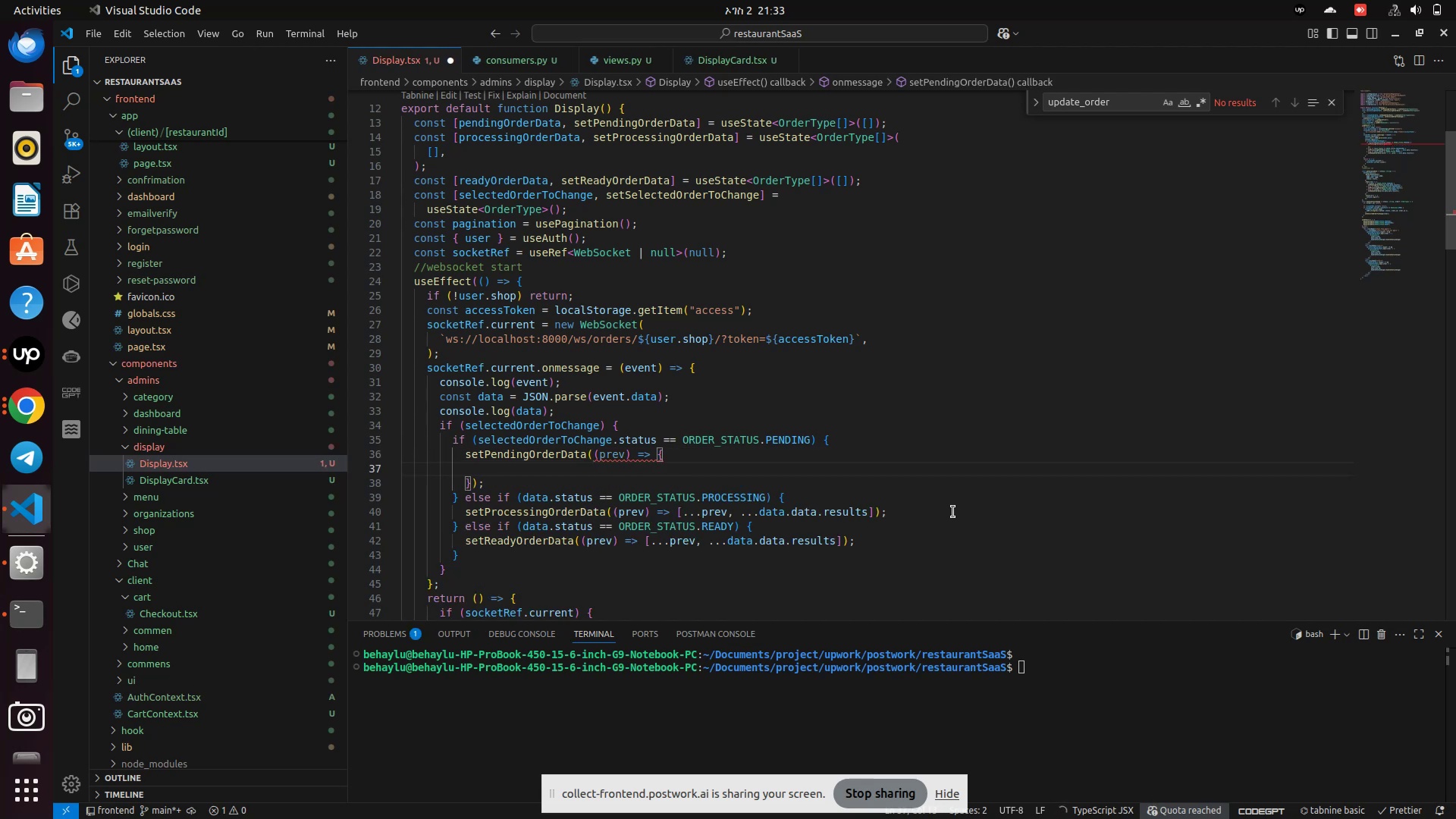 
type(ret)
 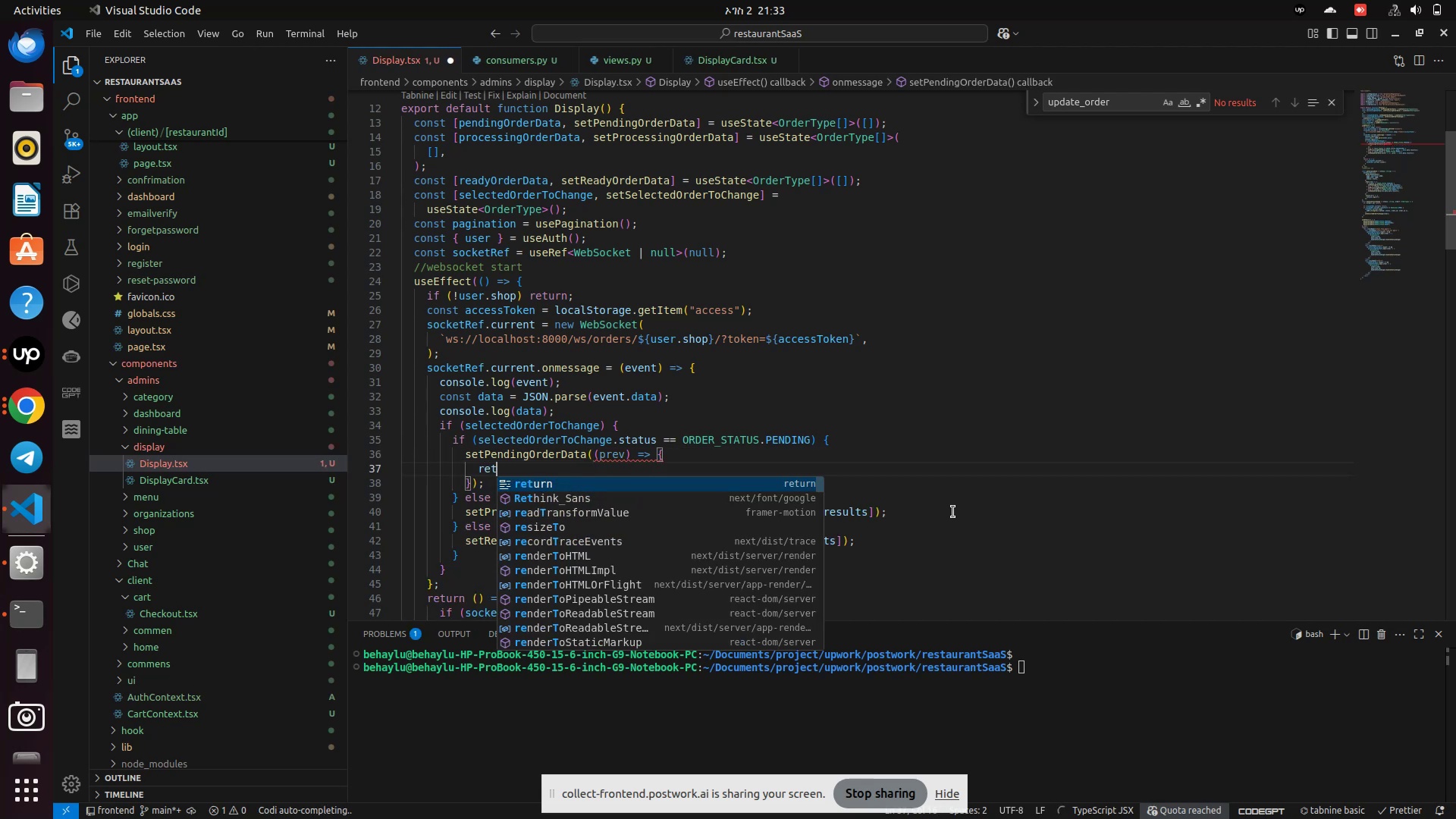 
key(Enter)
 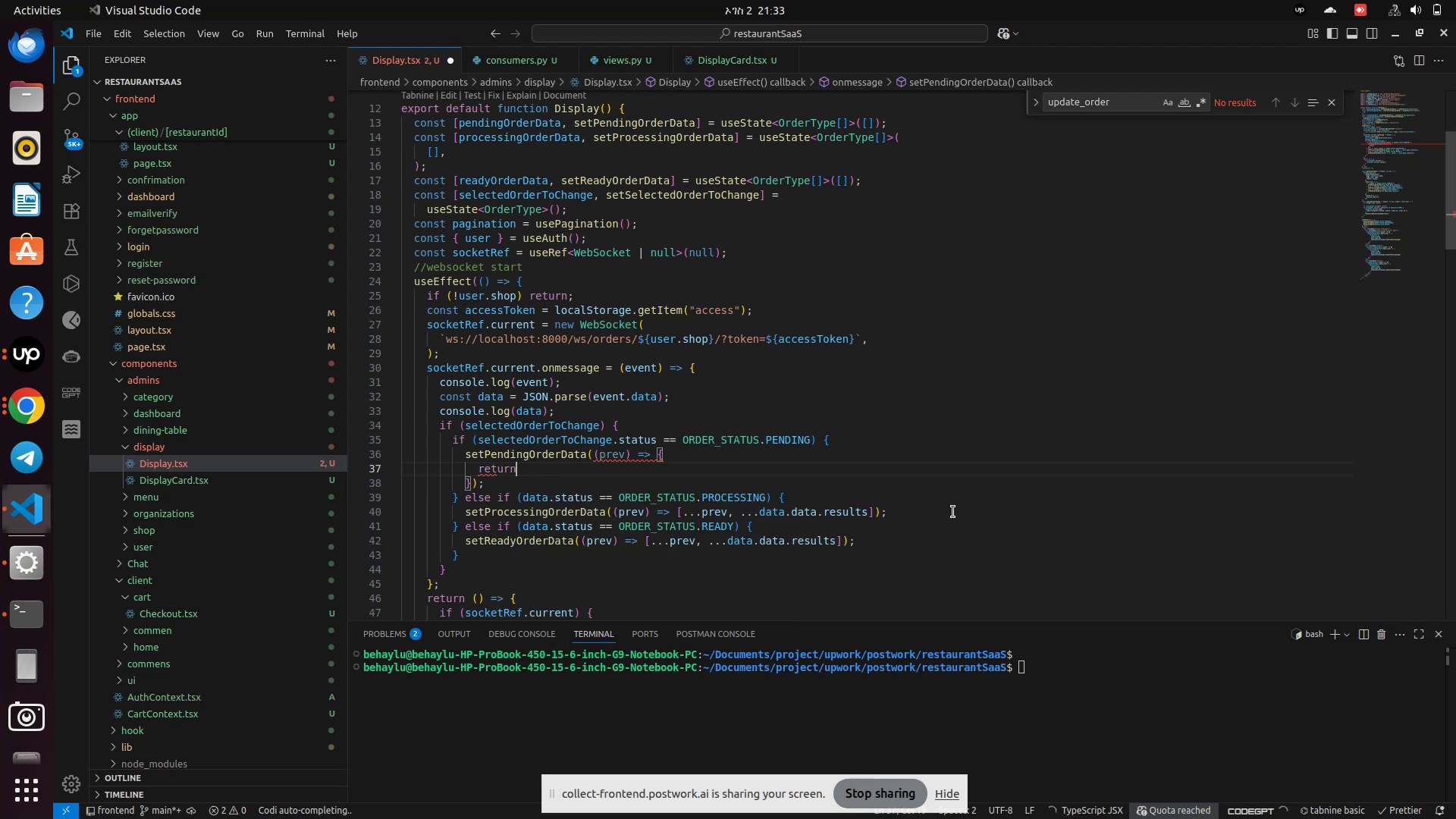 
type( prev.fil)
 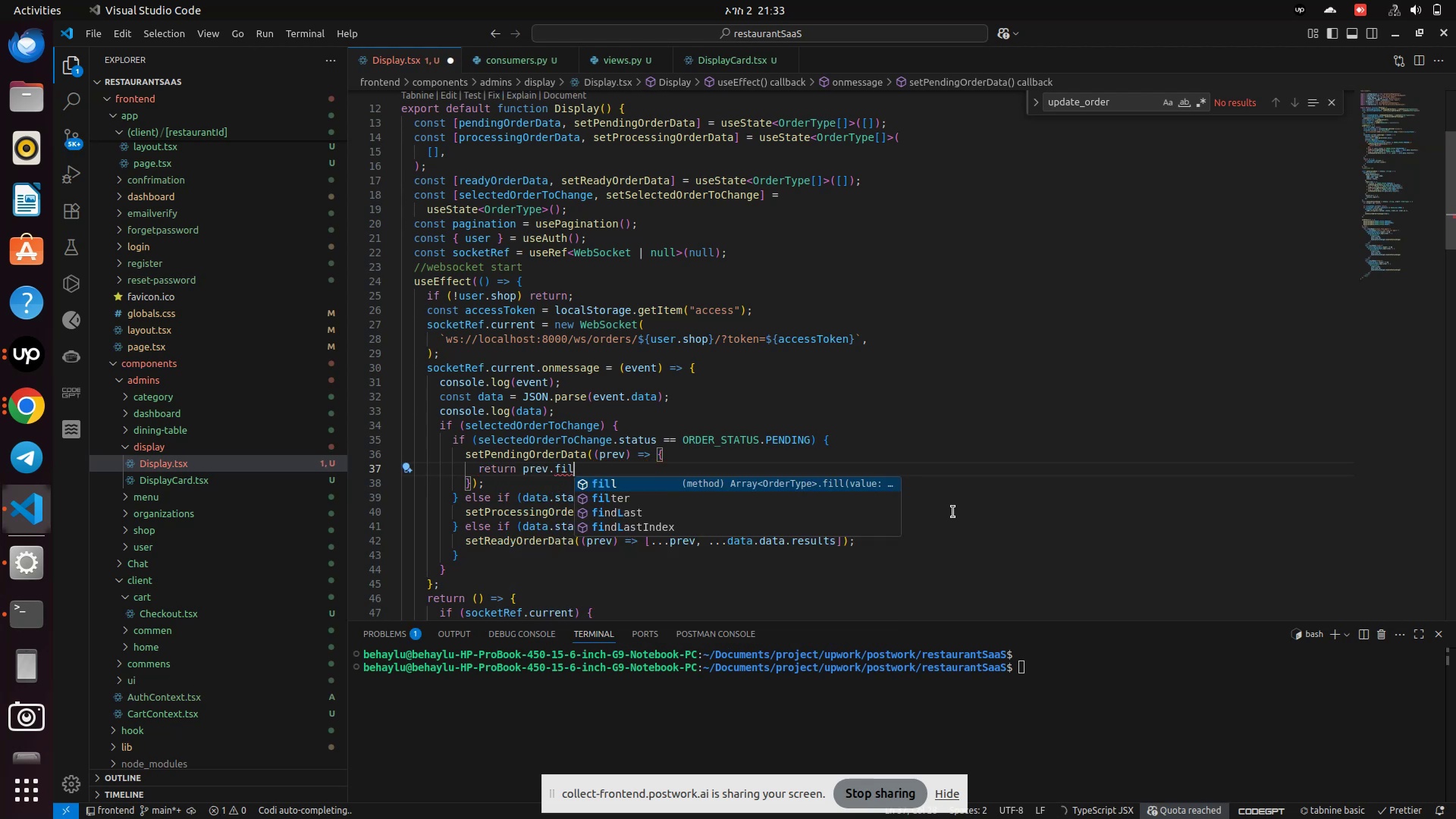 
key(ArrowDown)
 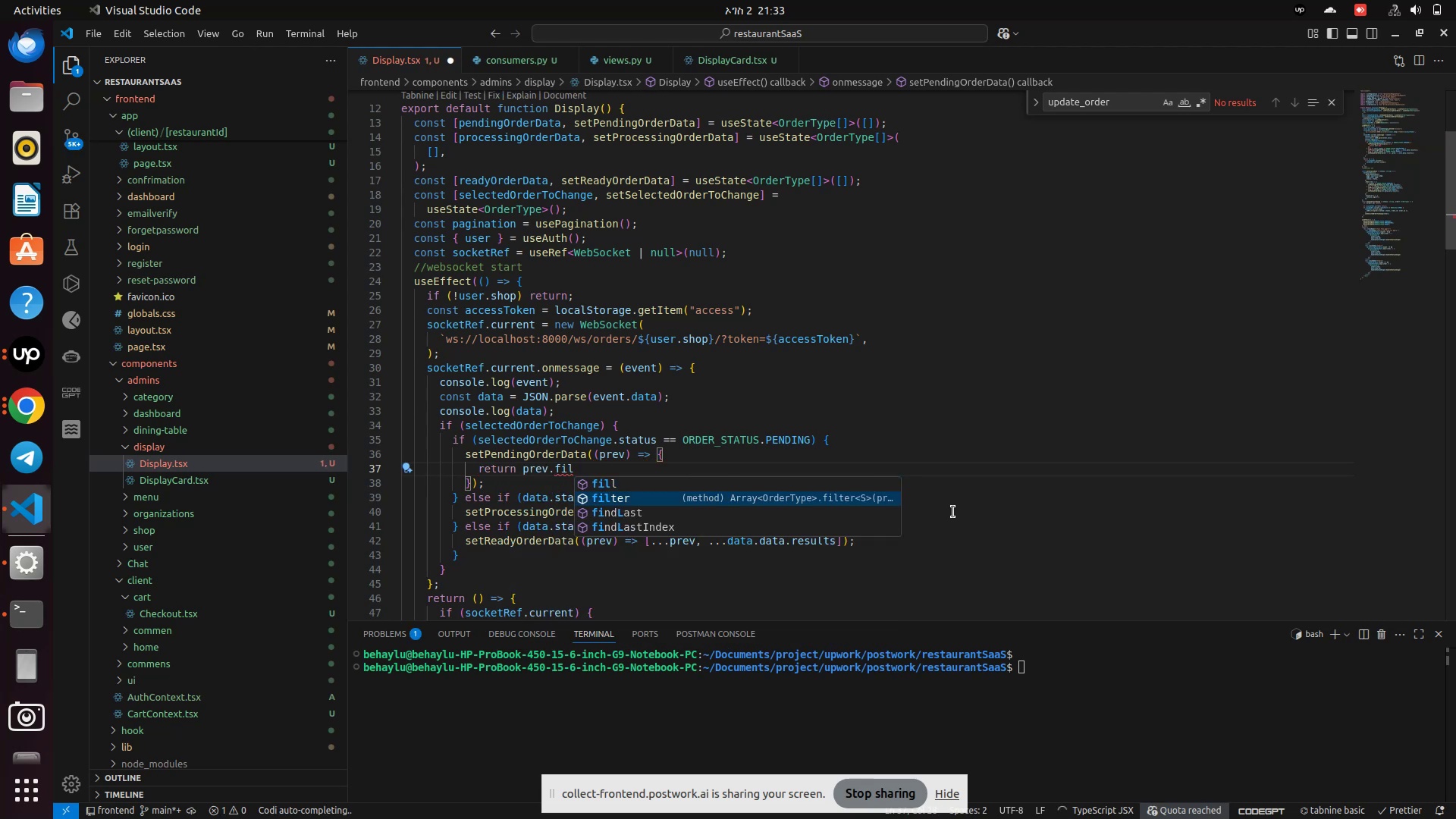 
key(Enter)
 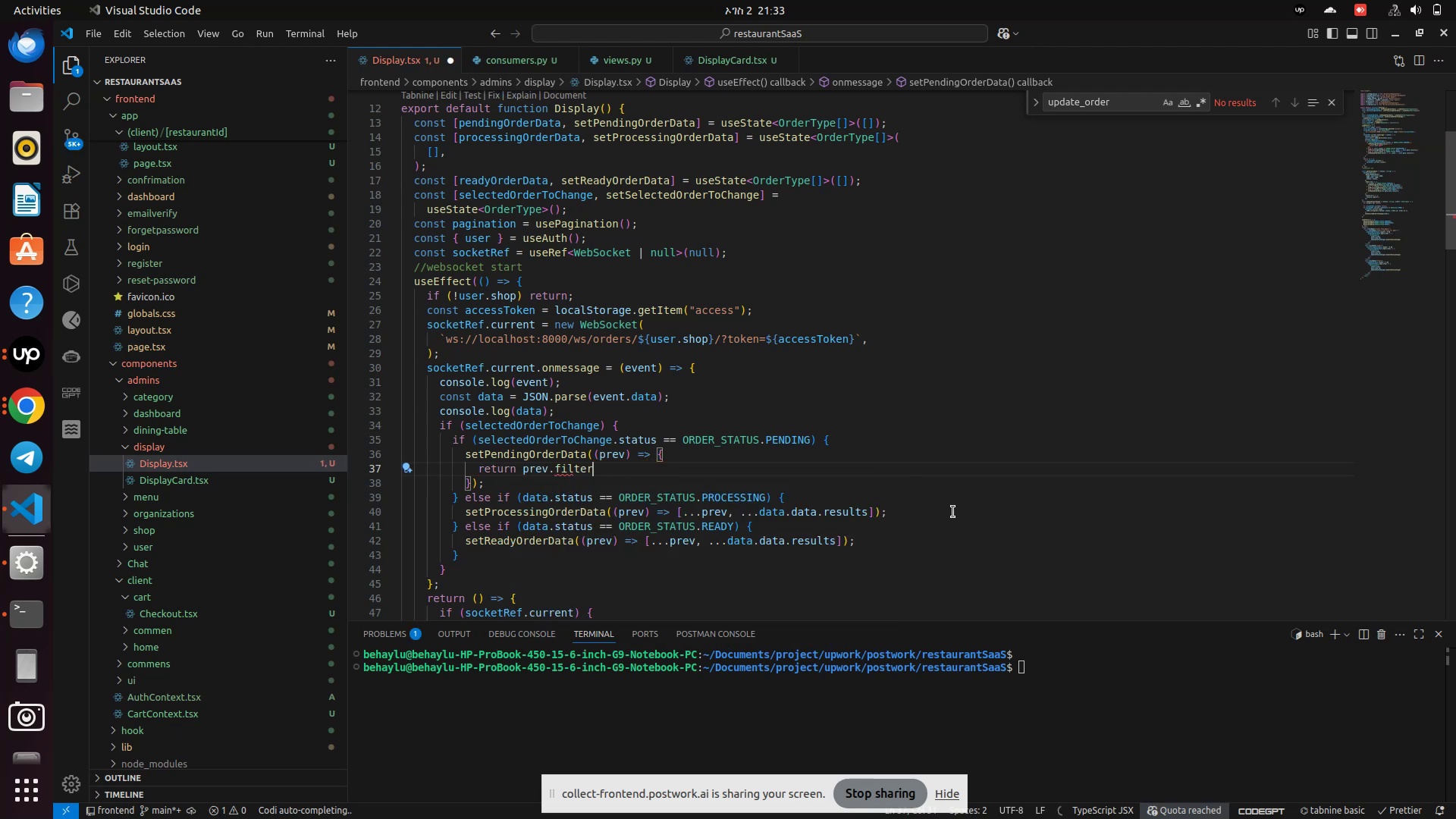 
key(Shift+9)
 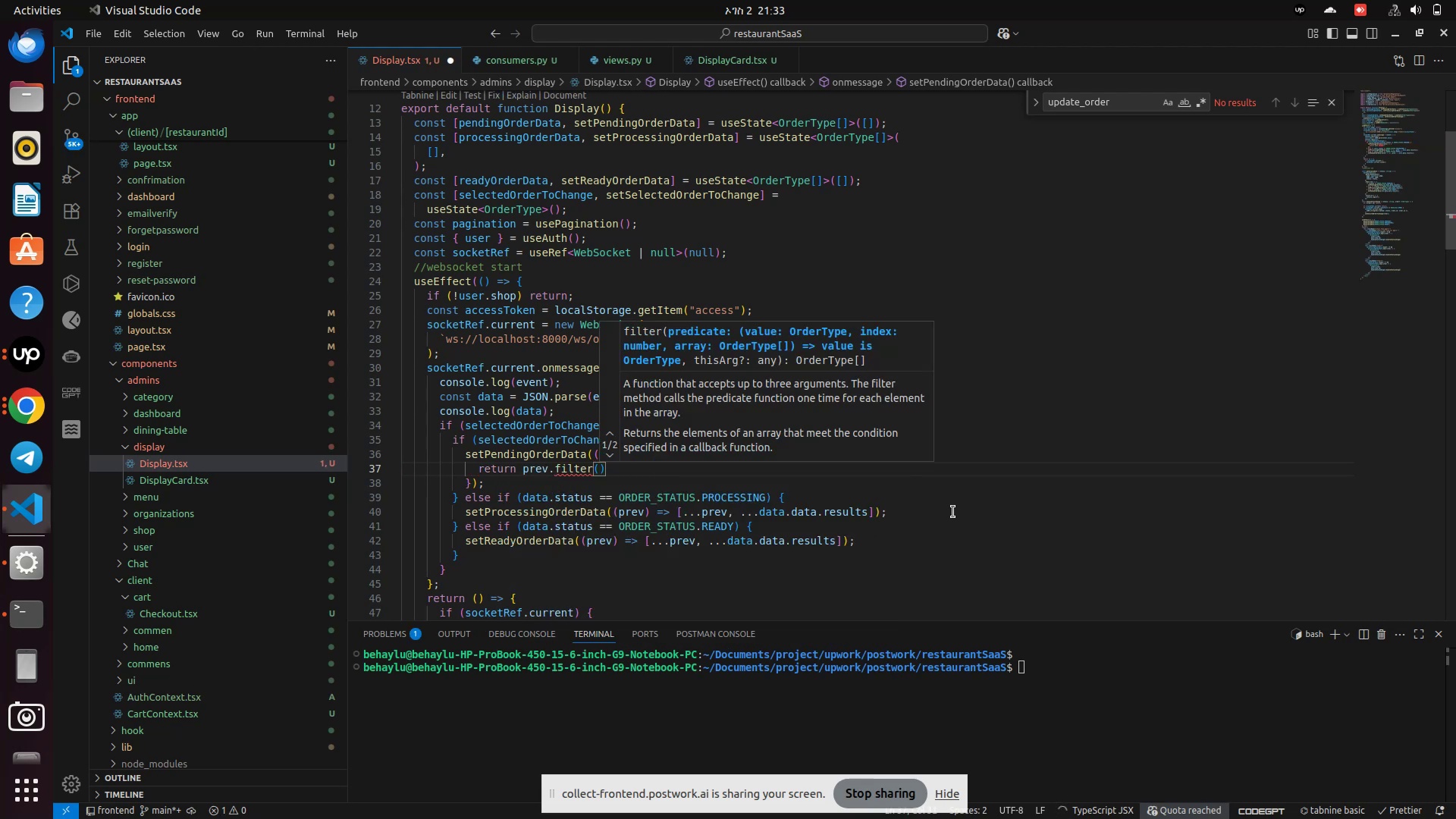 
type(pr)
key(Backspace)
type(r=>pr.id !==)
key(Backspace)
 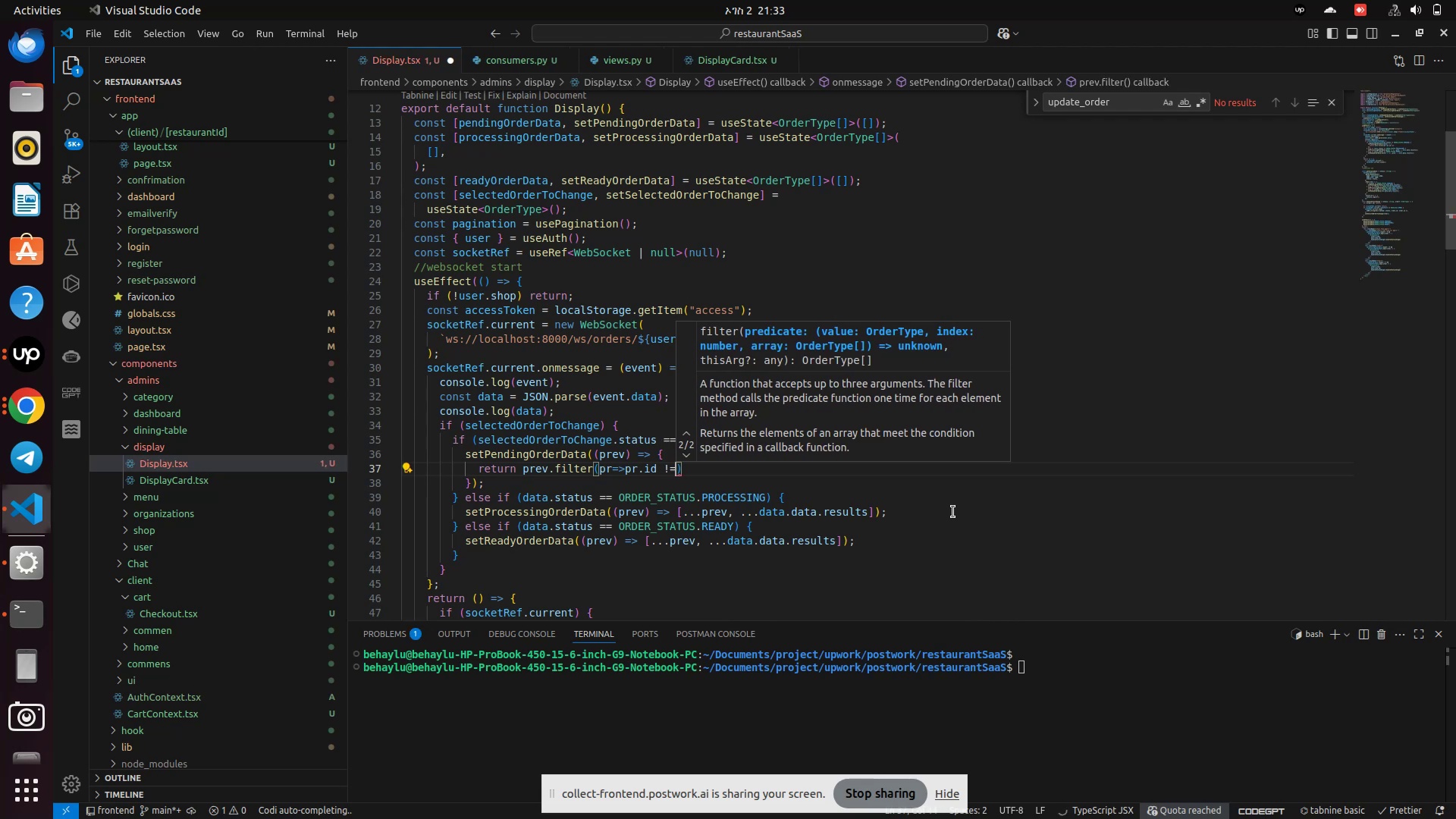 
wait(13.34)
 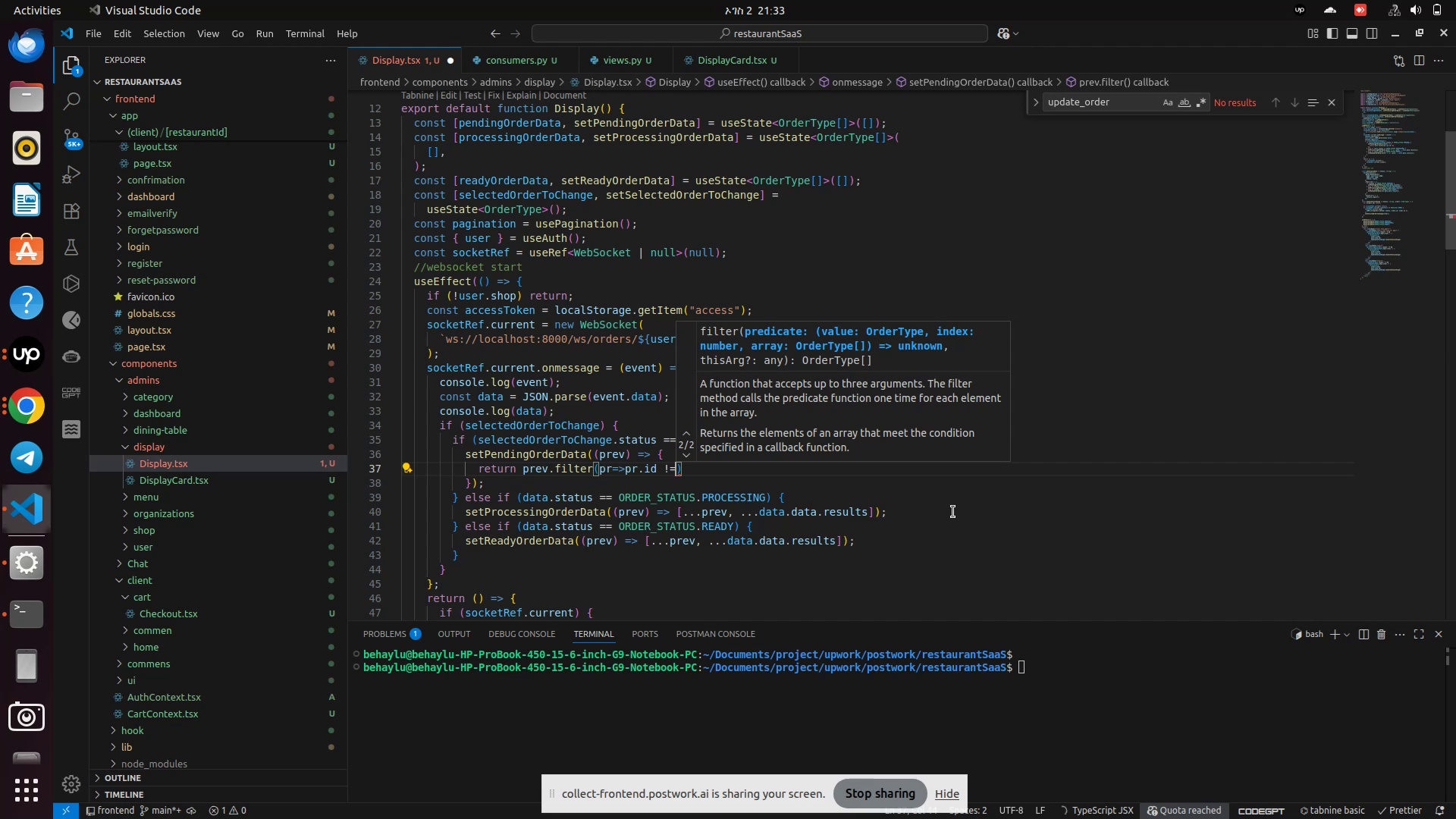 
type(sel)
 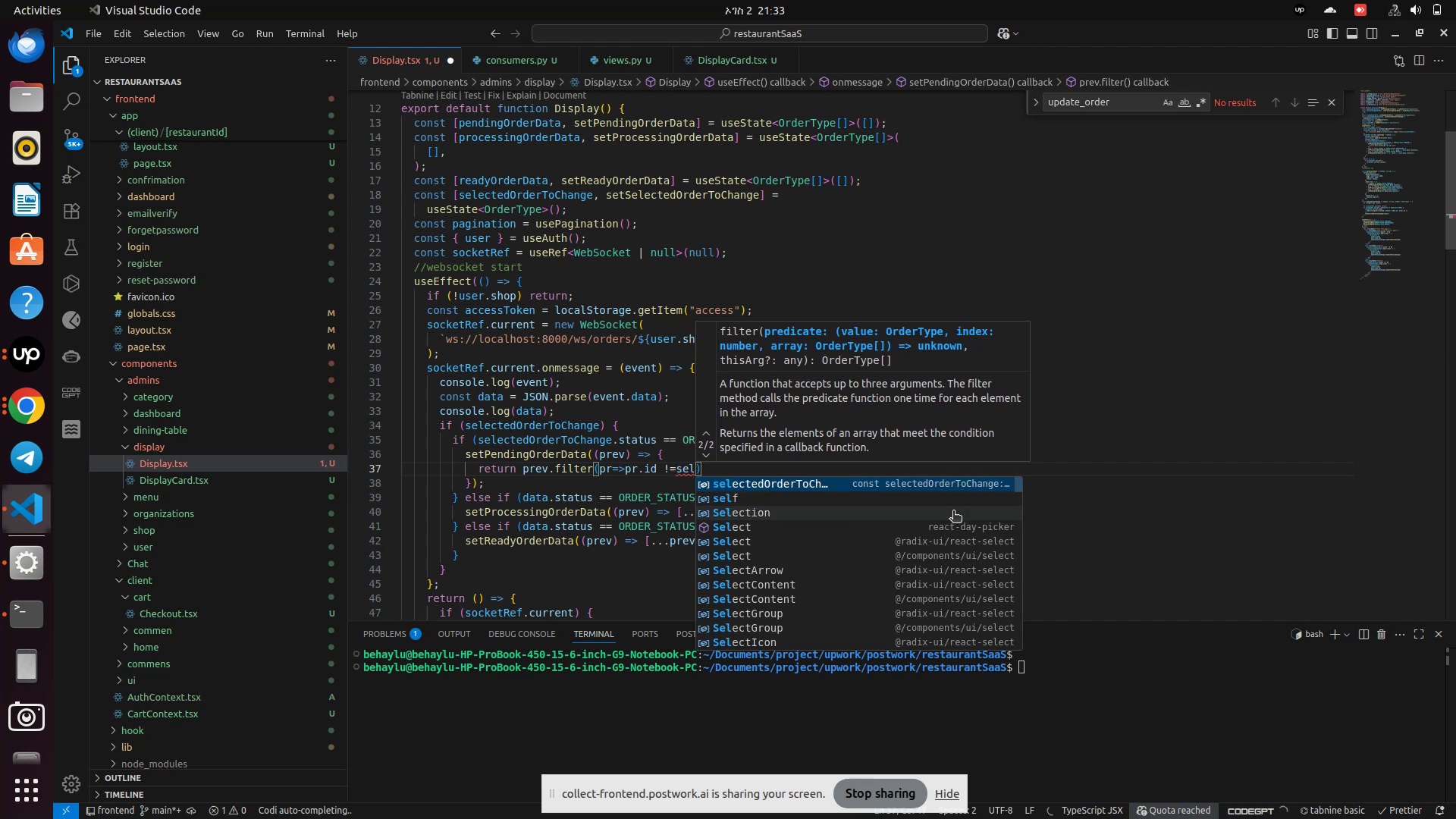 
key(Enter)
 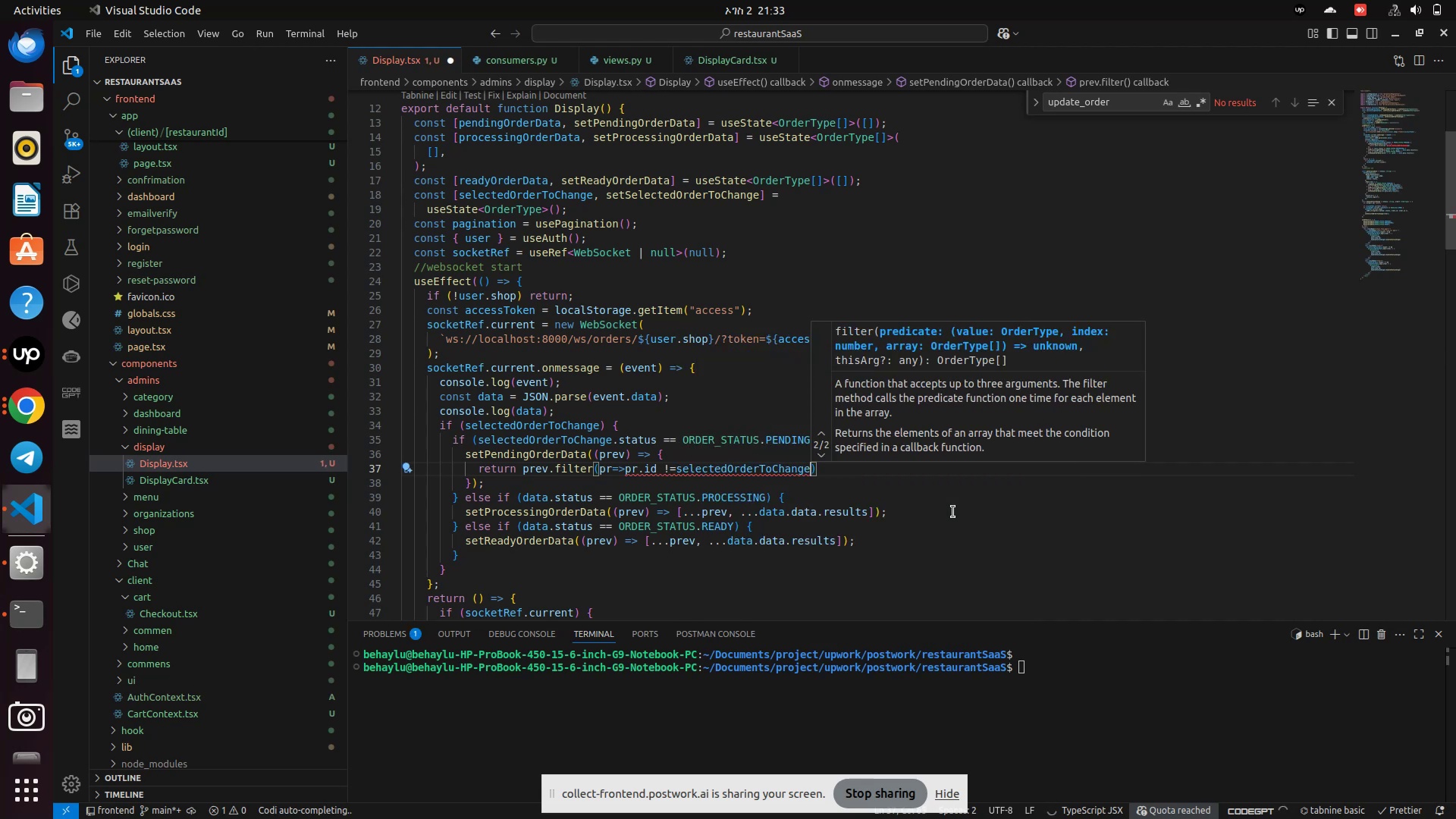 
key(Period)
 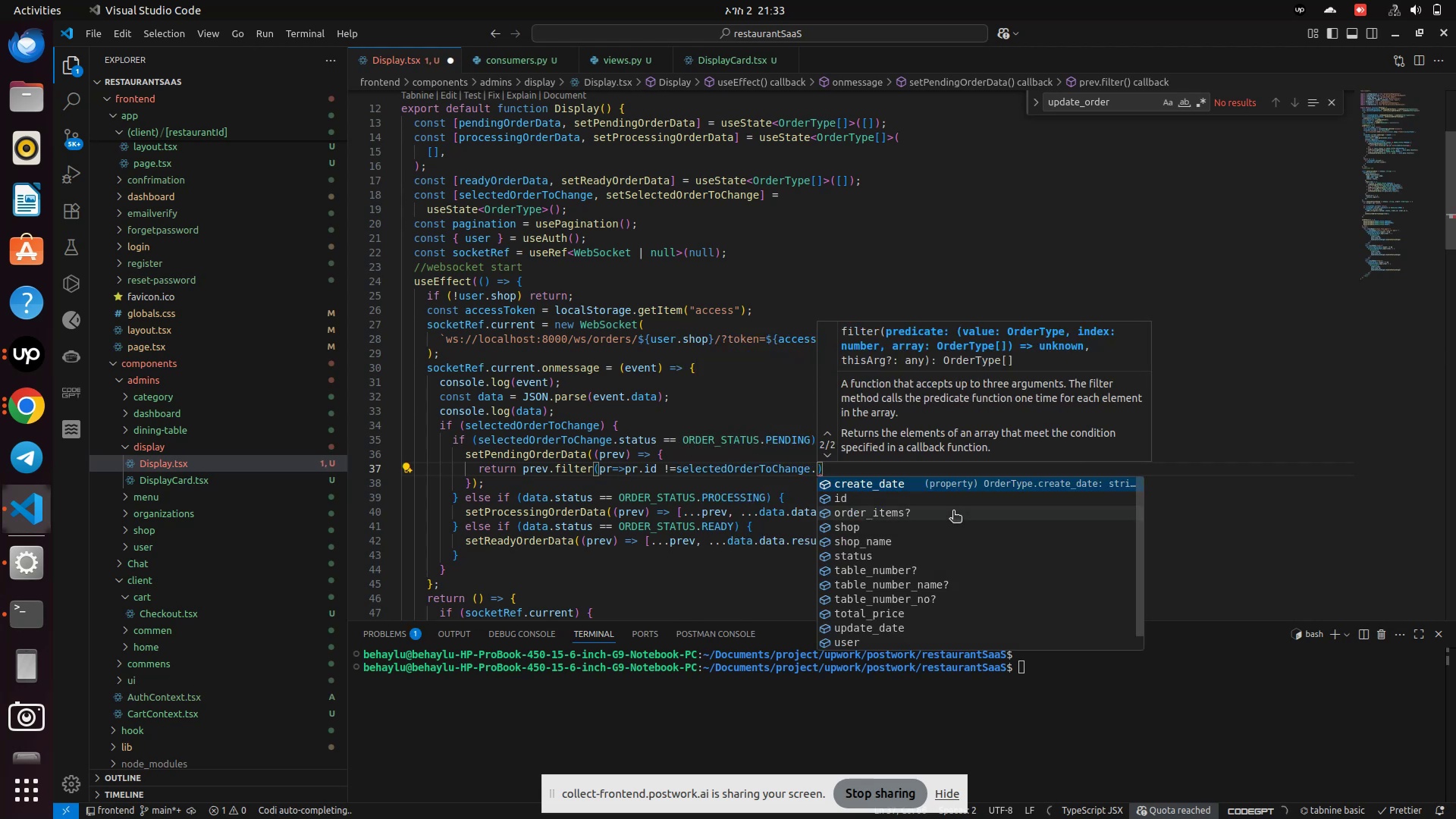 
key(ArrowDown)
 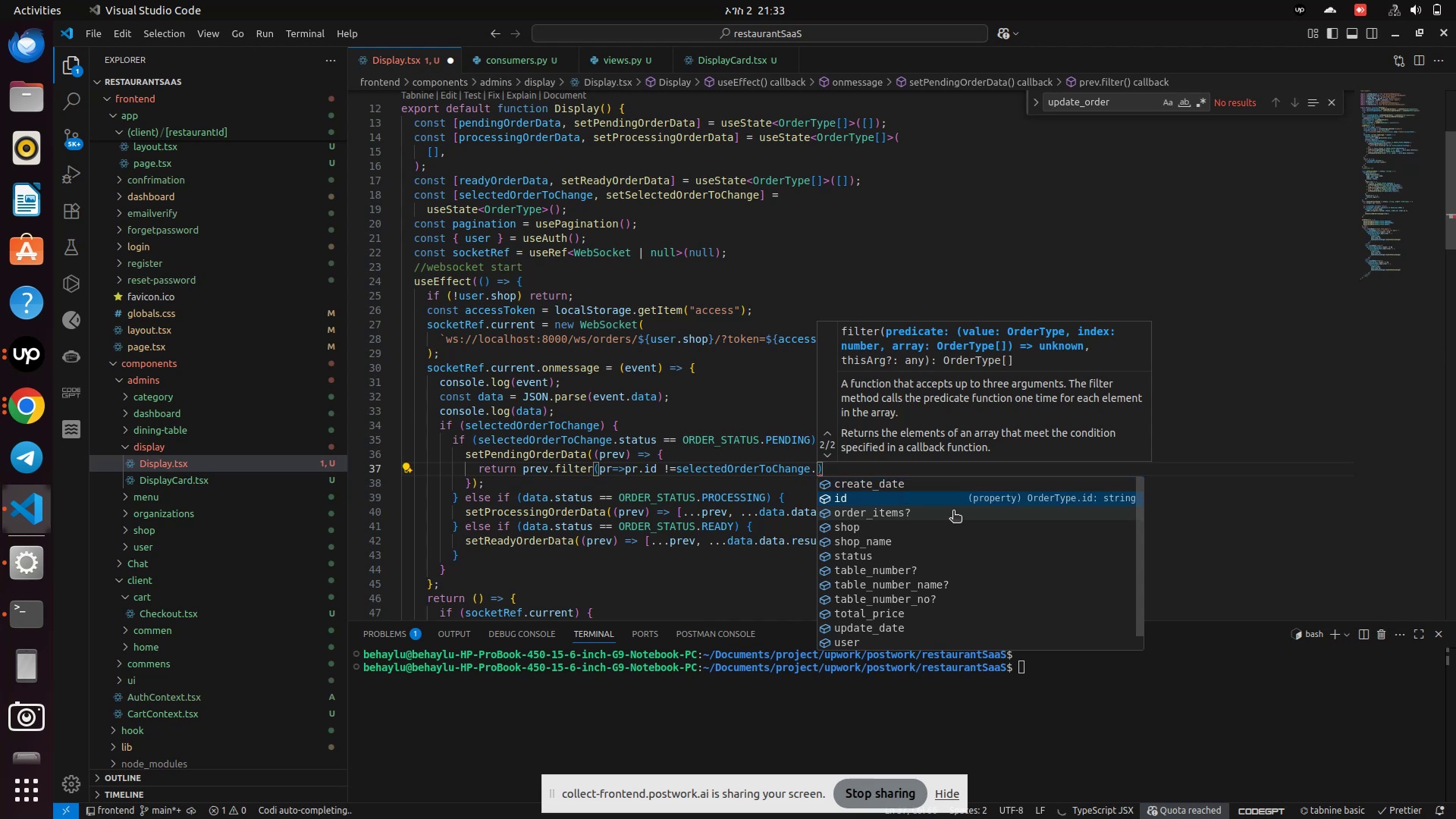 
key(Enter)
 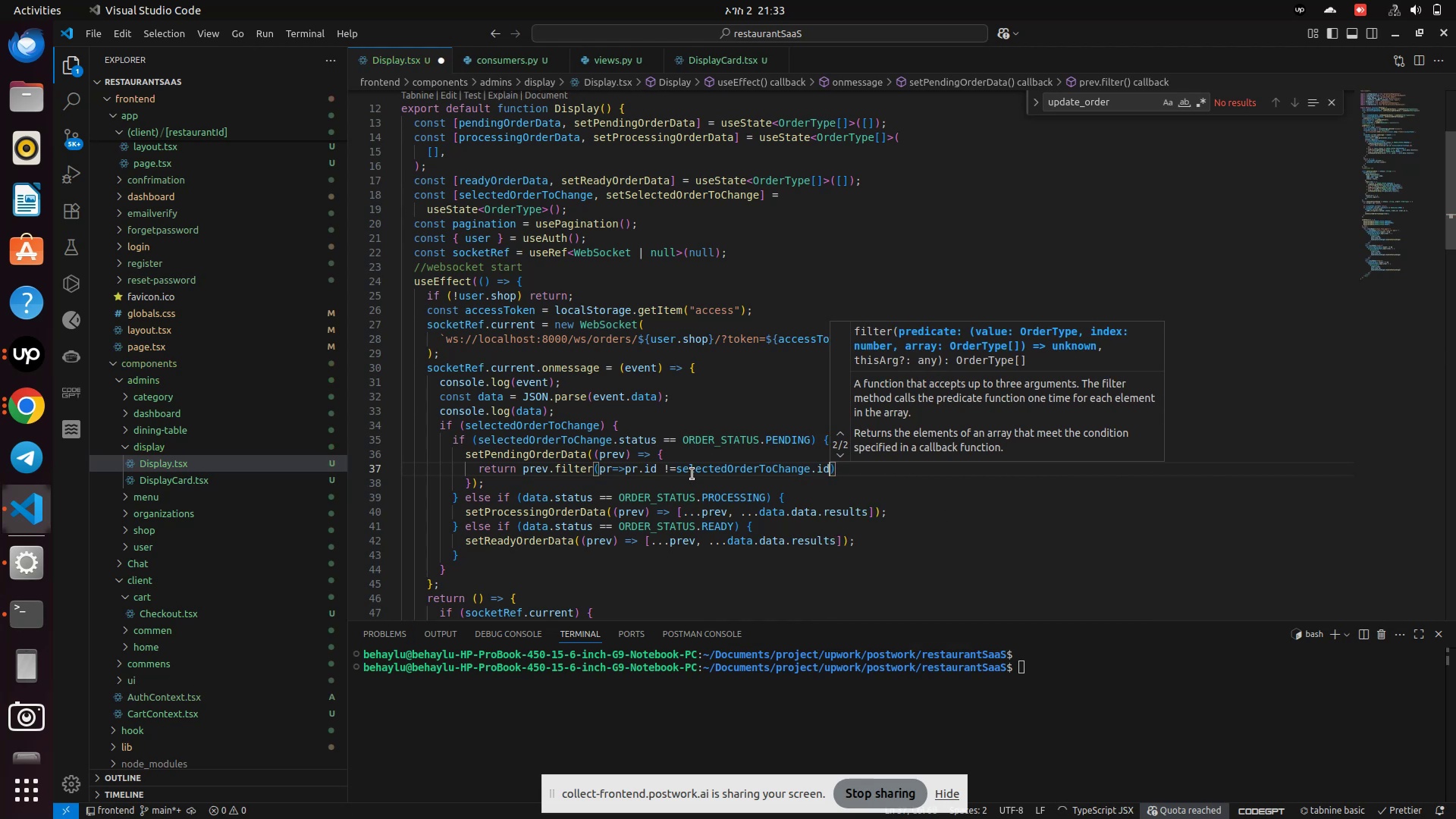 
left_click([683, 481])
 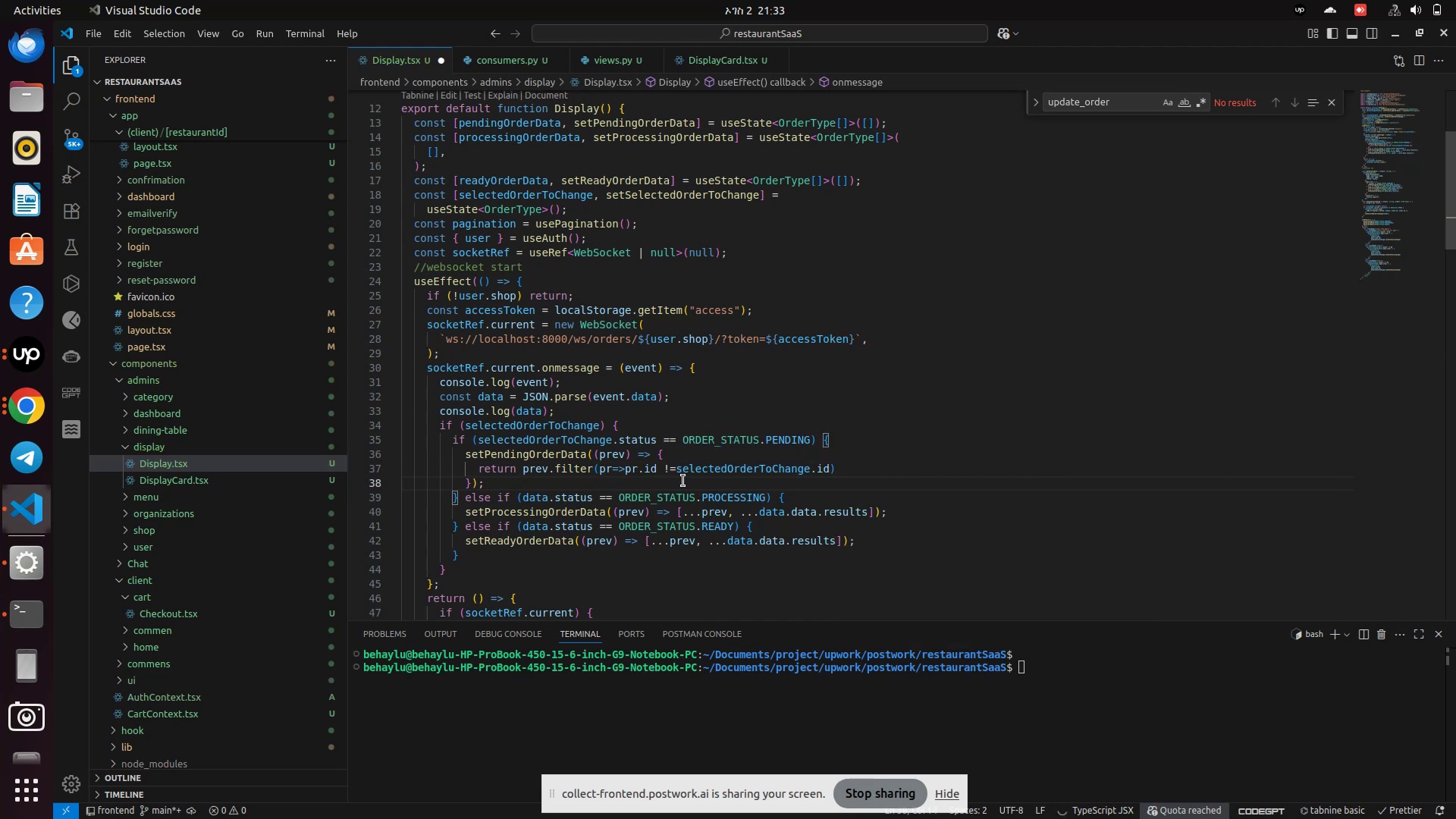 
key(Control+S)
 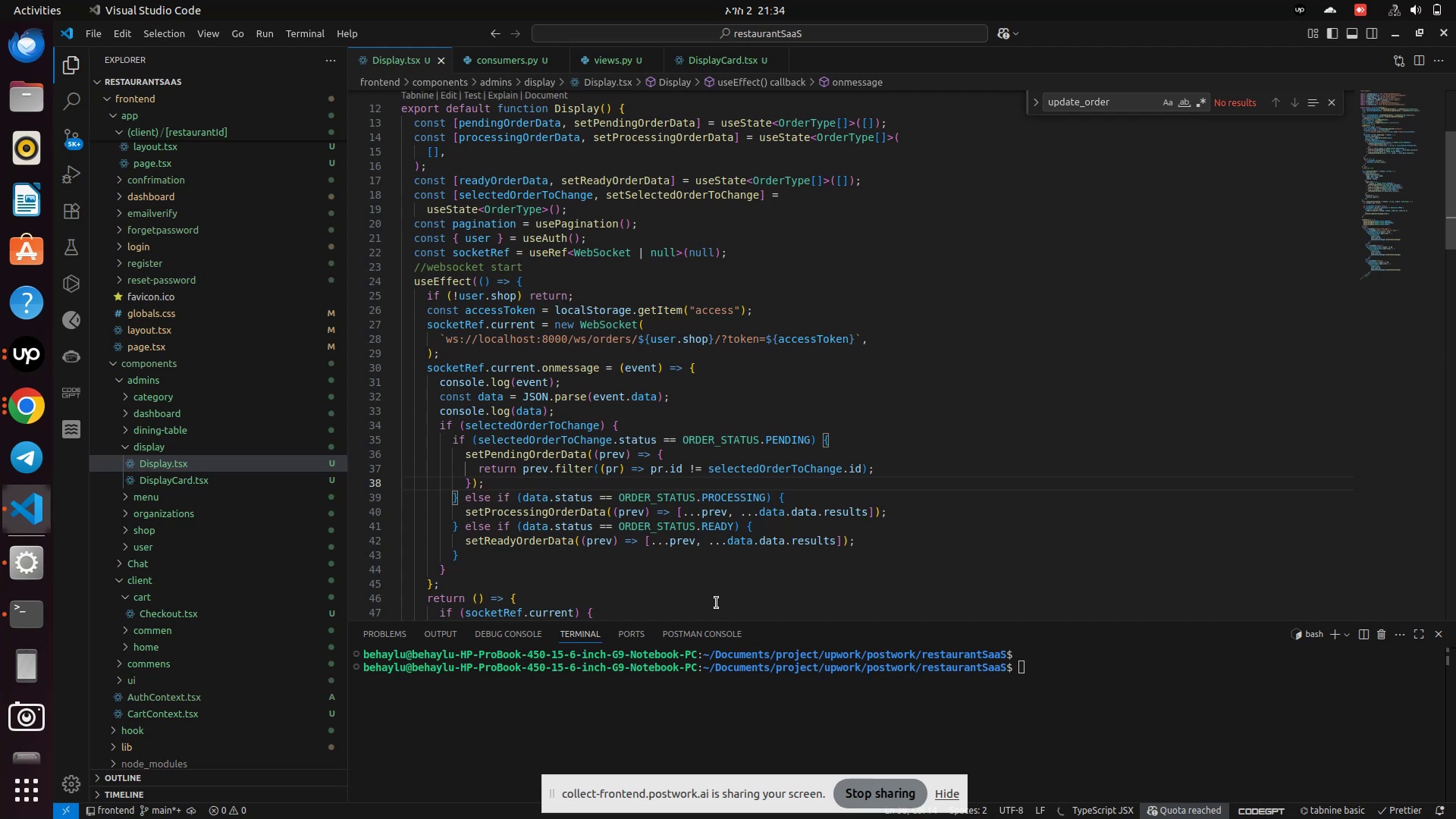 
wait(25.44)
 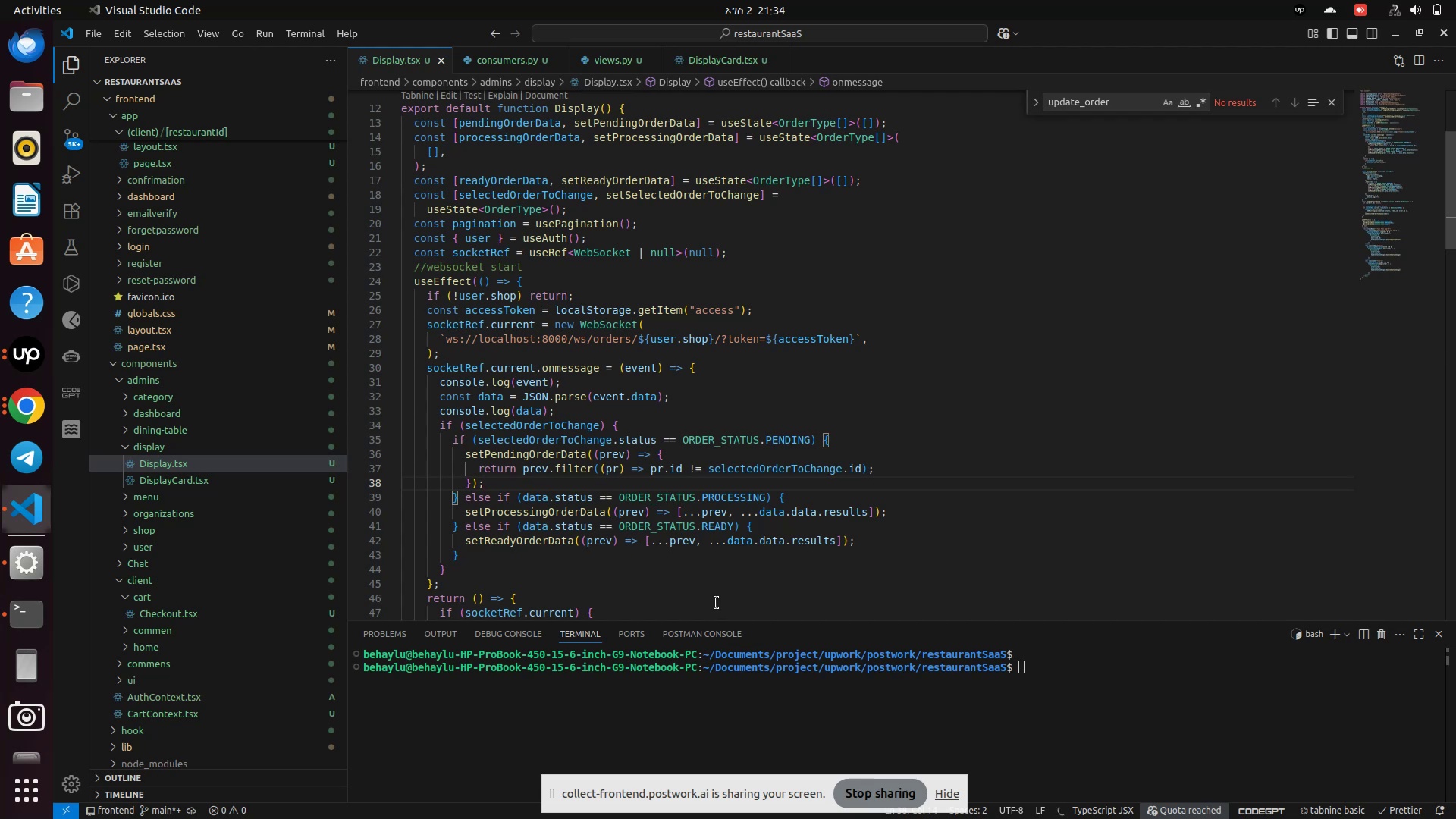 
type(sele)
 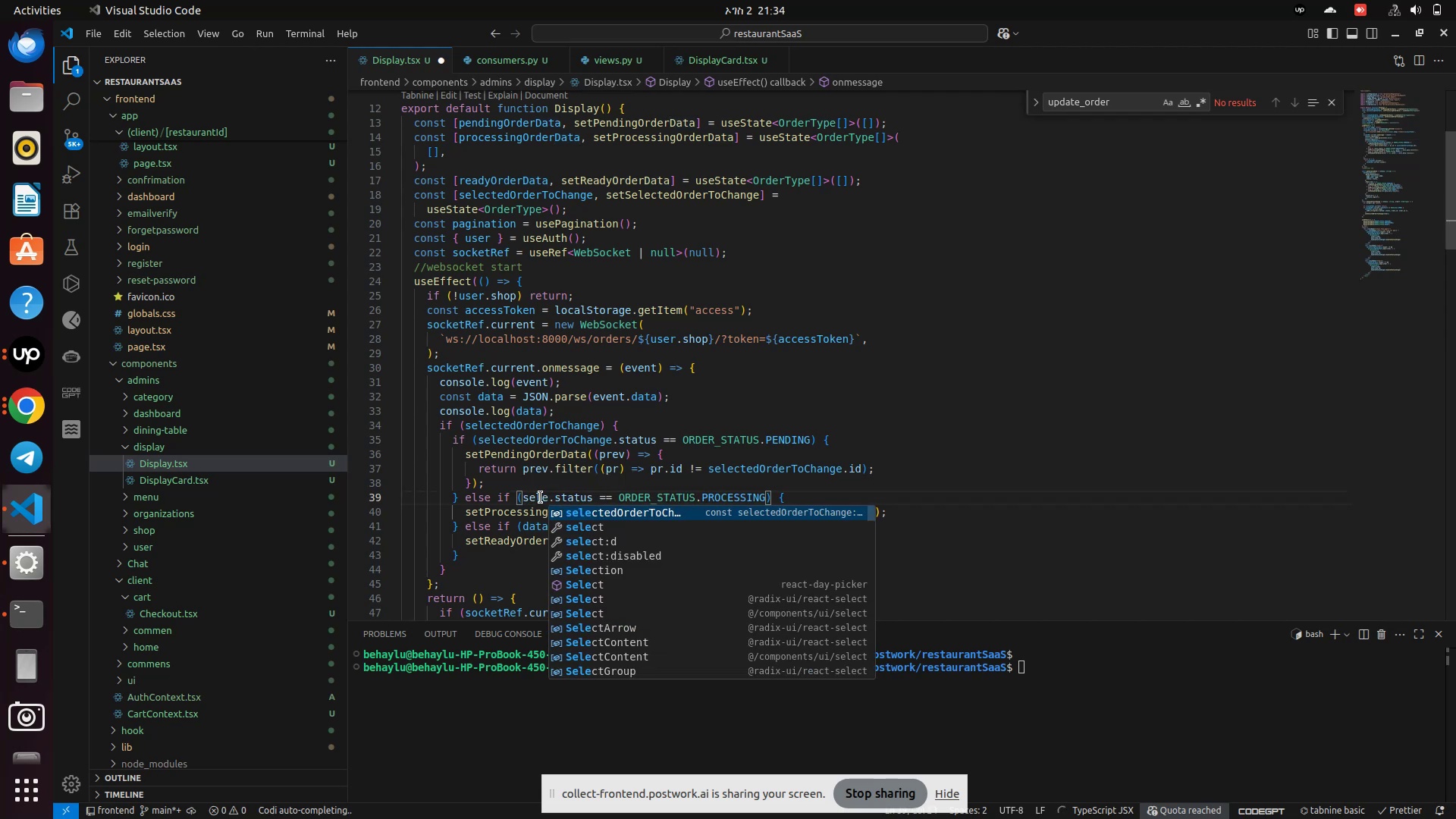 
key(Enter)
 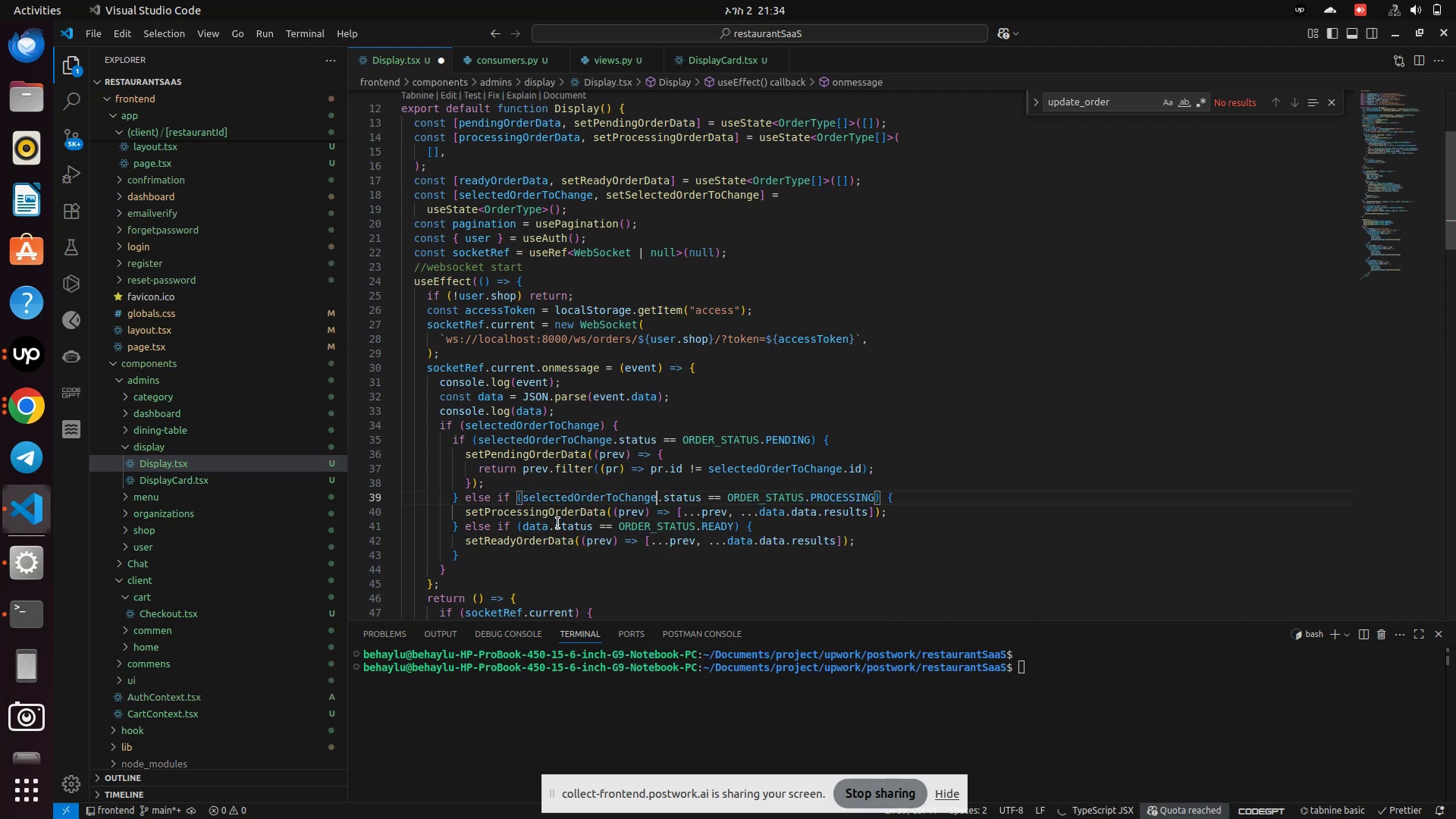 
wait(9.47)
 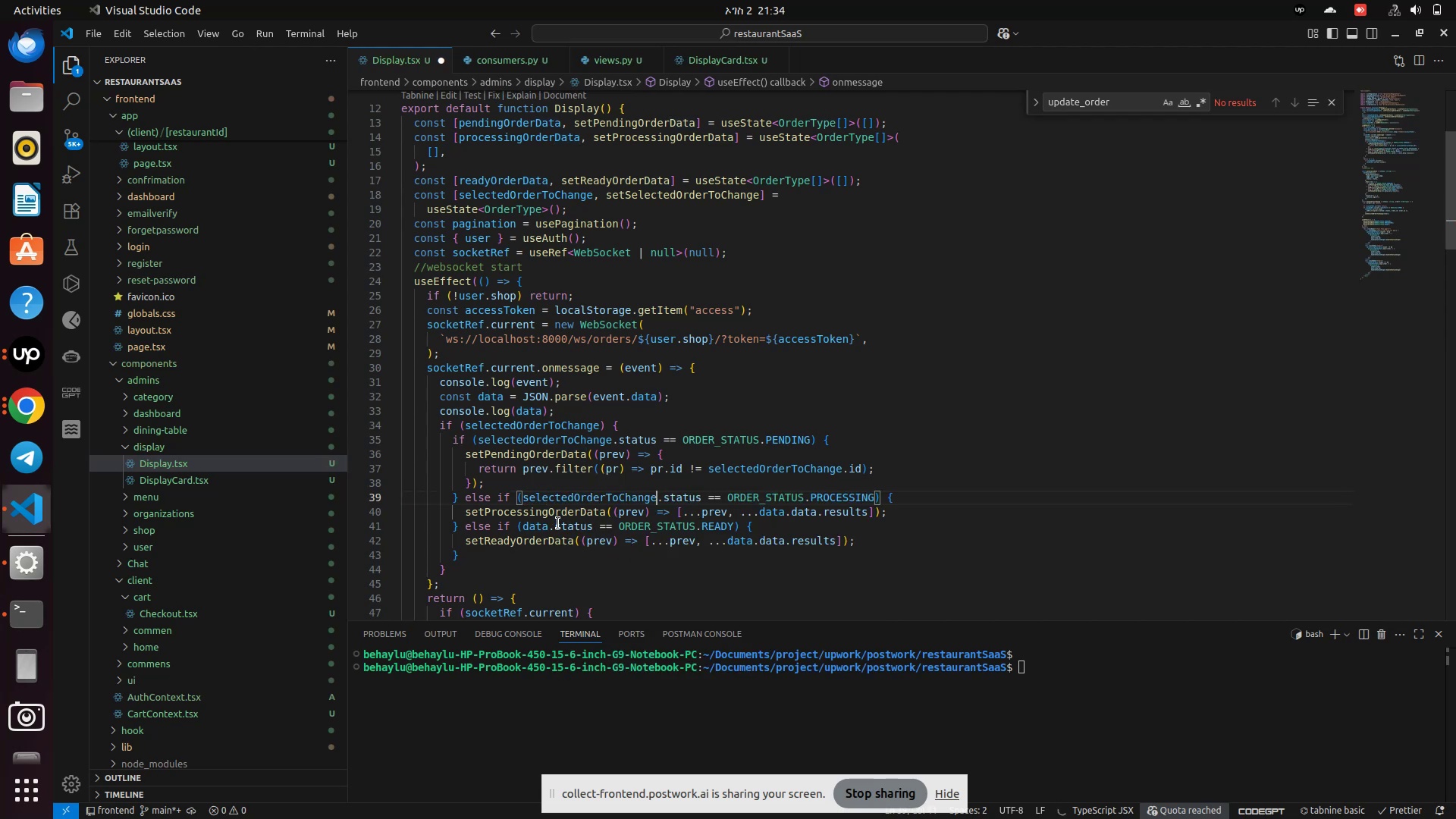 
left_click([877, 557])
 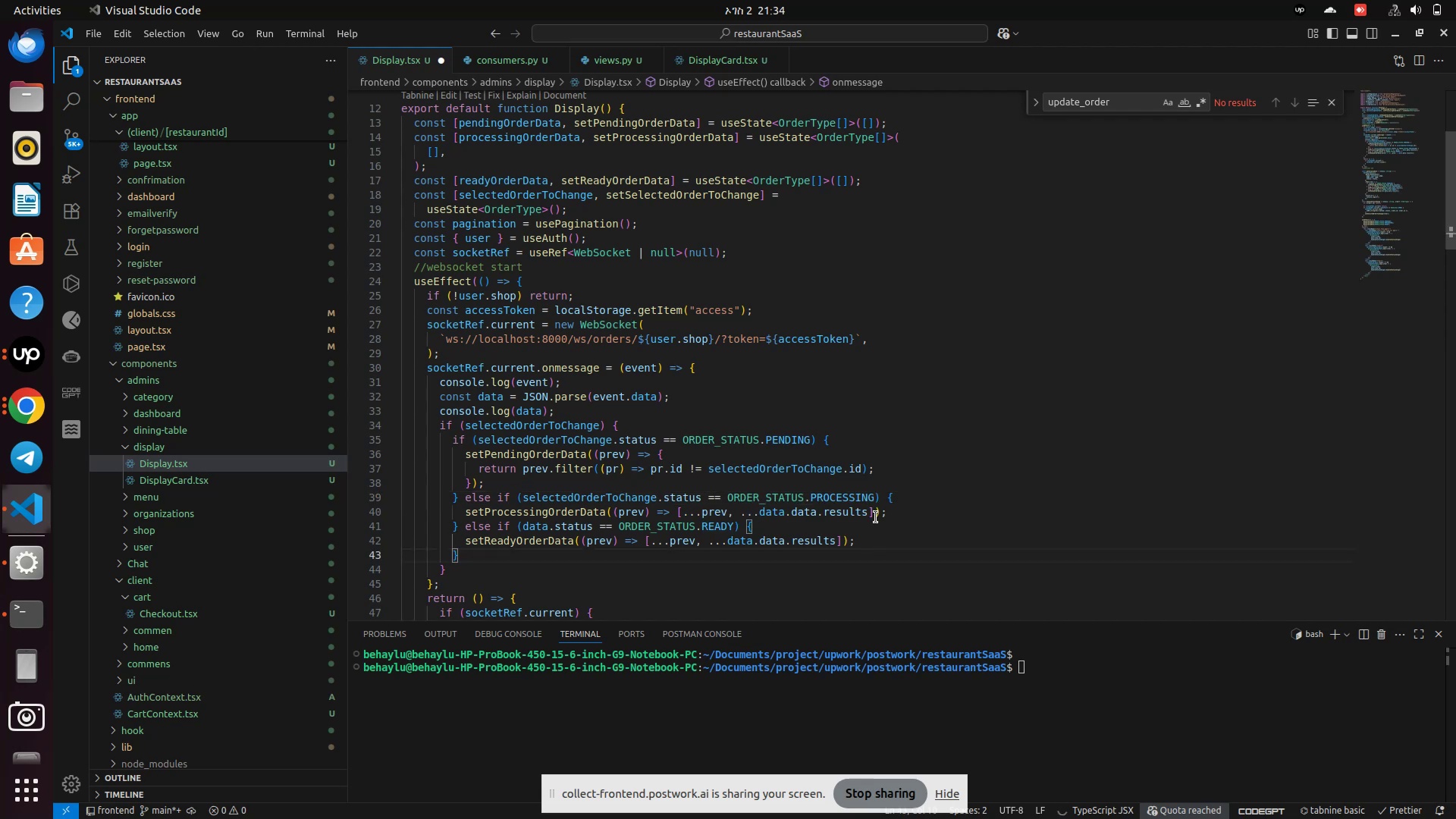 
left_click([876, 517])
 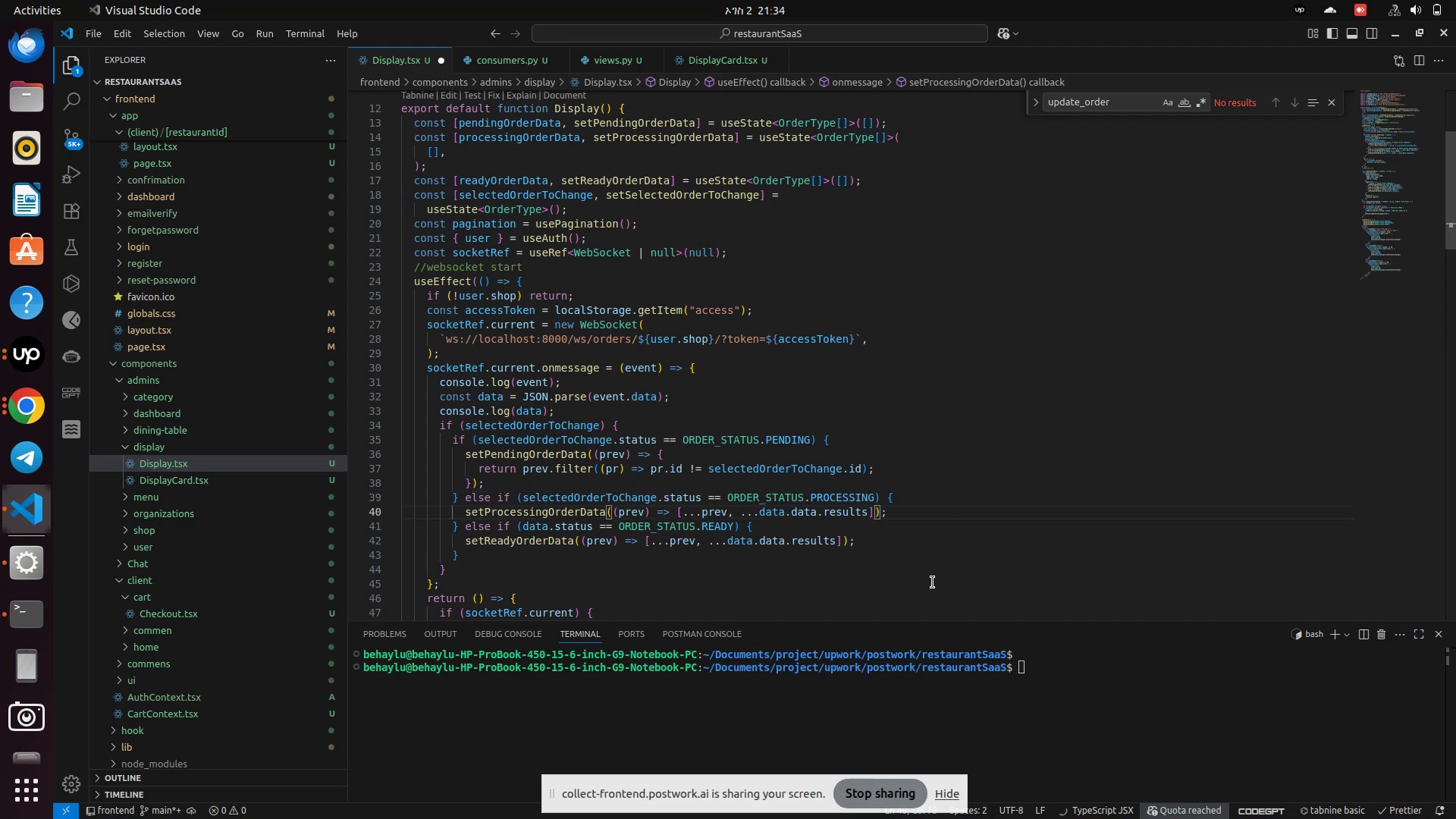 
hold_key(key=Backspace, duration=0.83)
 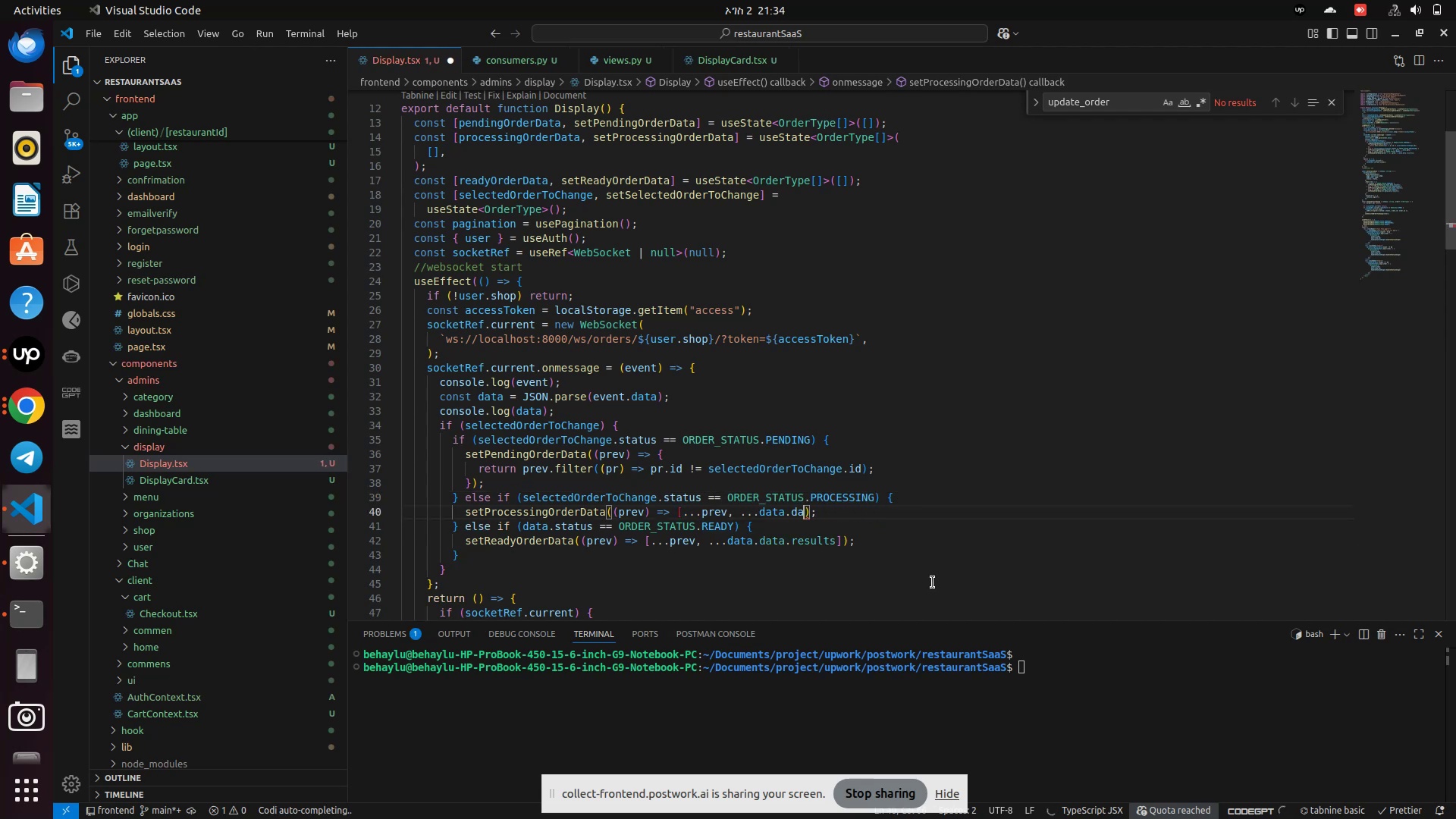 
hold_key(key=Backspace, duration=0.82)
 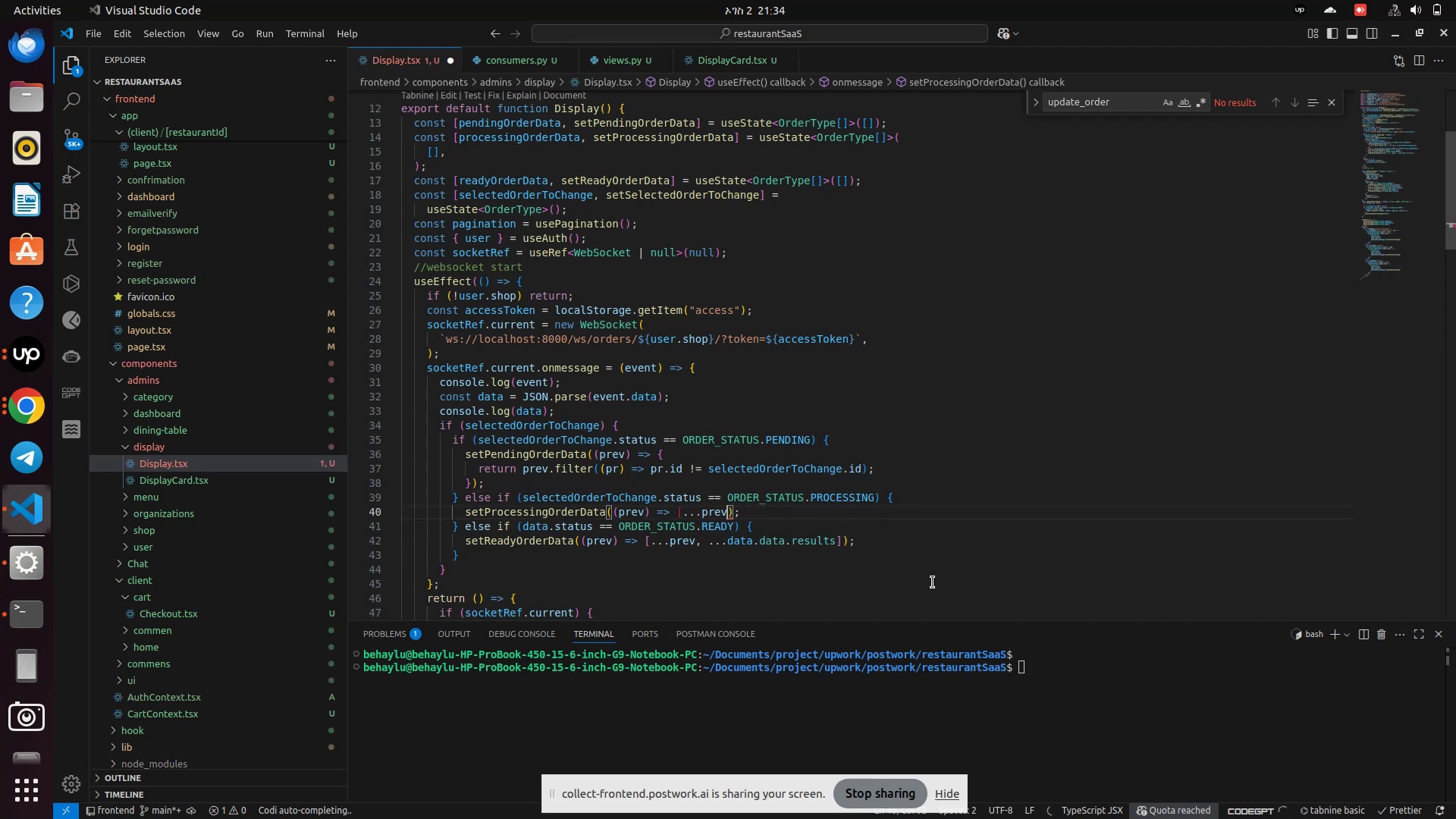 
key(Backspace)
 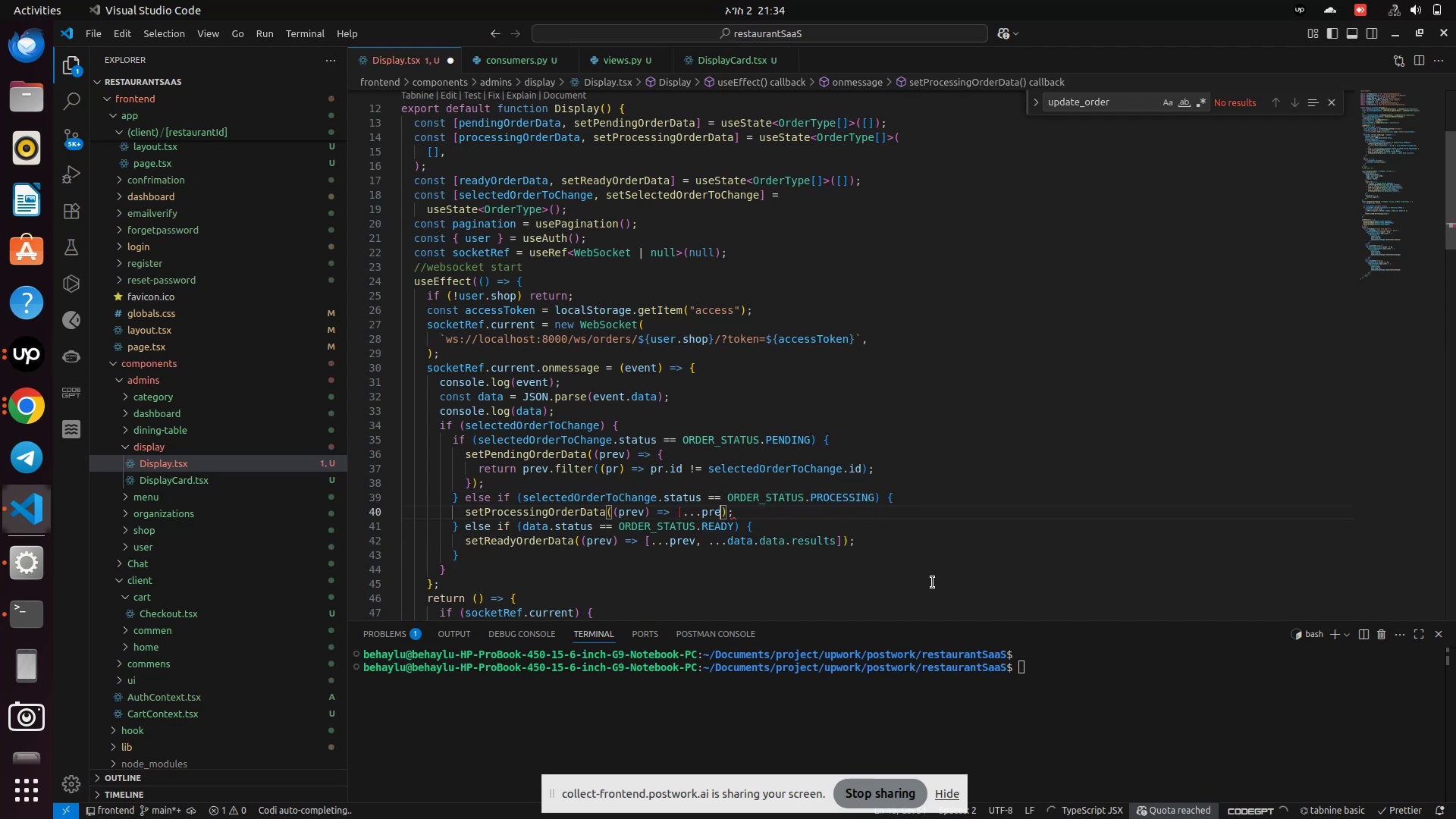 
key(Backspace)
 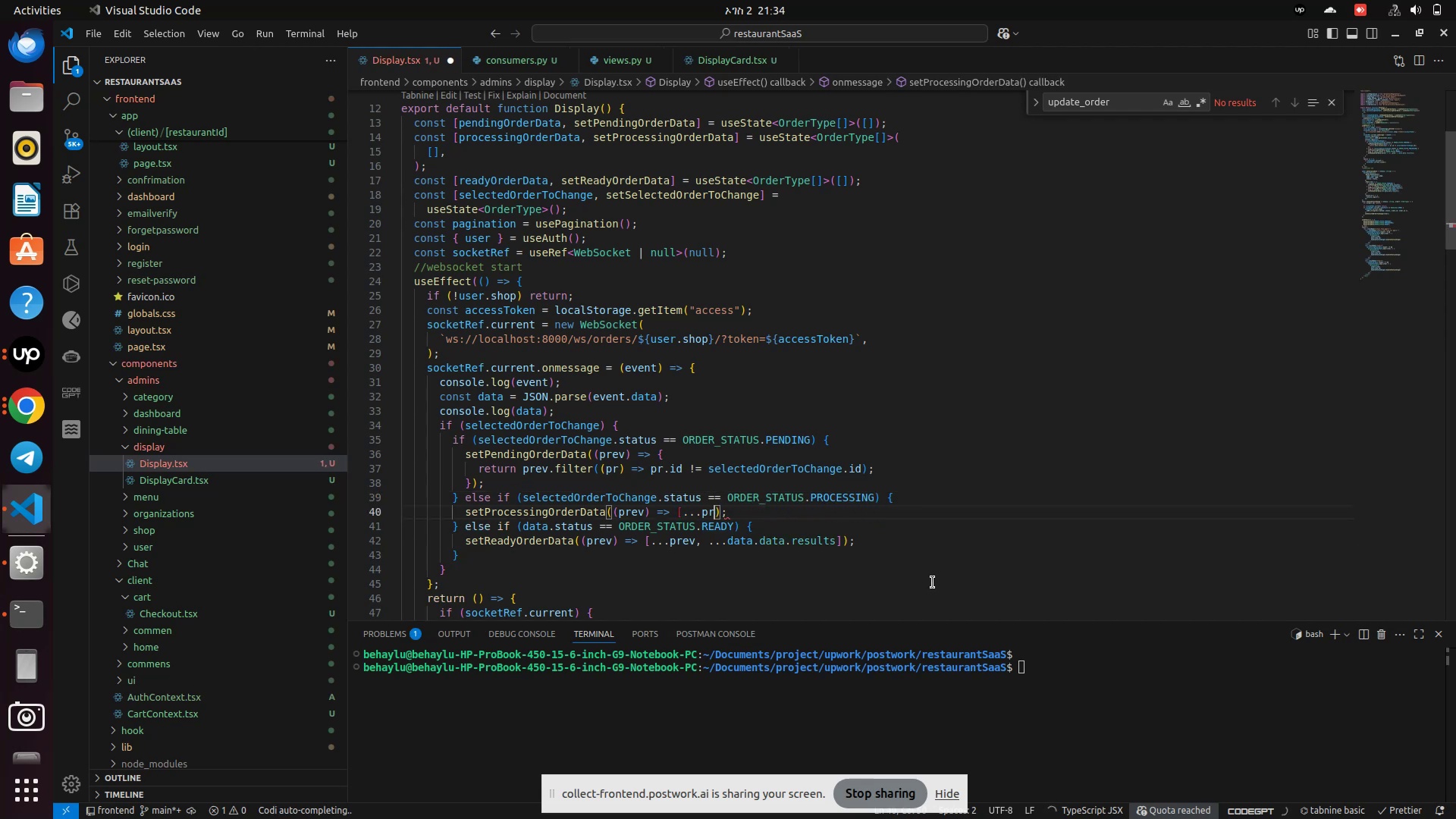 
key(Backspace)
 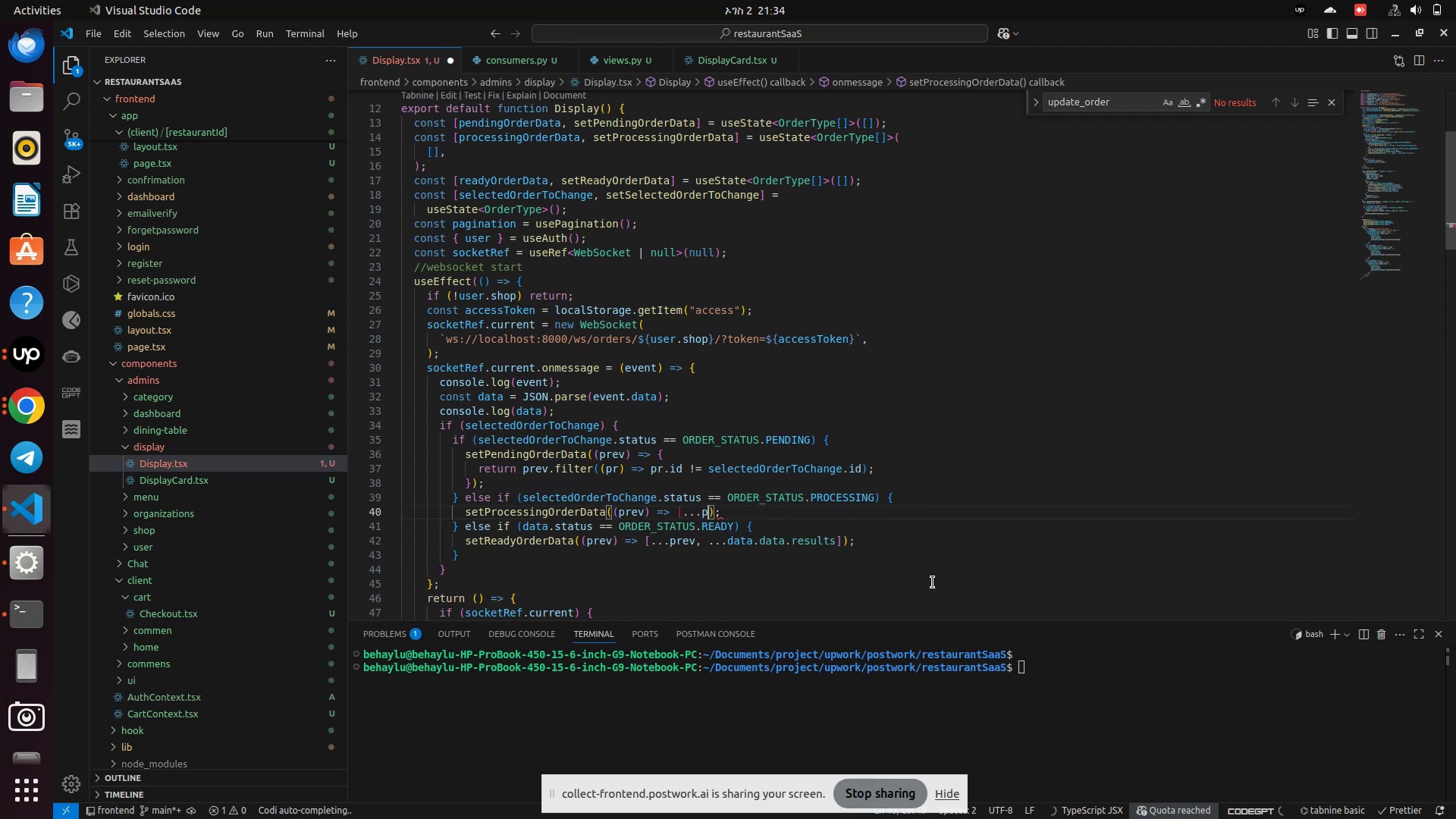 
key(Backspace)
 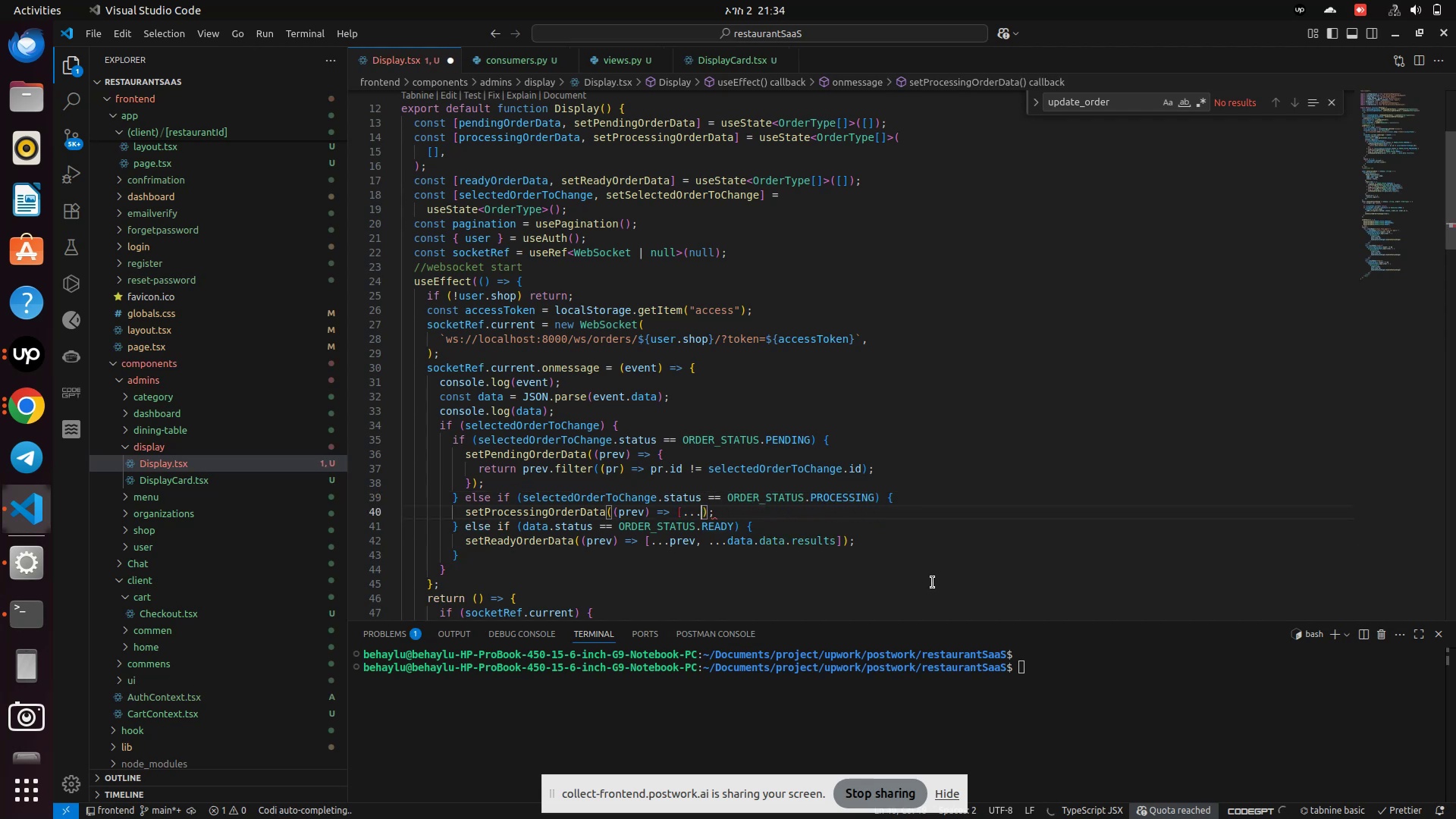 
key(Backspace)
 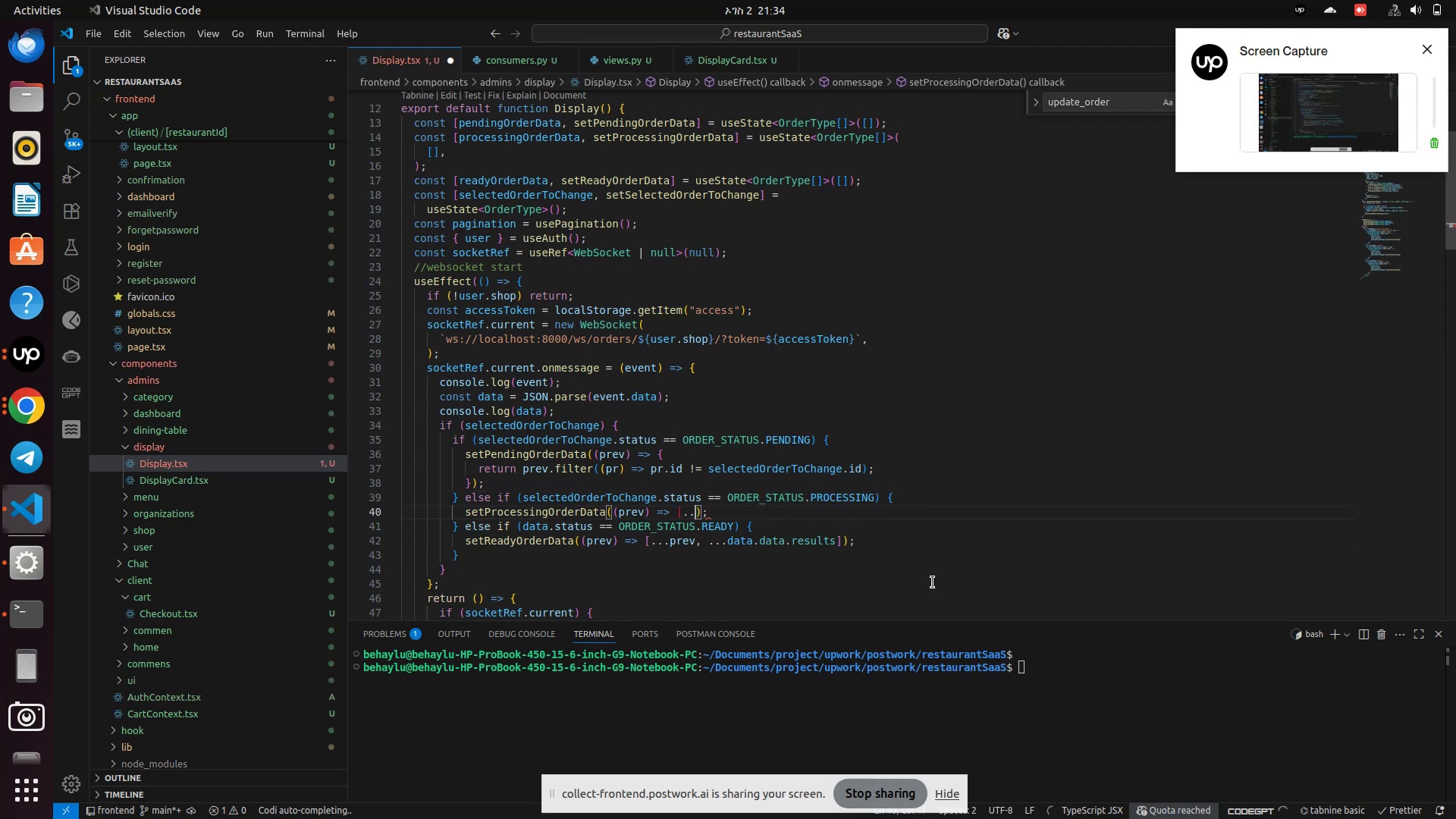 
key(Backspace)
 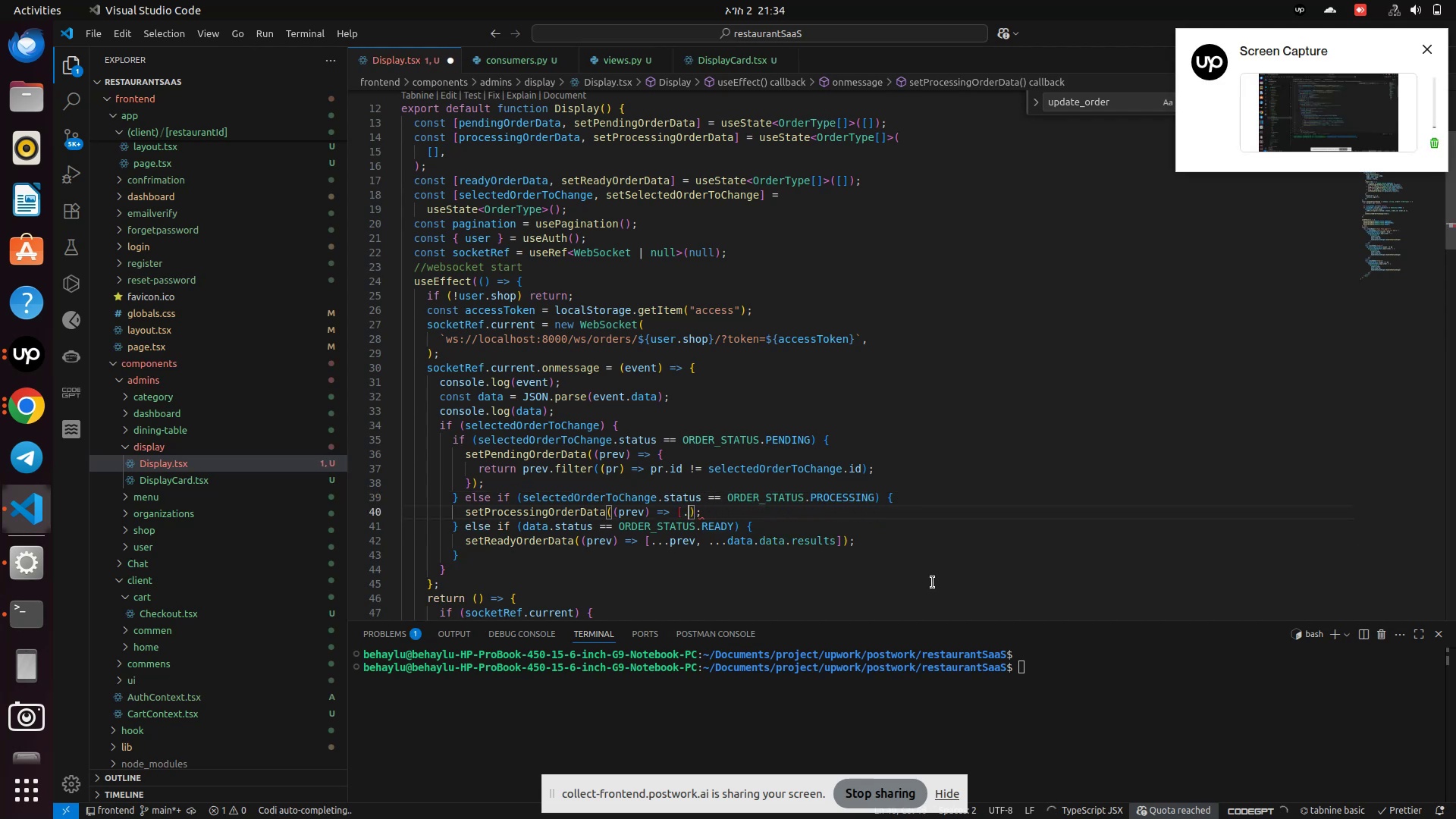 
key(Backspace)
 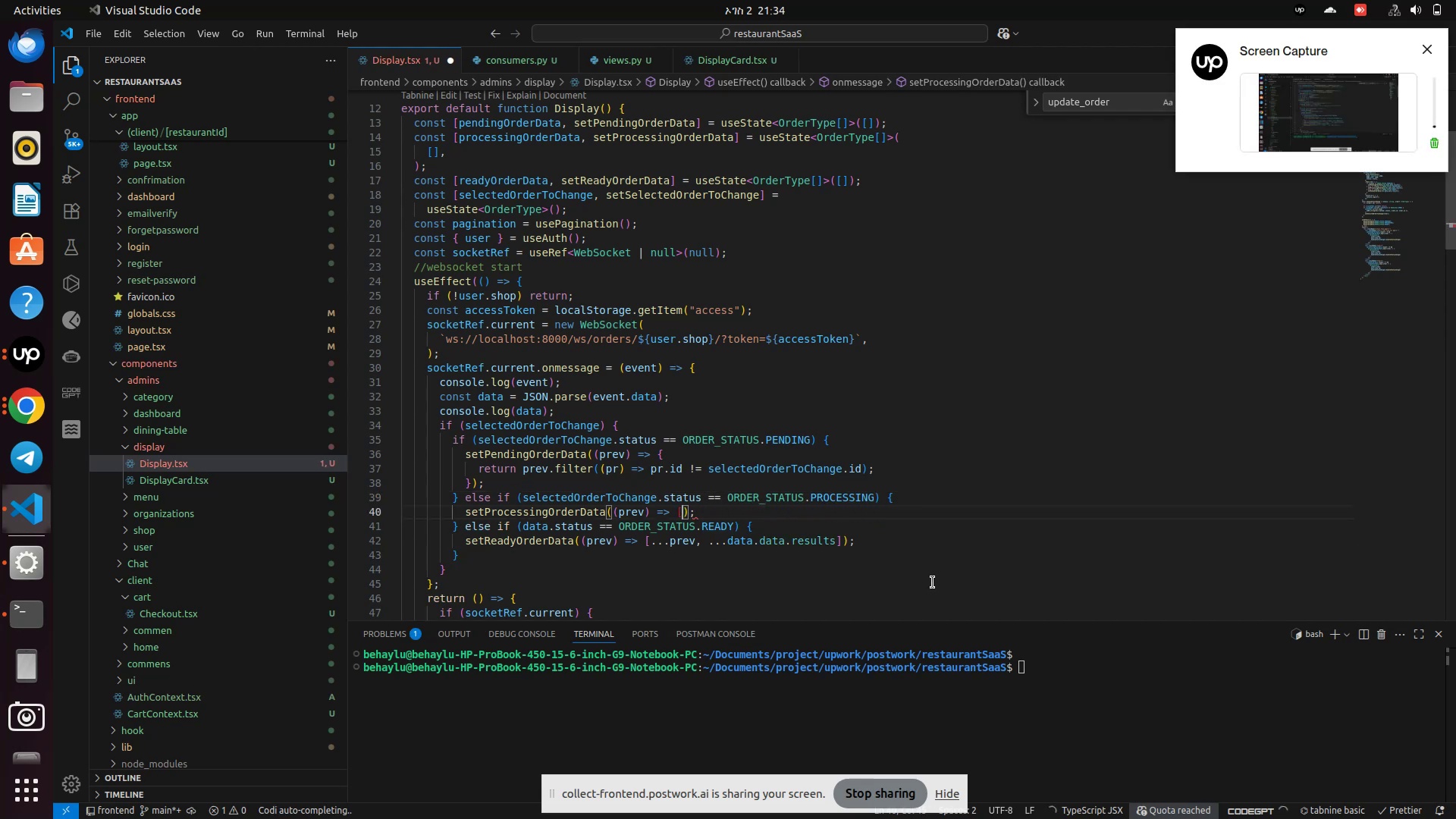 
key(Backspace)
 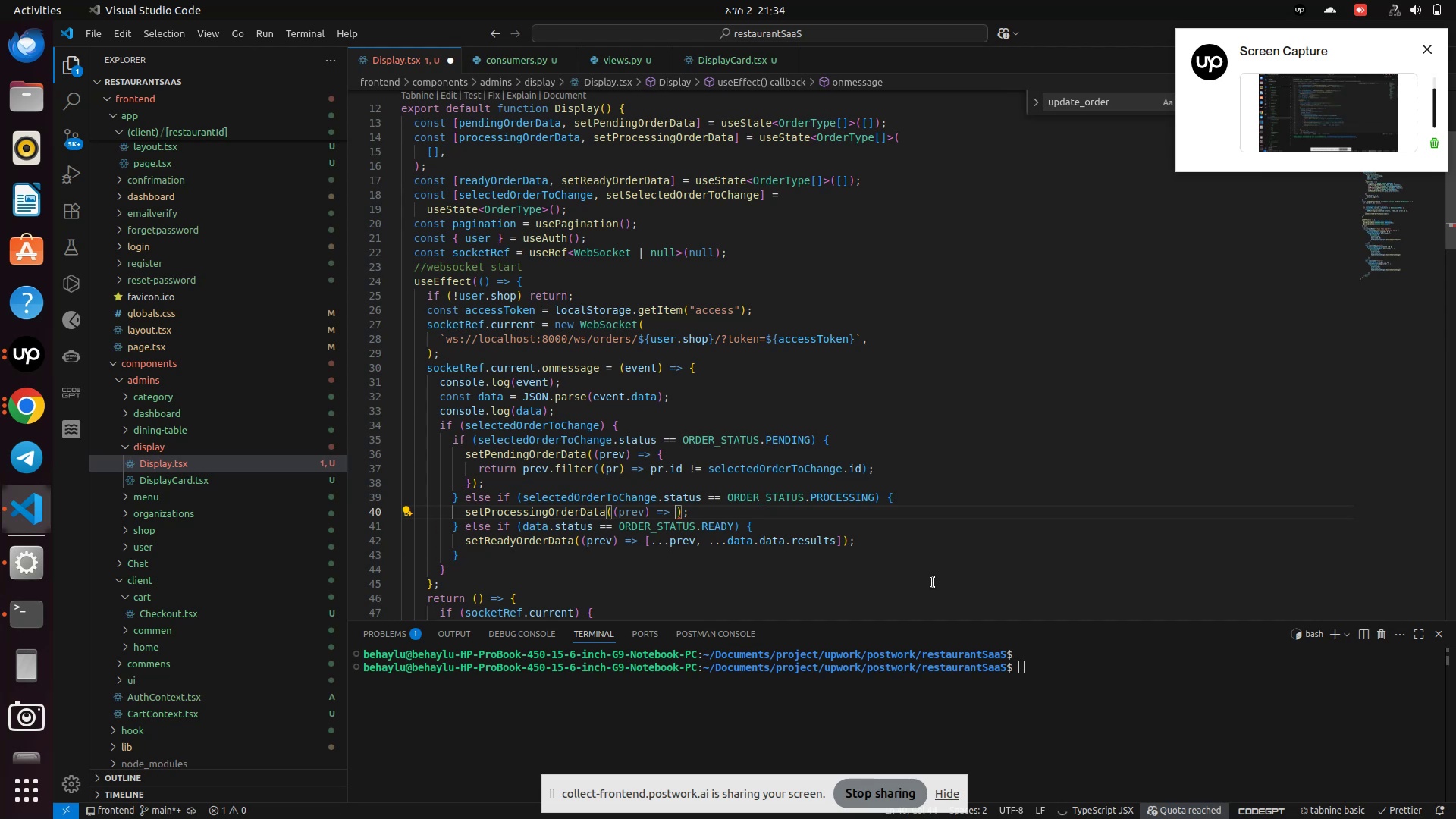 
wait(7.14)
 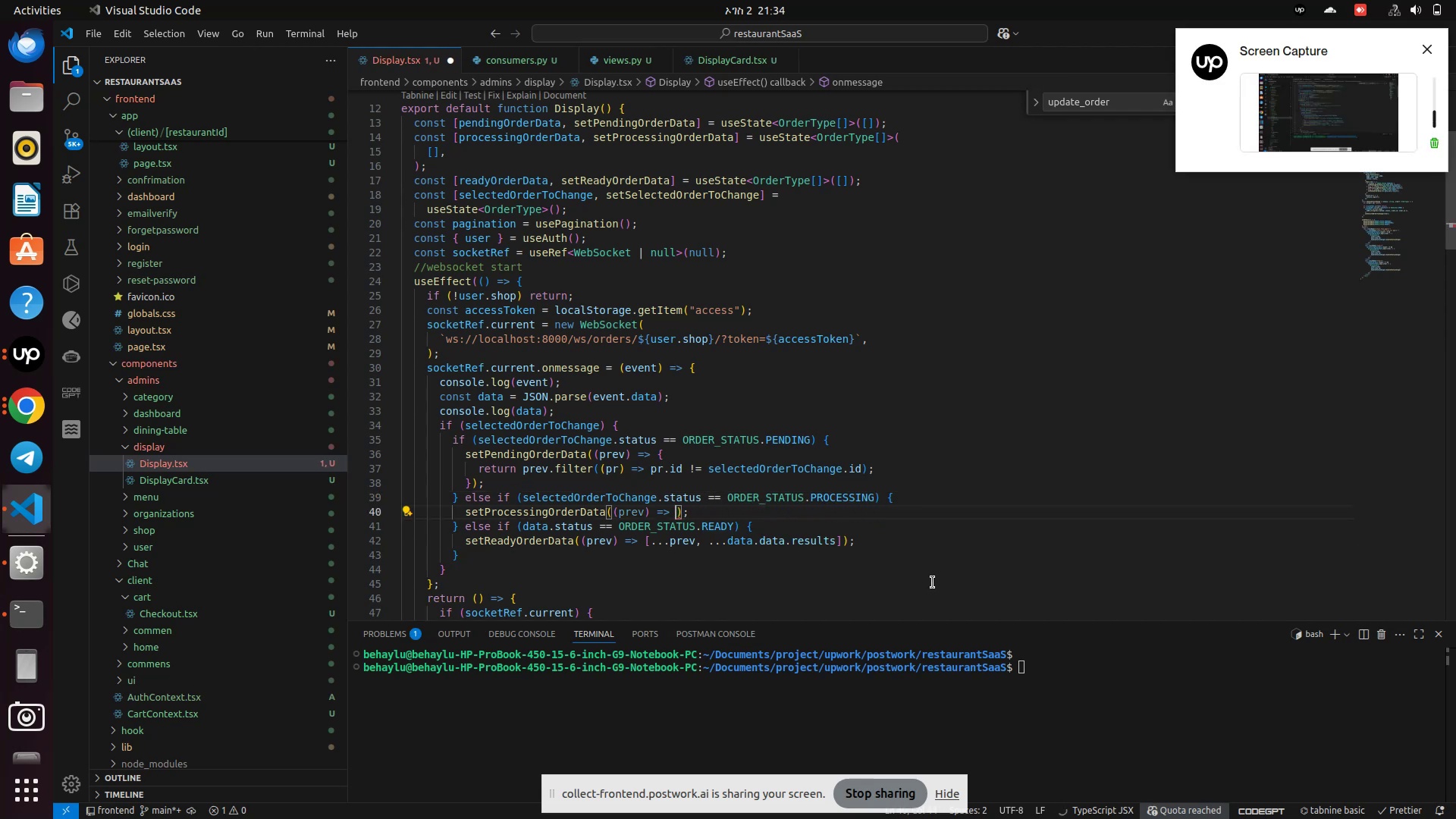 
key(Shift+9)
 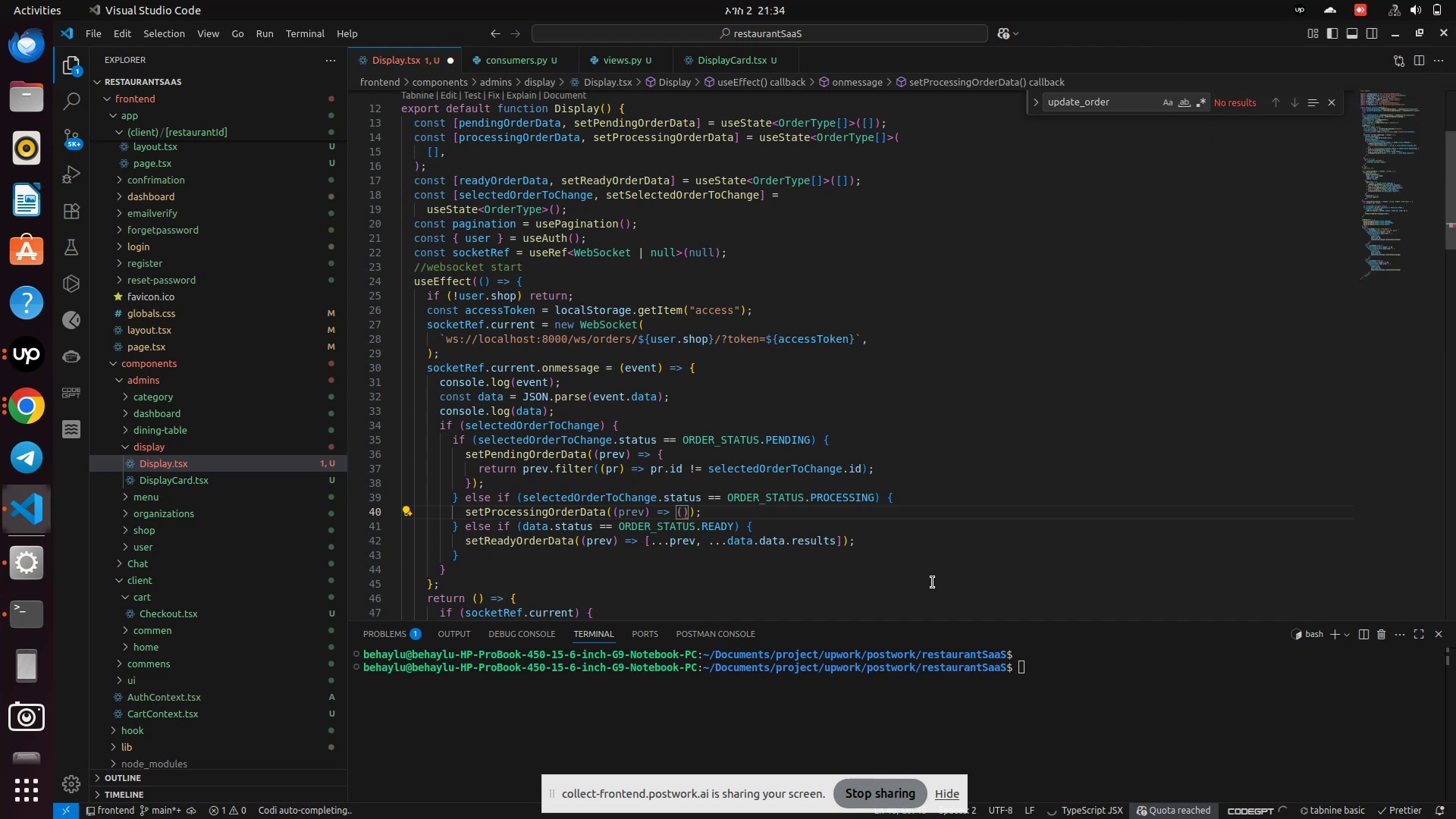 
key(Backspace)
 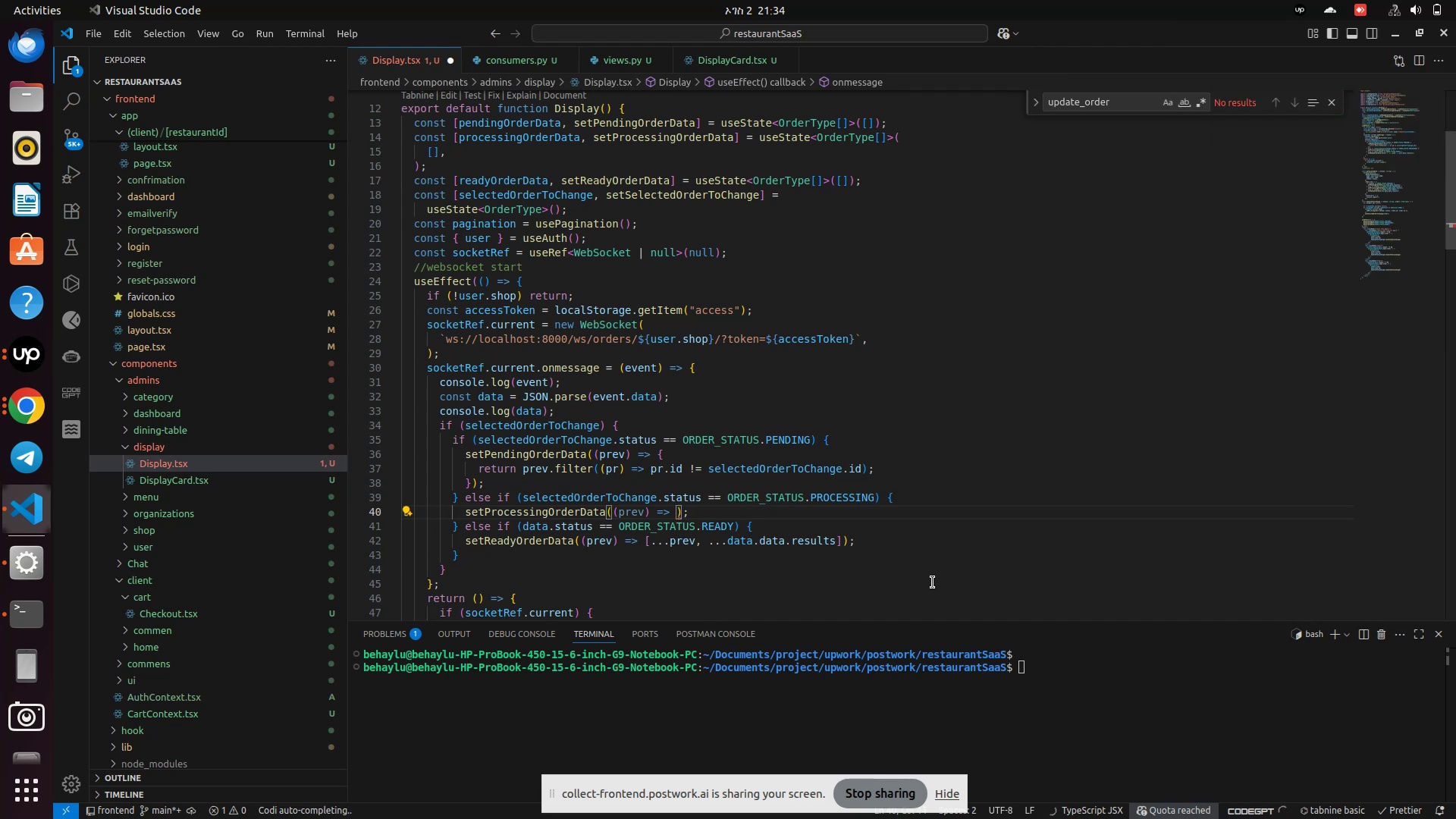 
key(Shift+BracketLeft)
 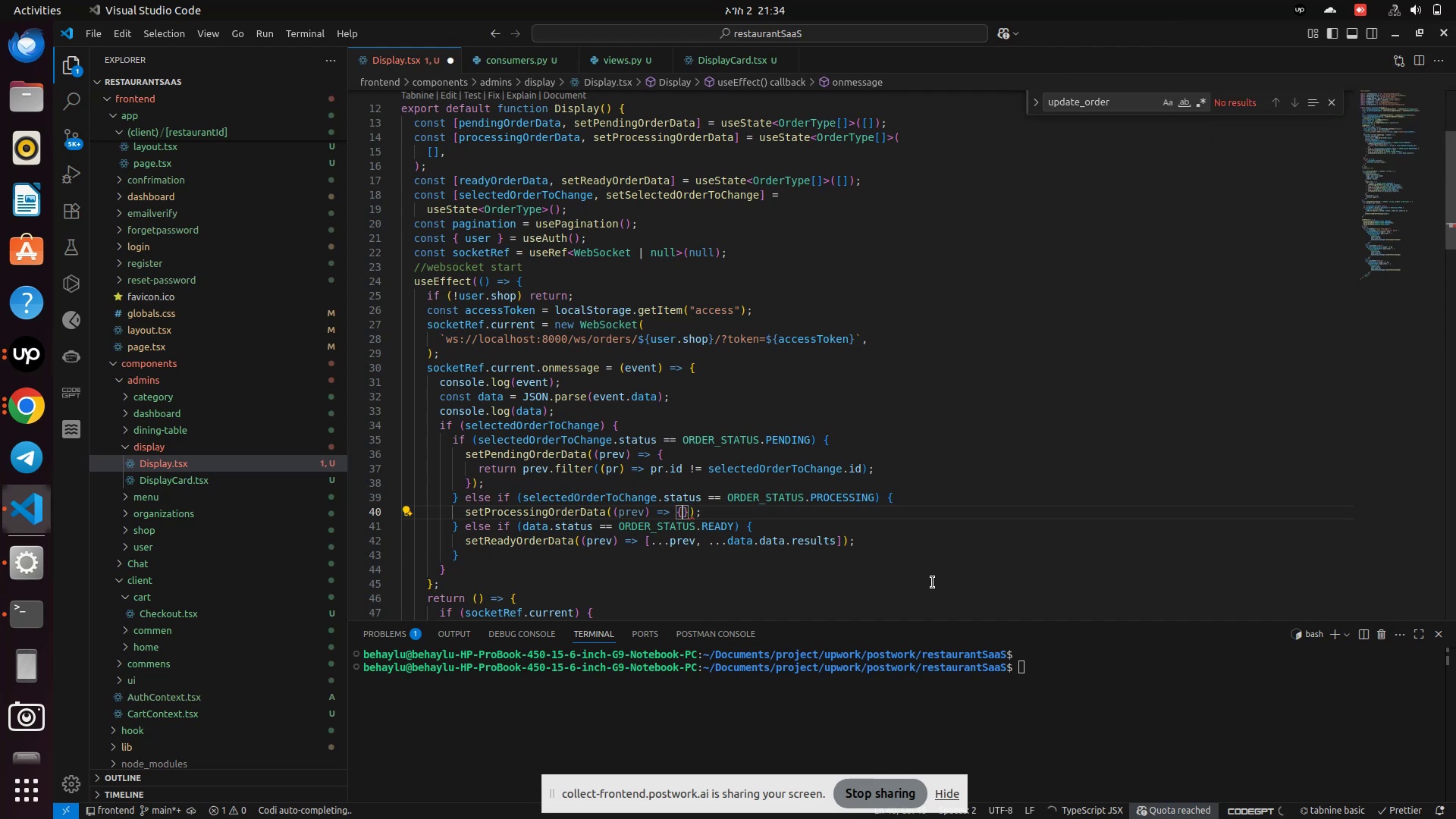 
key(Enter)
 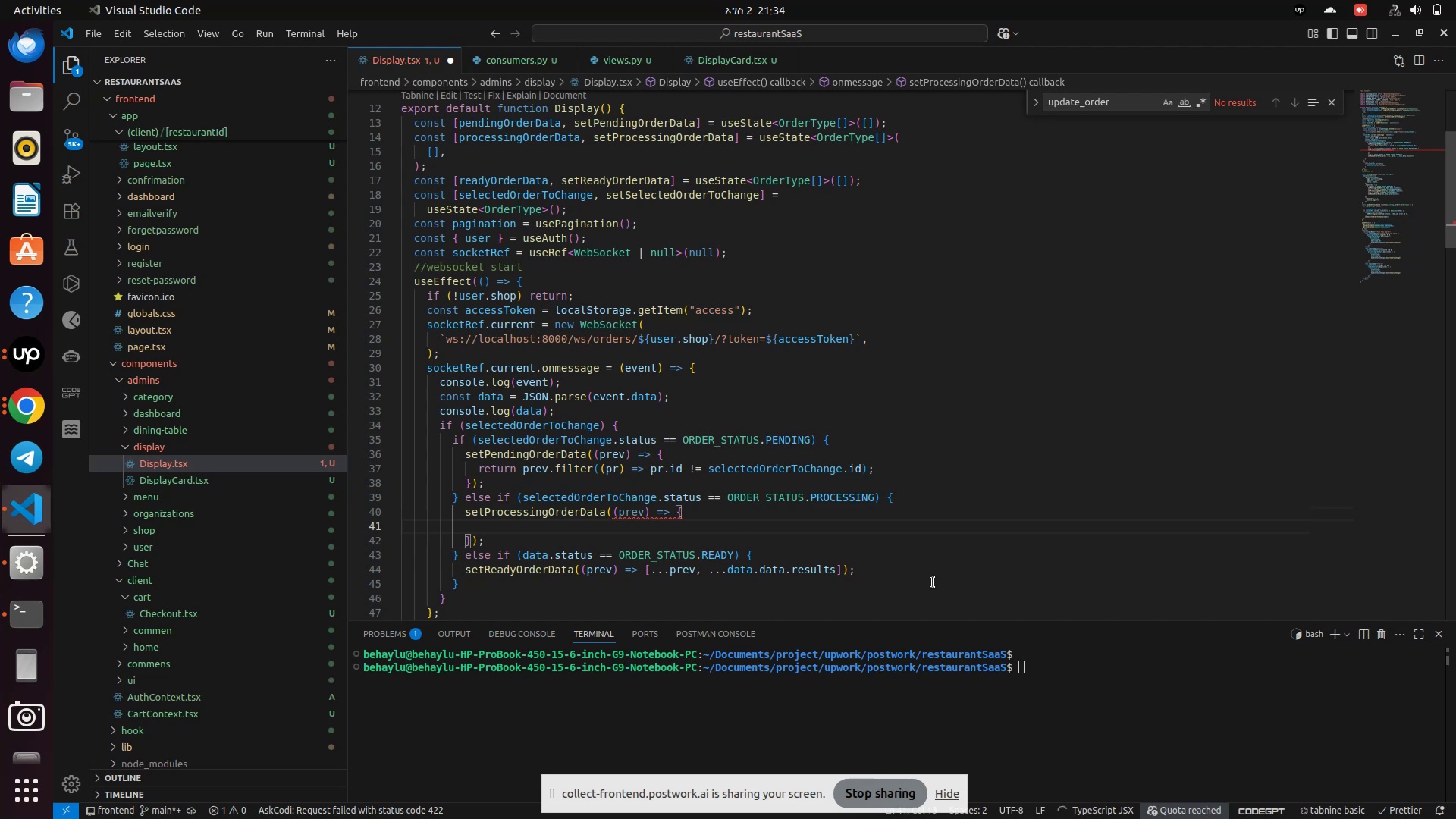 
type(retu)
 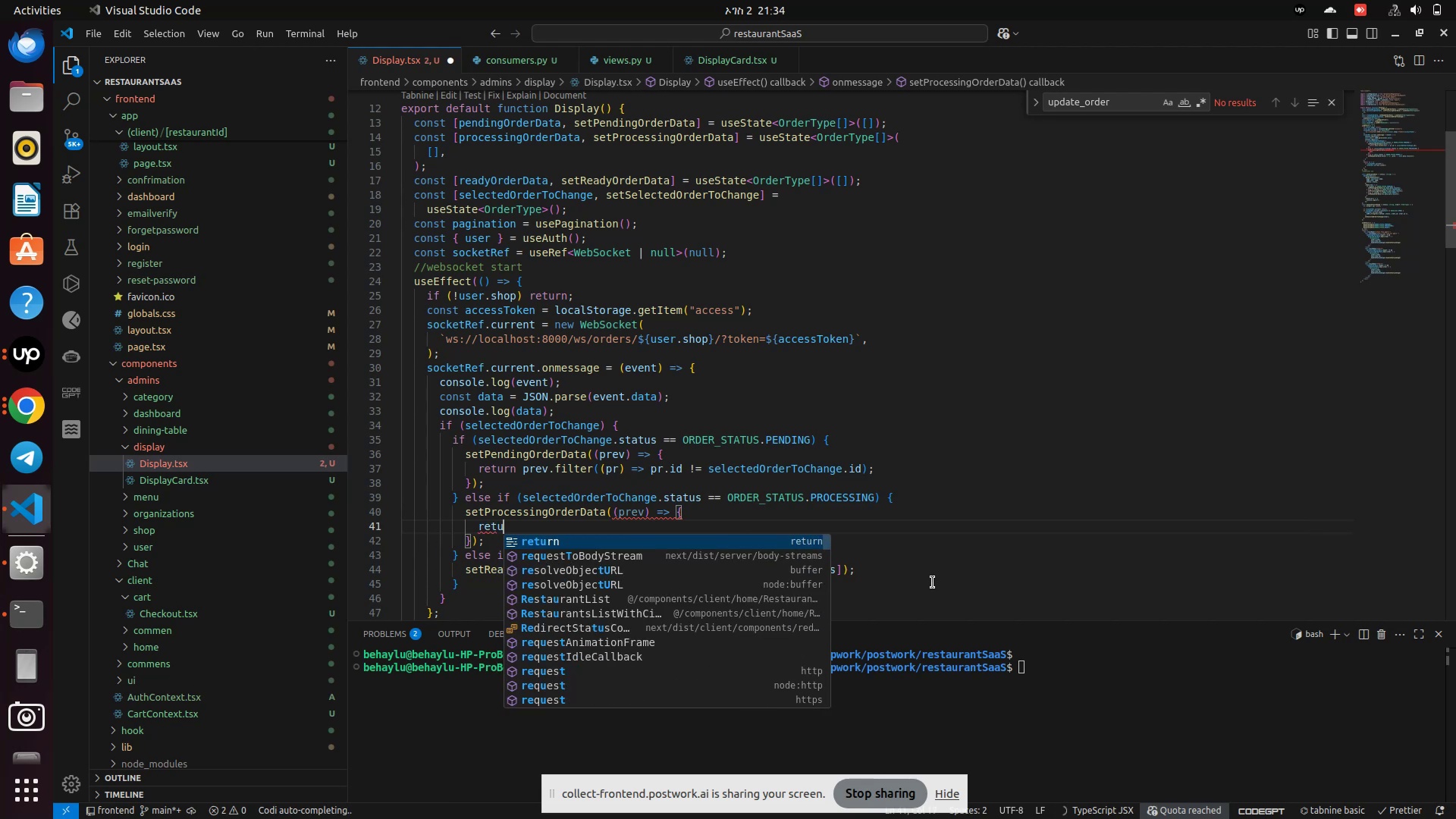 
key(Enter)
 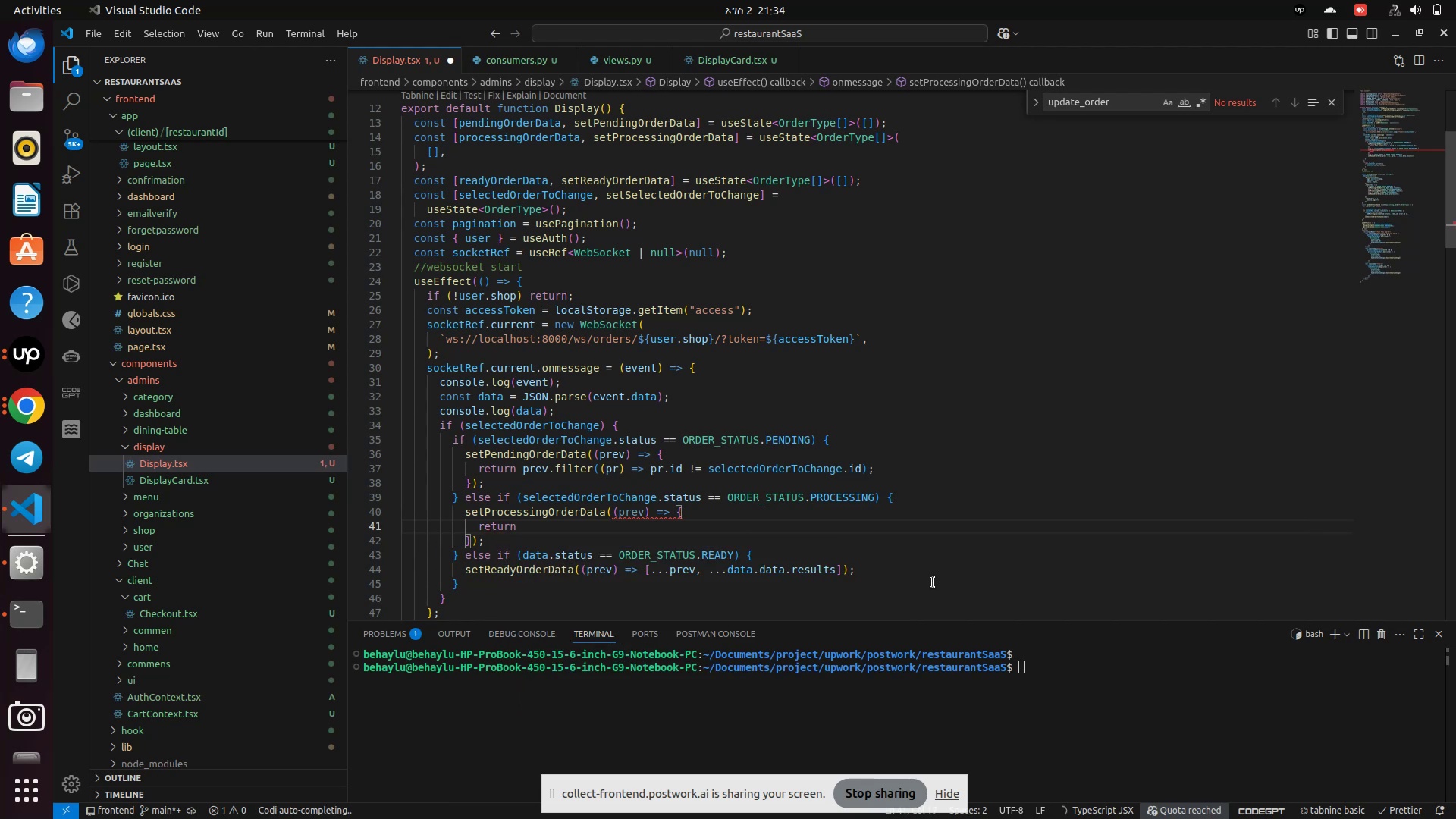 
type( pre)
 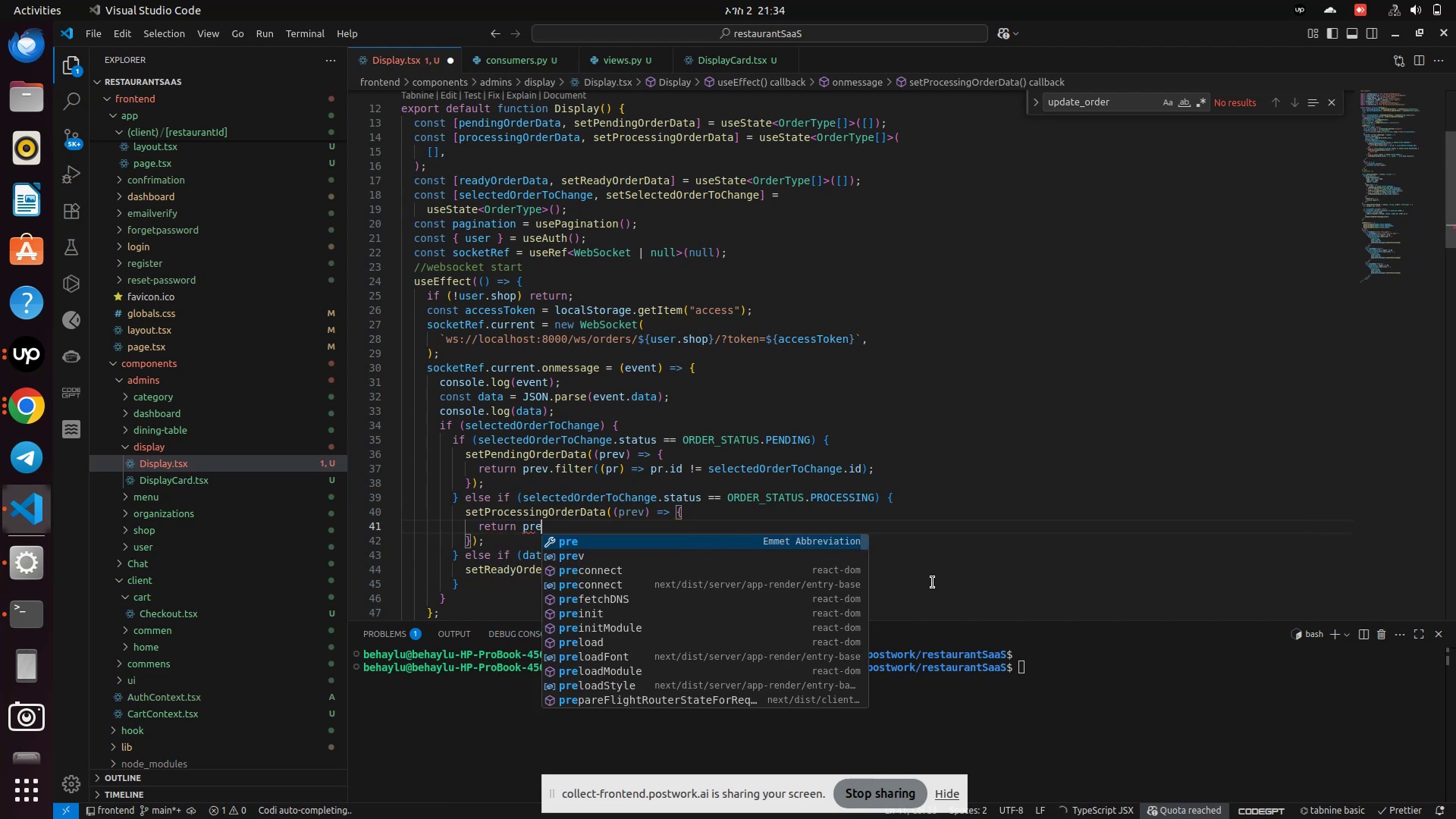 
key(Enter)
 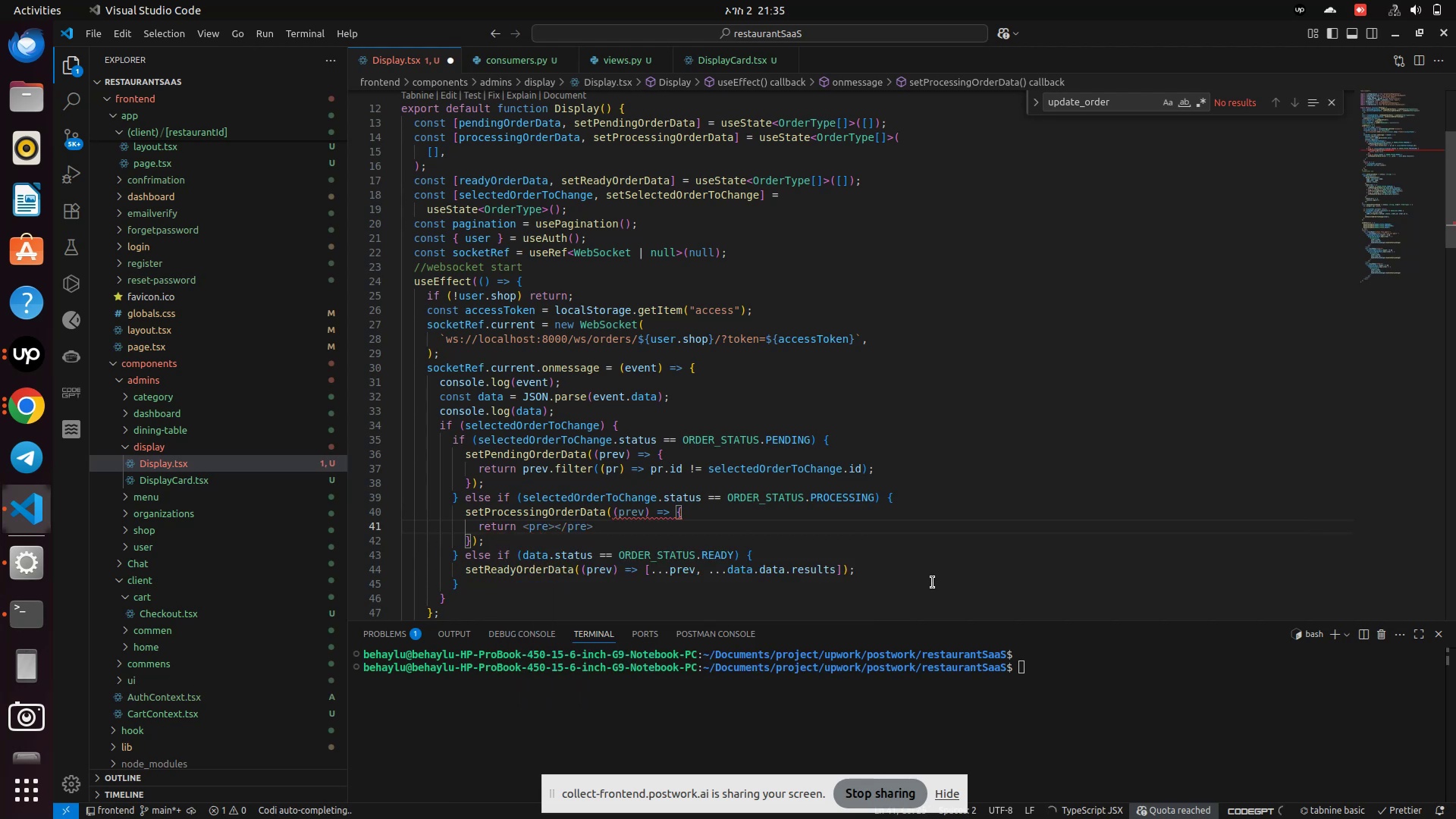 
key(Control+Z)
 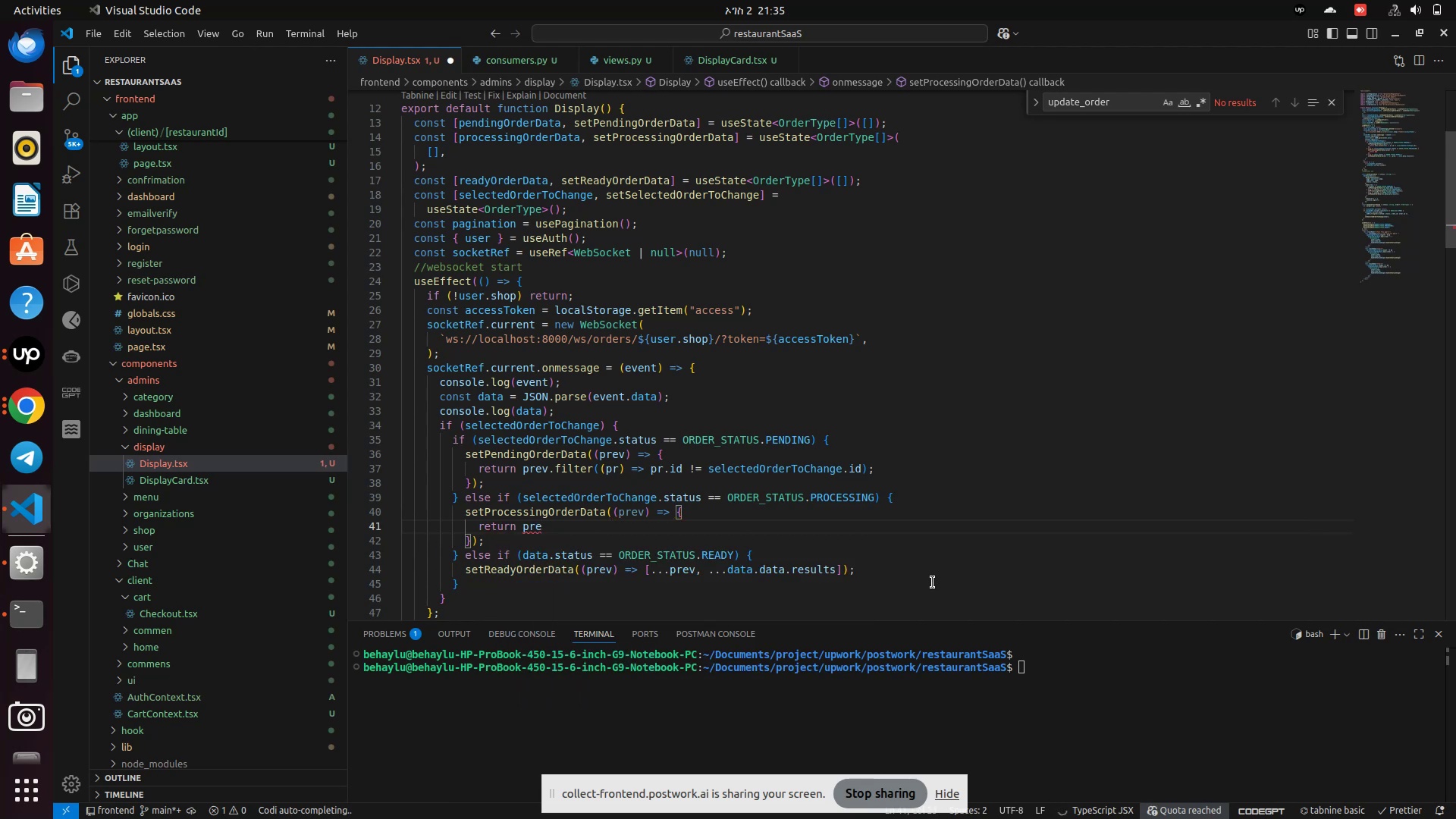 
type(v.fil)
 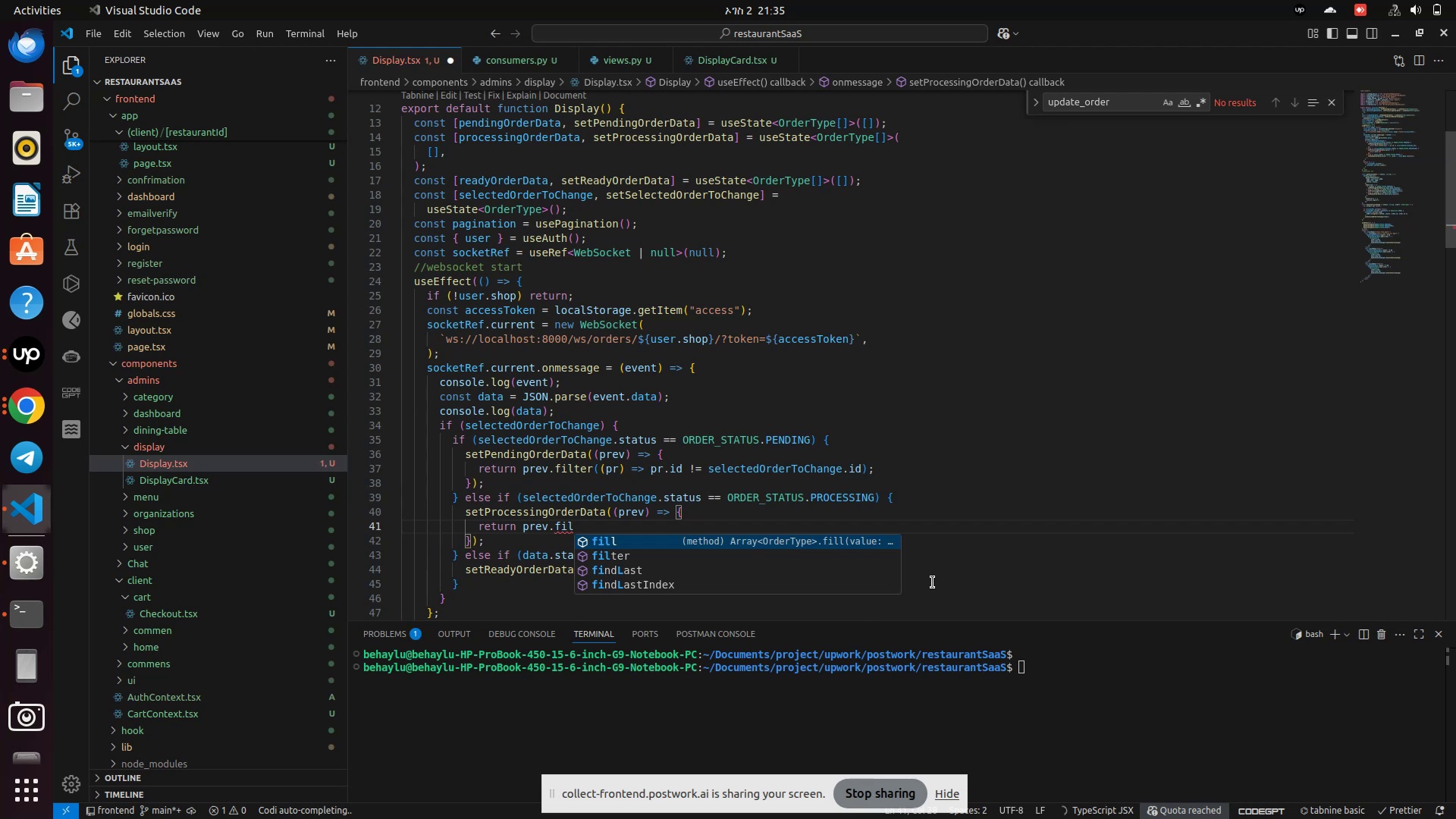 
key(ArrowDown)
 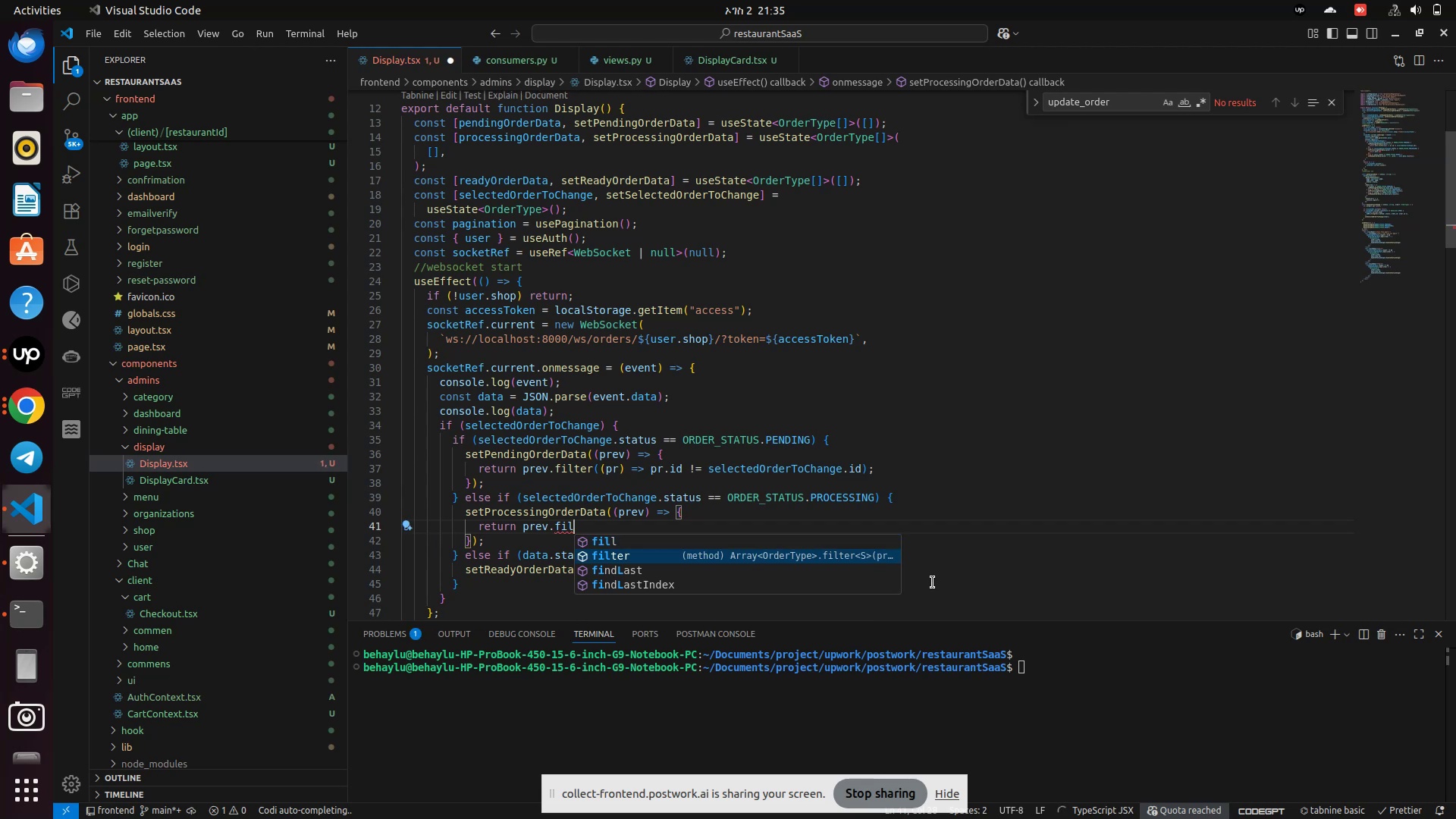 
key(Enter)
 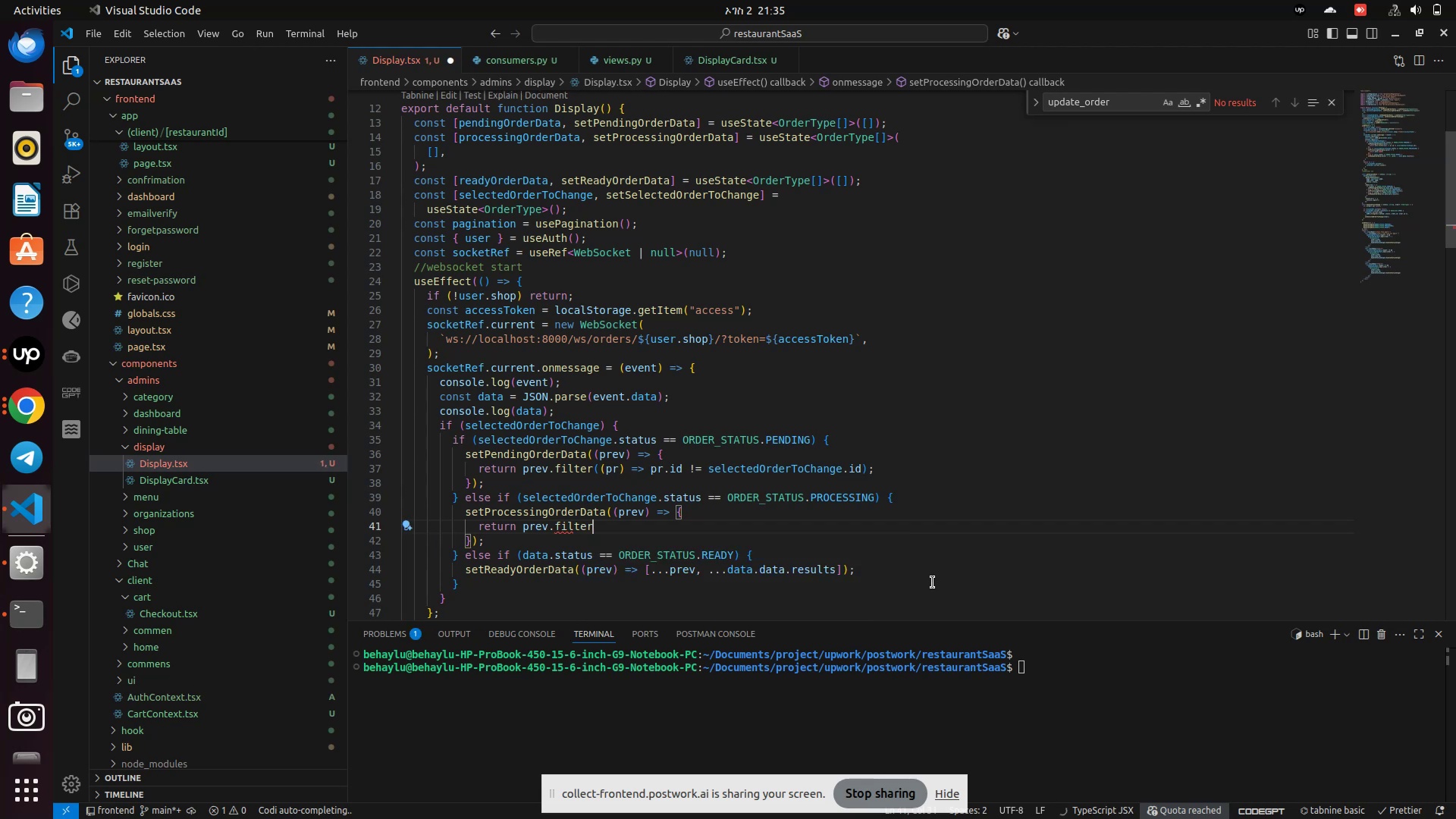 
type((pr=>pr.id !=sel)
 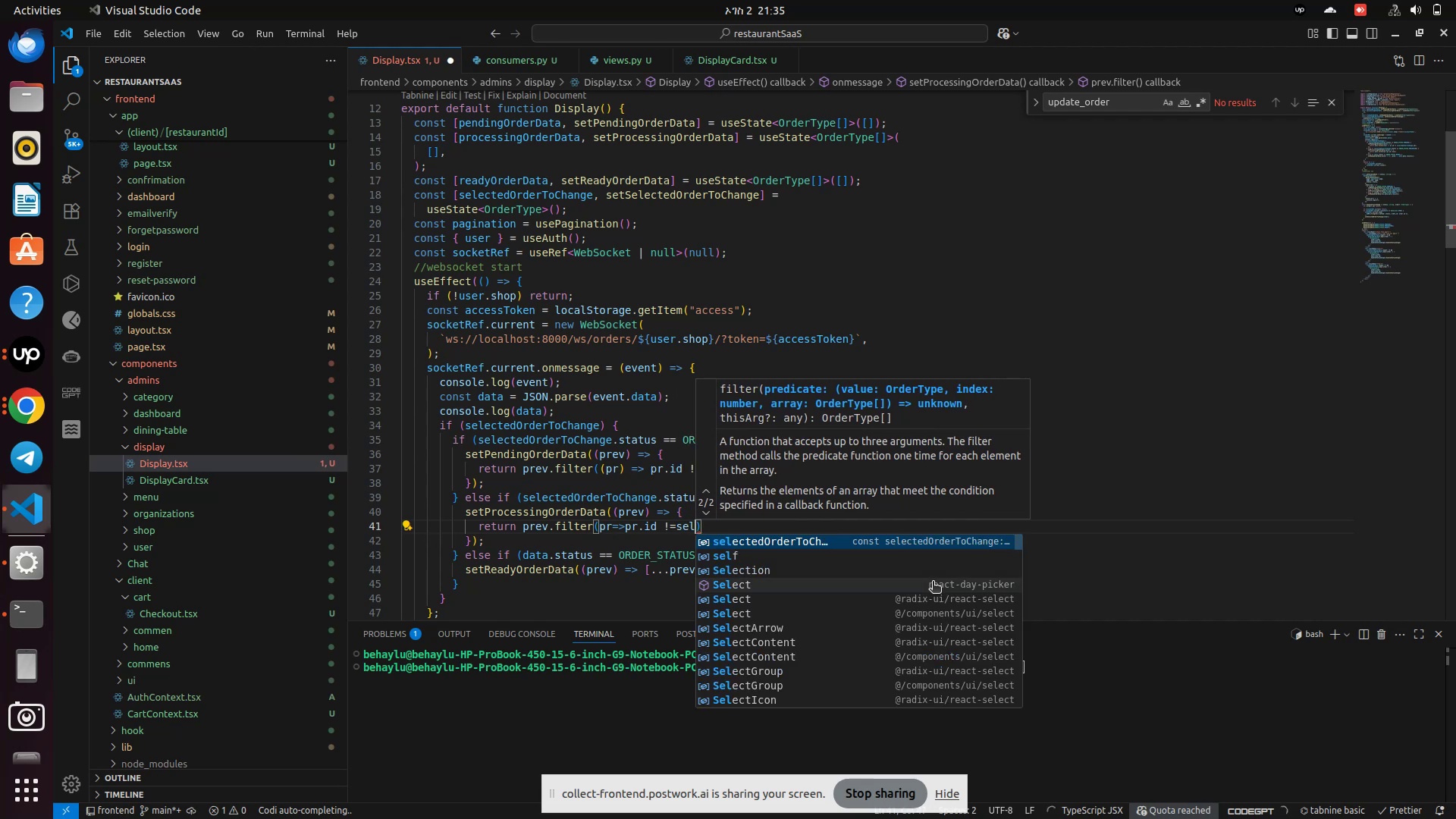 
key(Enter)
 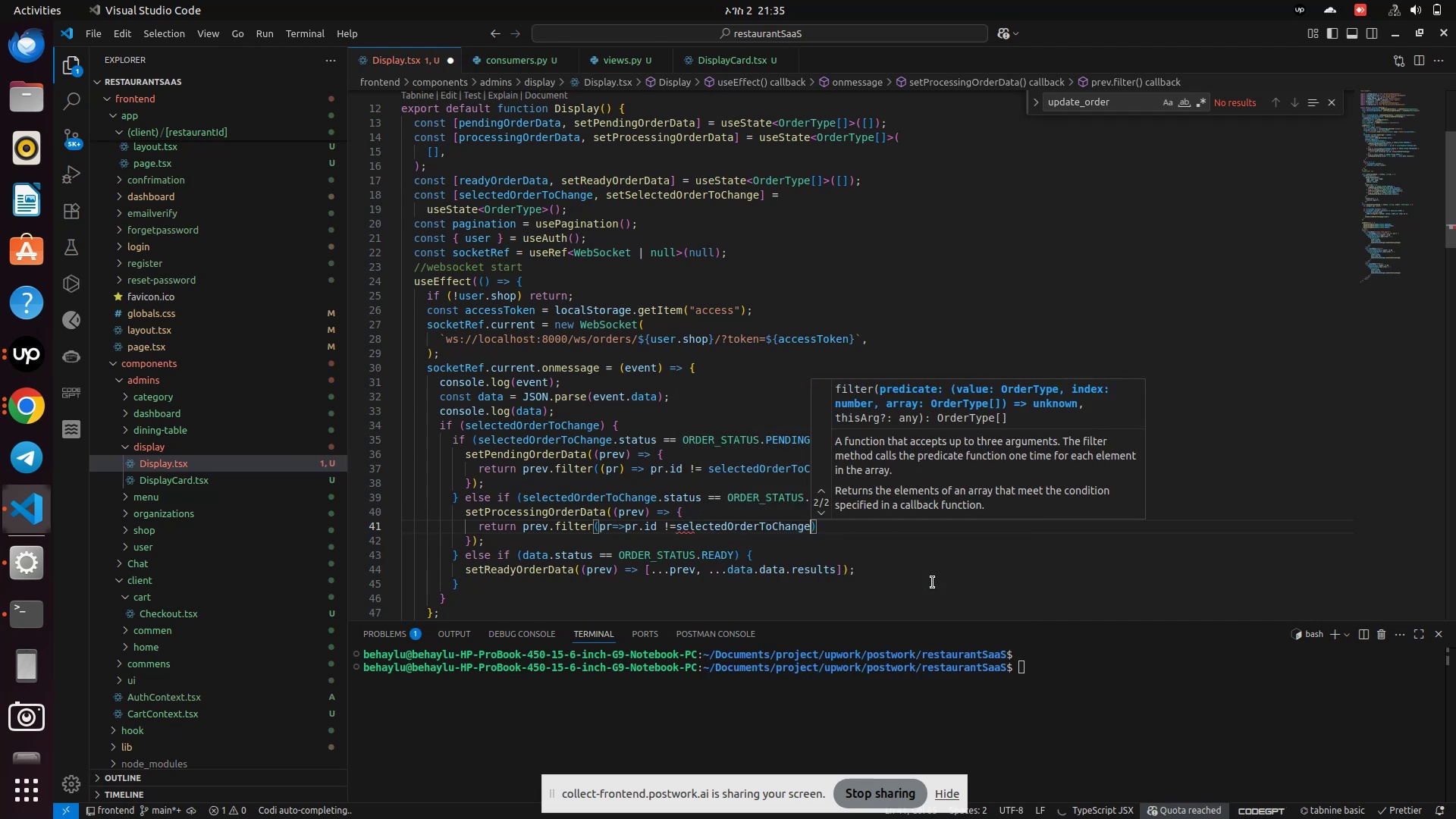 
type(.id)
 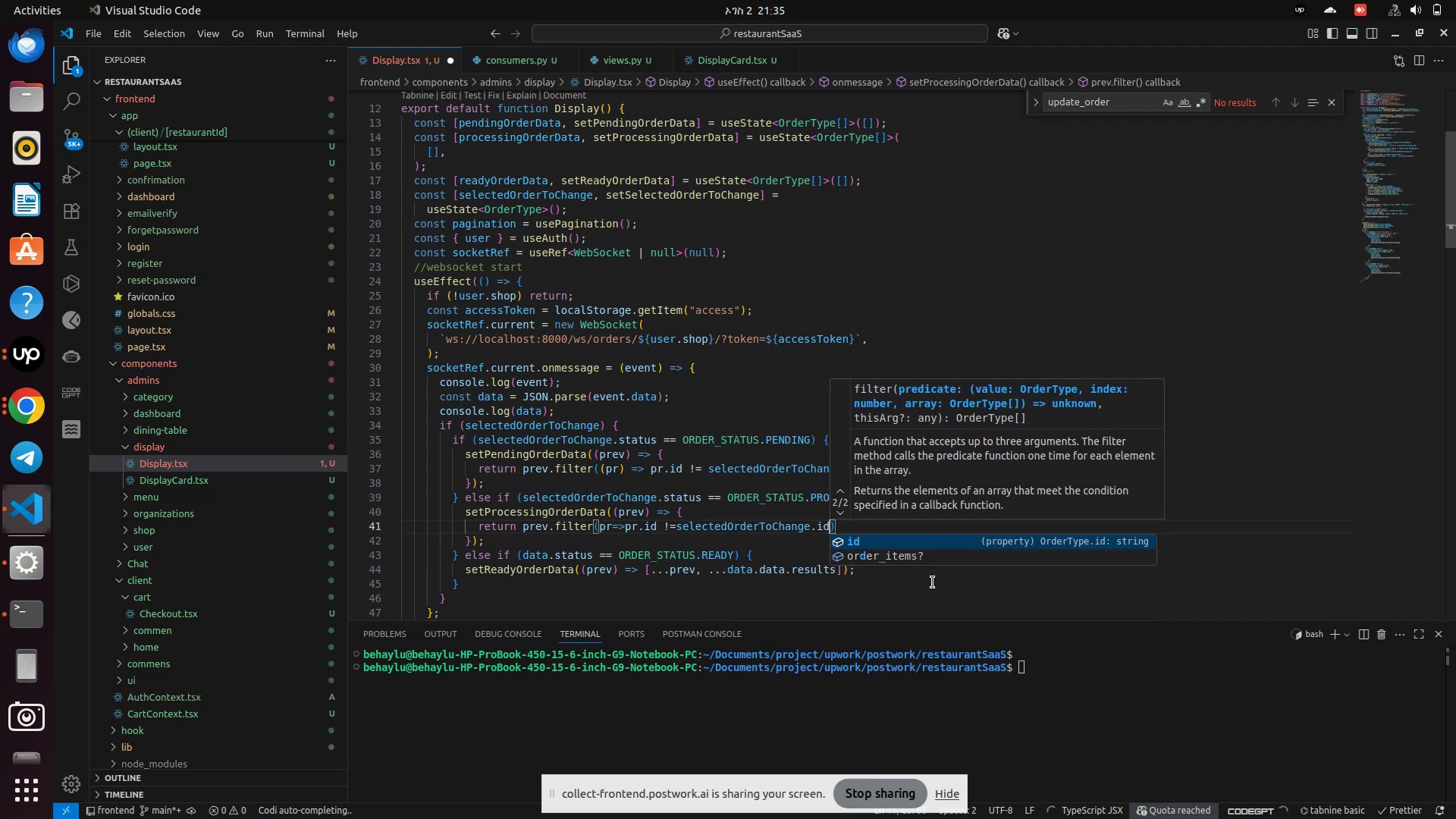 
key(Enter)
 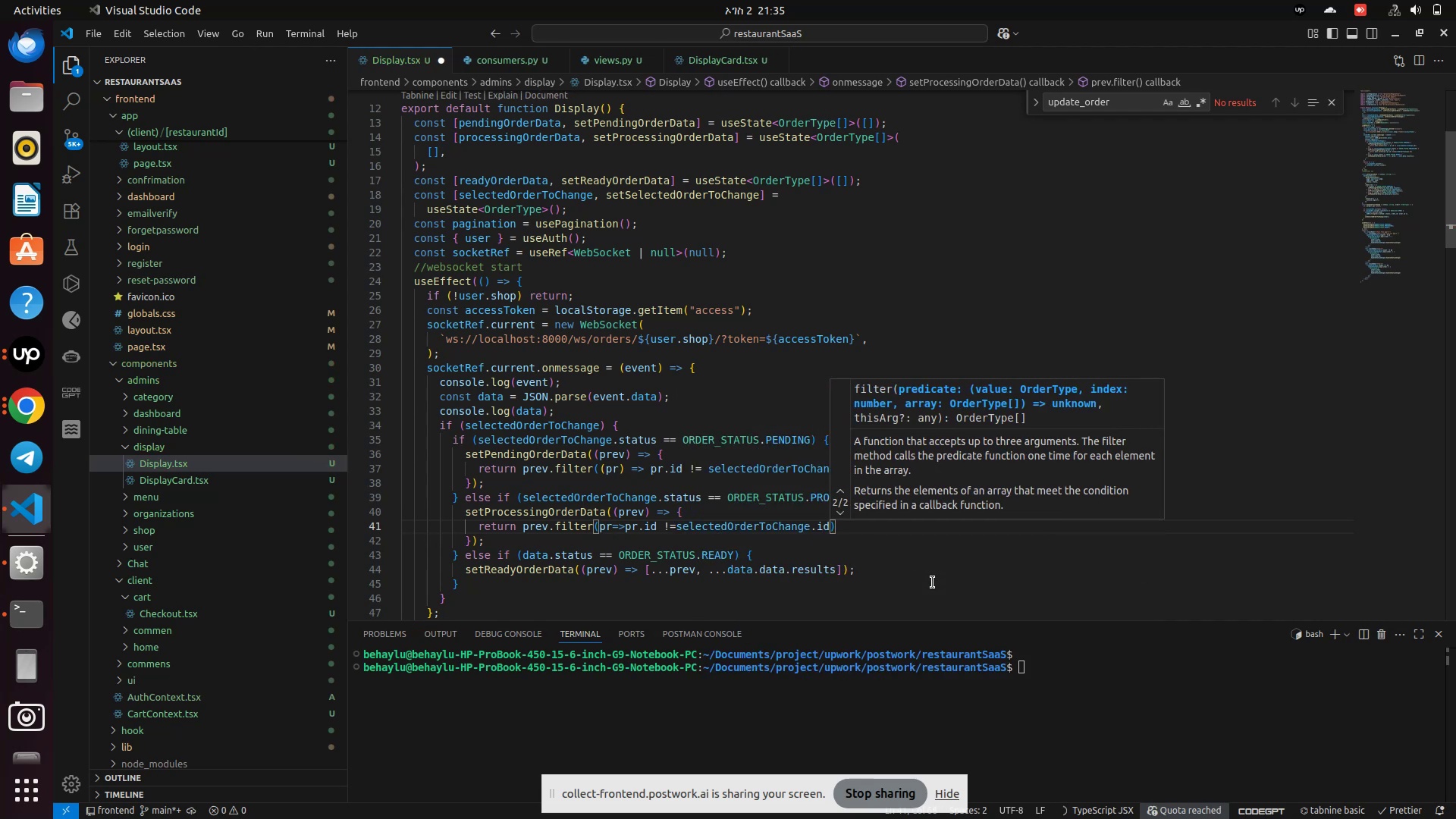 
left_click([934, 582])
 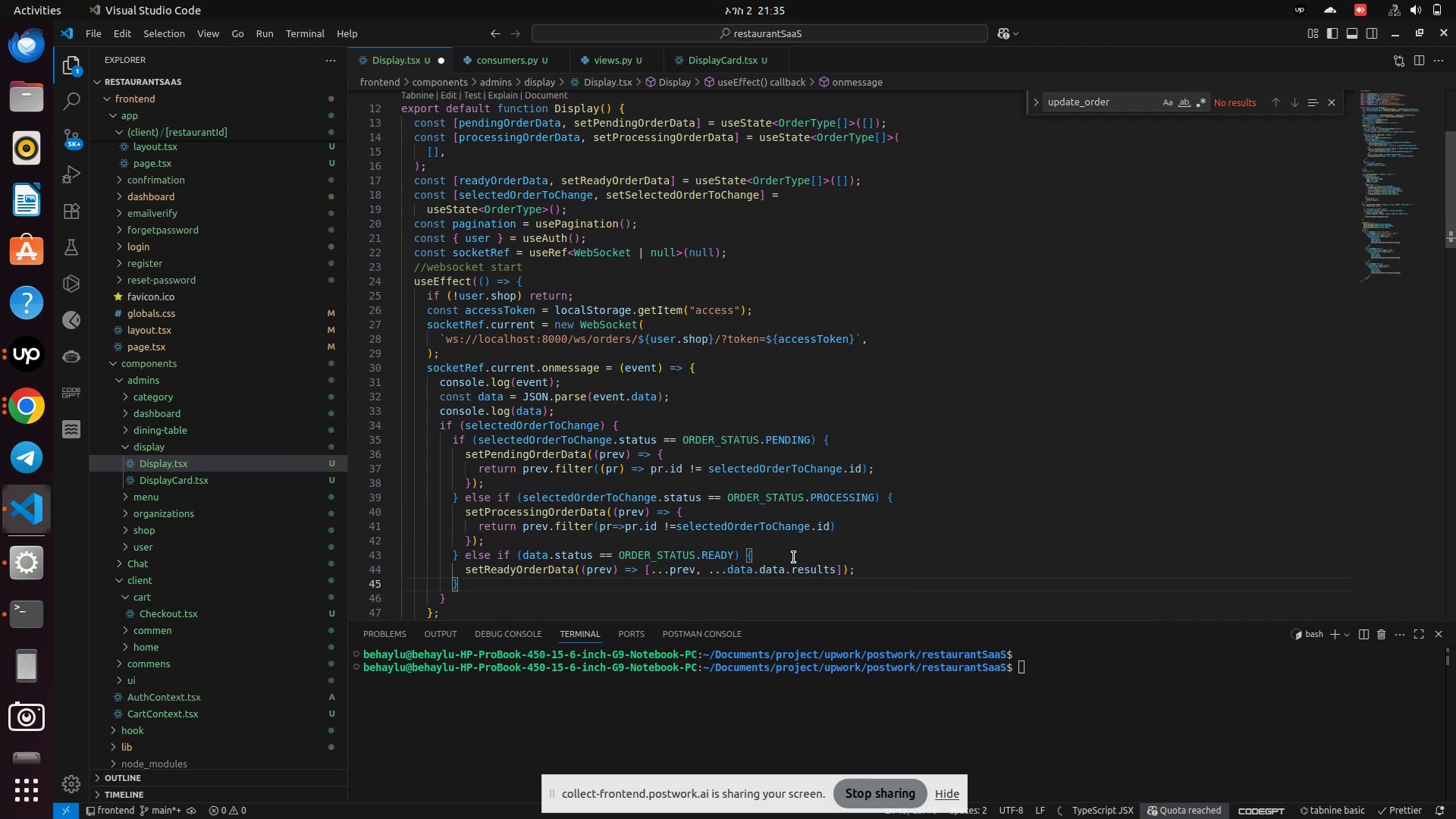 
left_click([789, 554])
 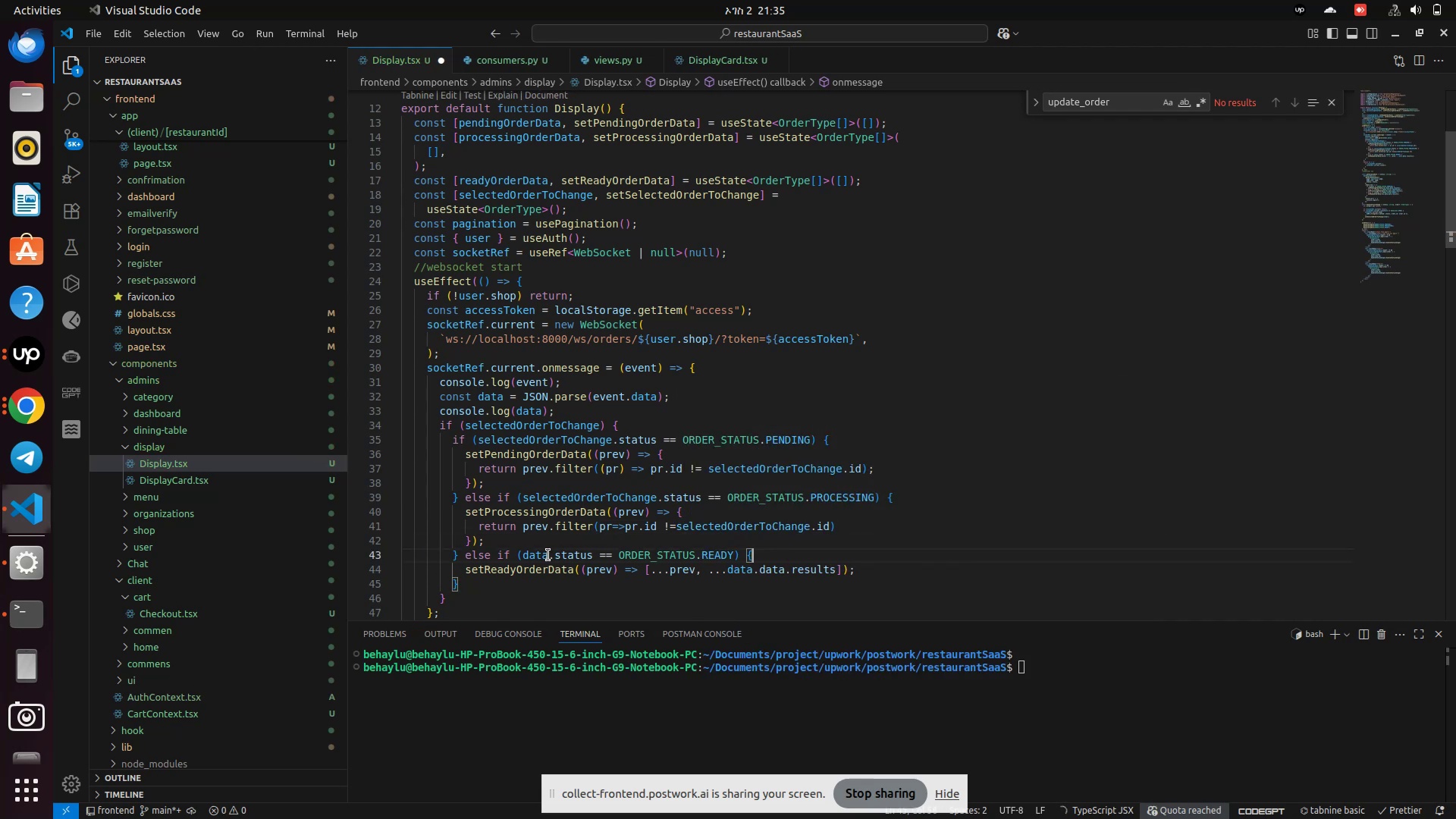 
double_click([548, 555])
 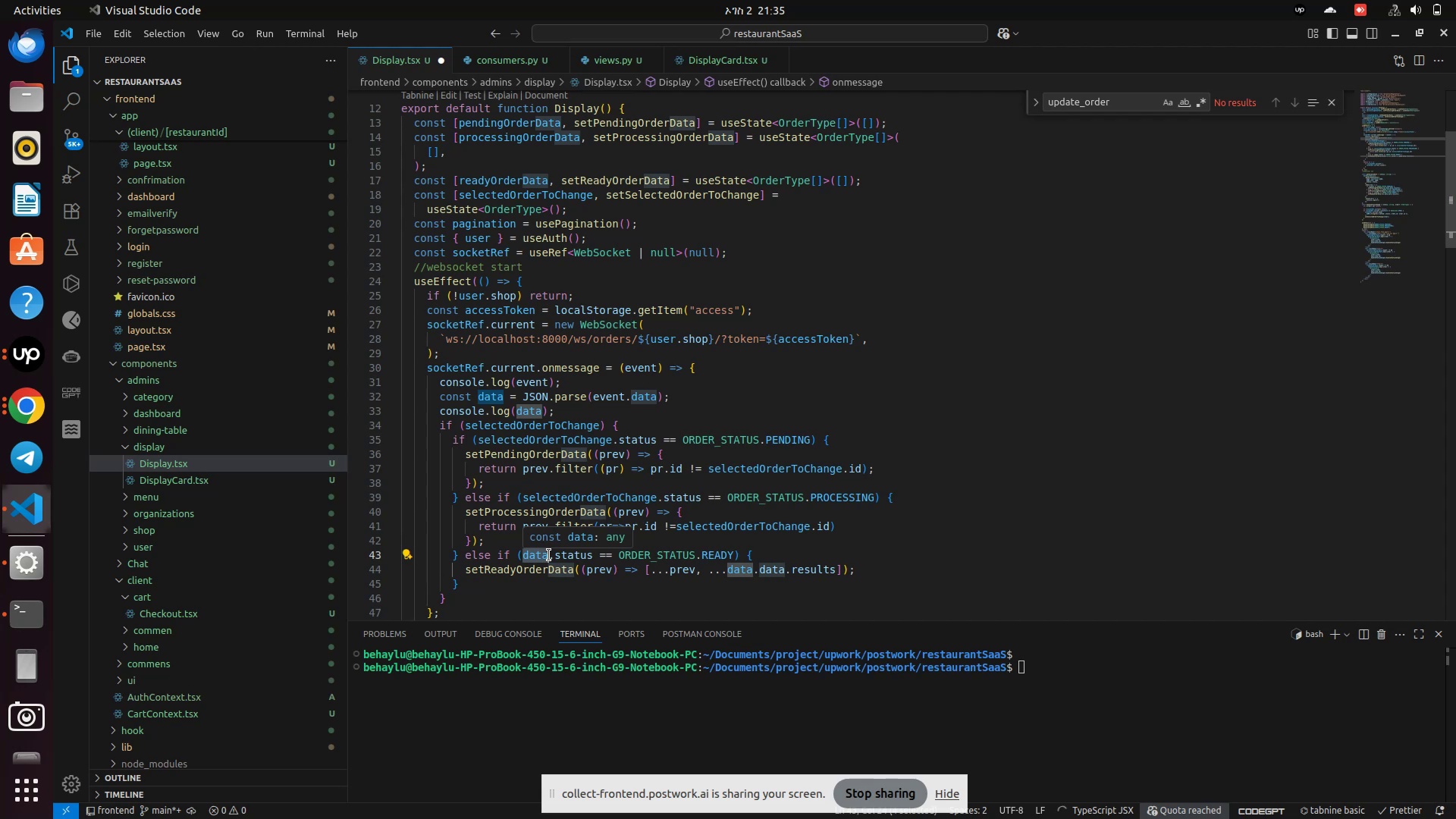 
type(Sel)
key(Backspace)
key(Backspace)
key(Backspace)
type(sel)
 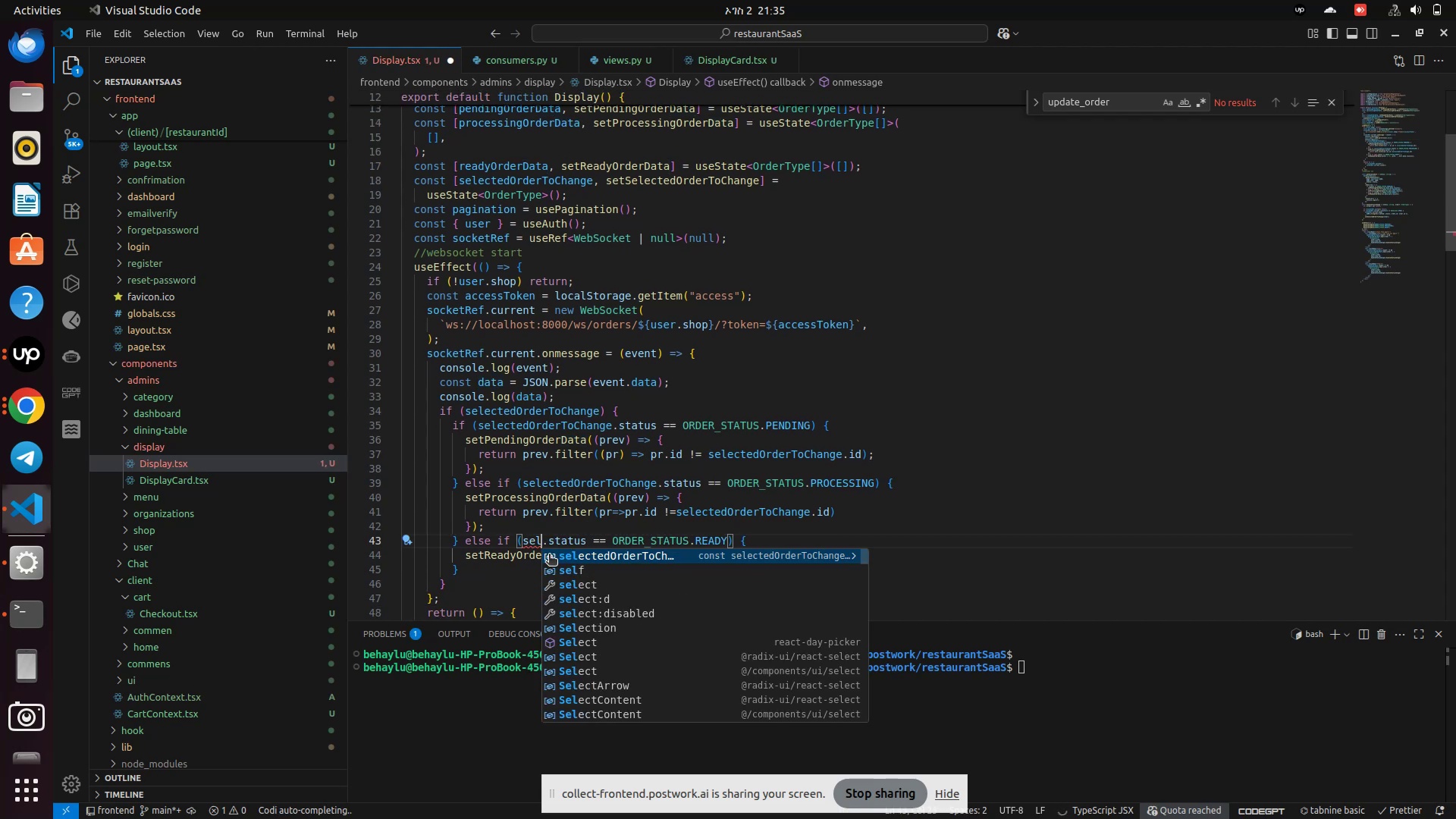 
key(Enter)
 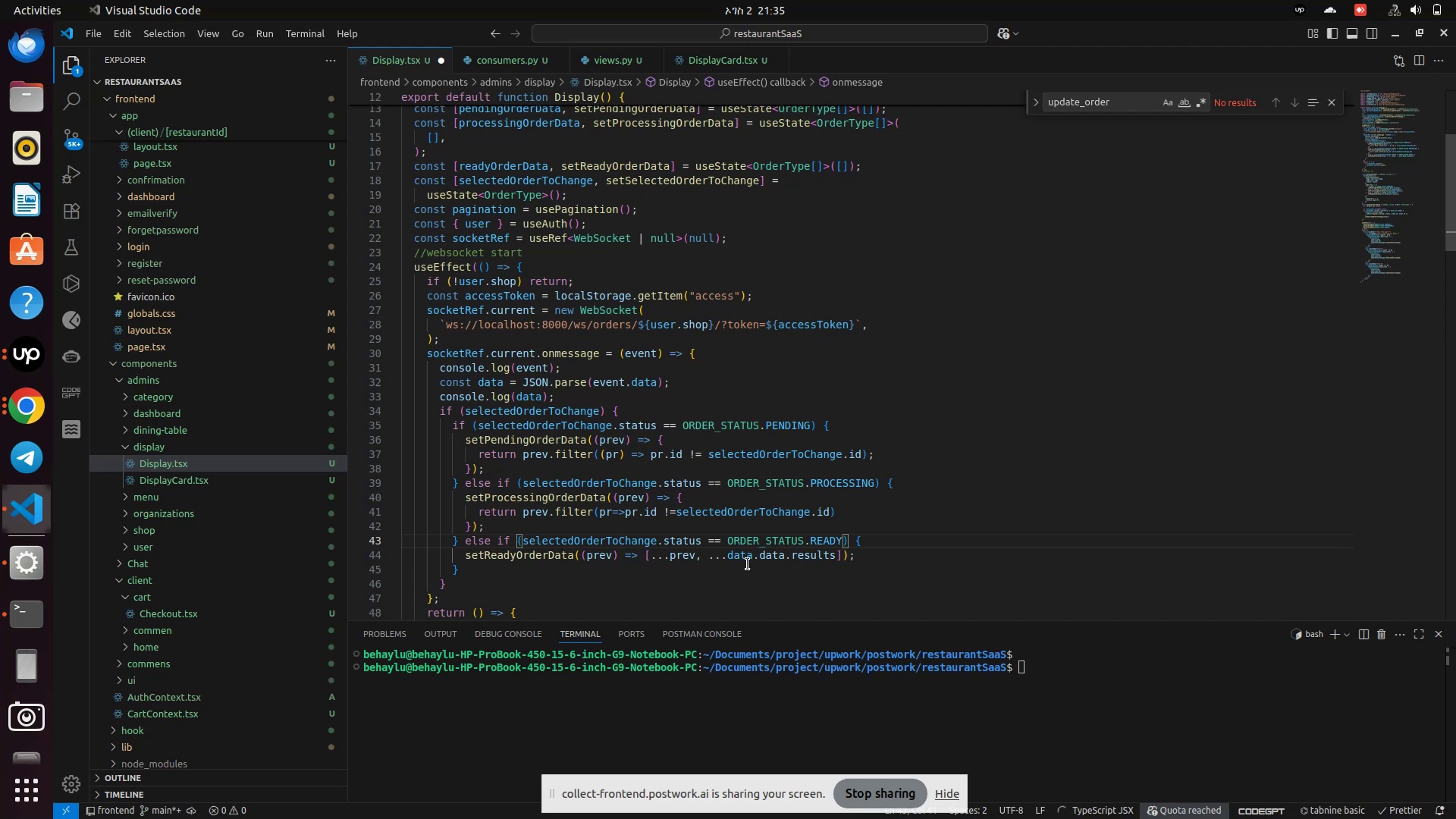 
wait(5.23)
 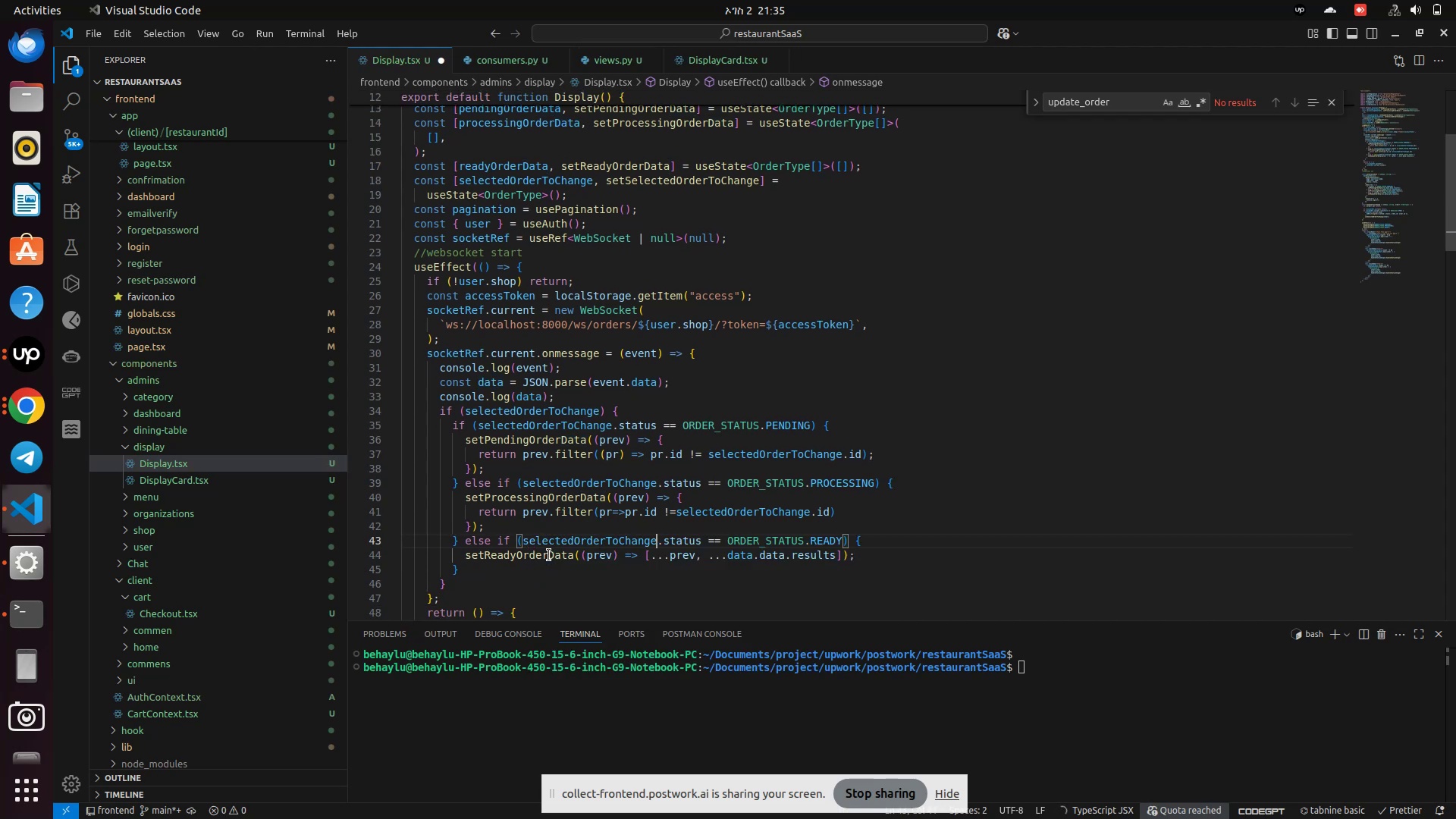 
left_click([841, 558])
 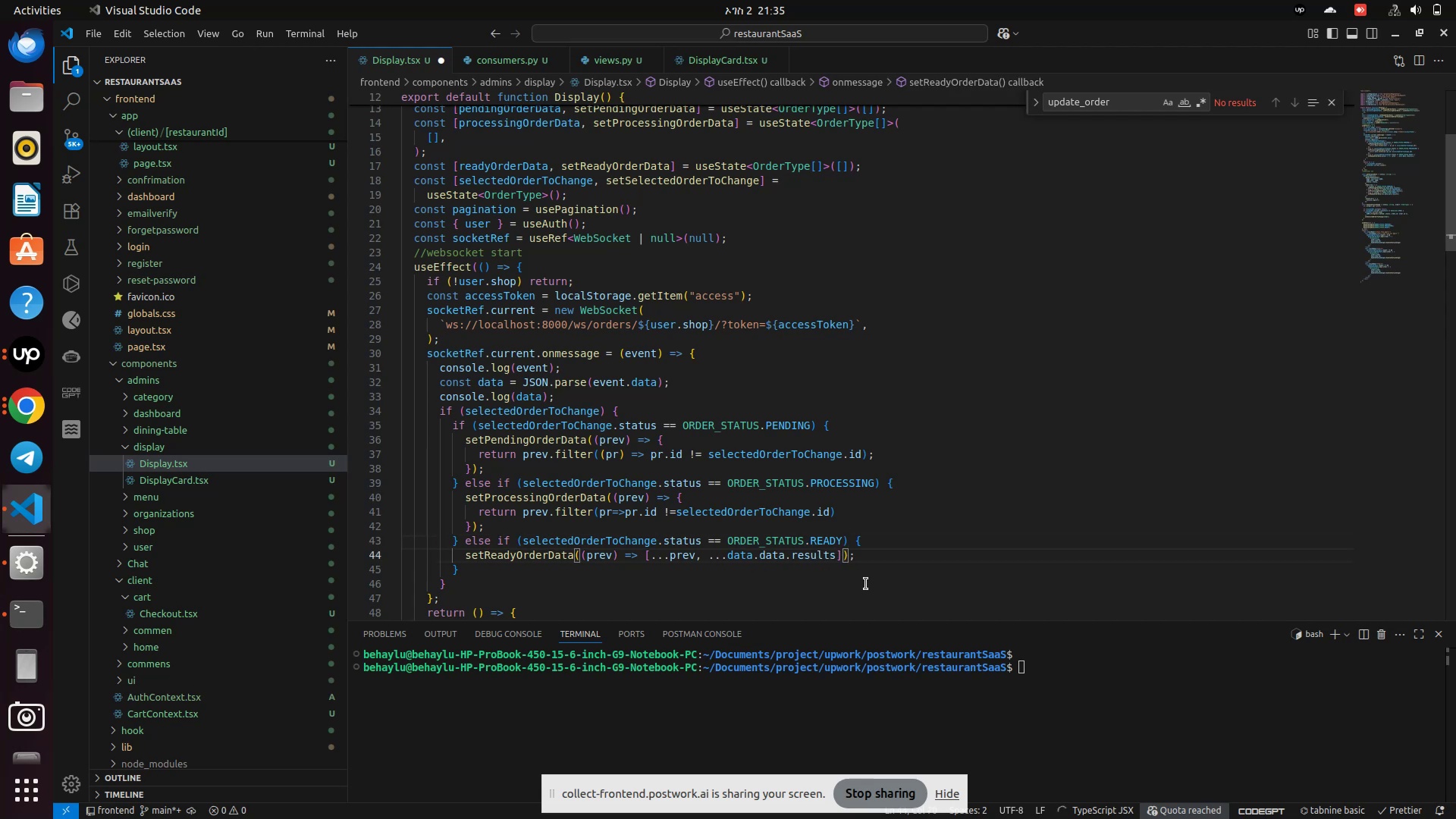 
hold_key(key=Backspace, duration=1.24)
 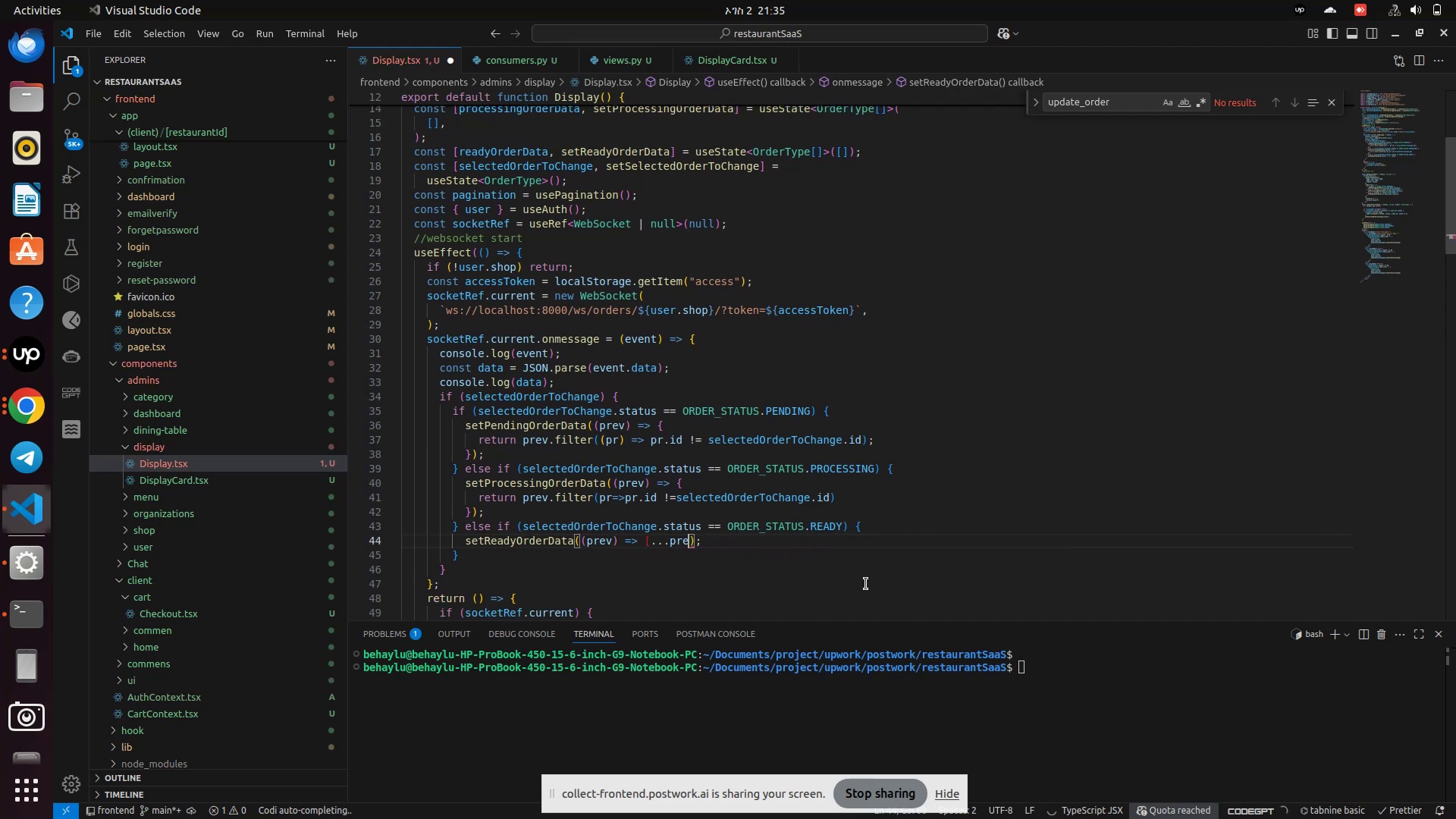 
key(Backspace)
 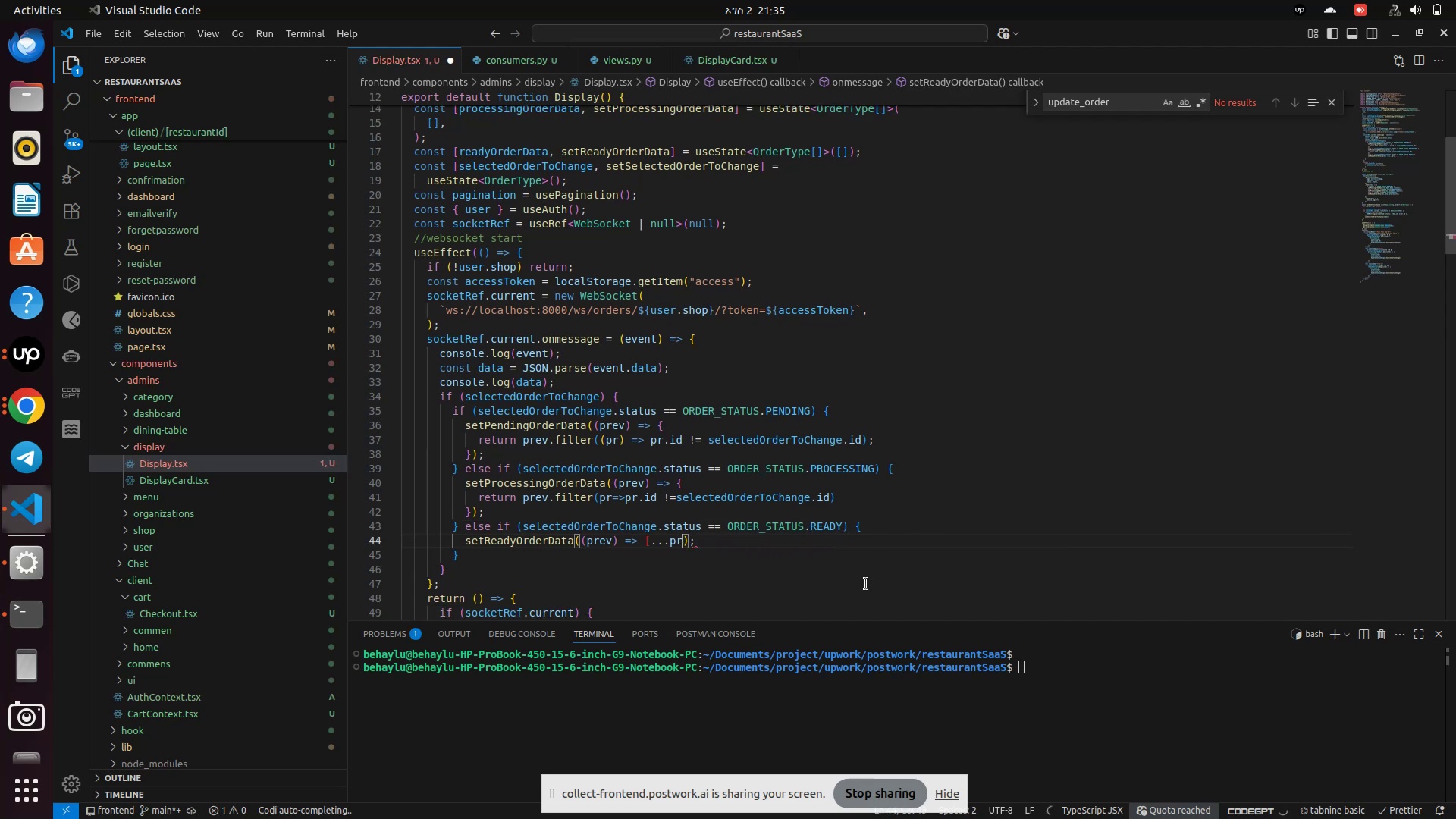 
key(Backspace)
 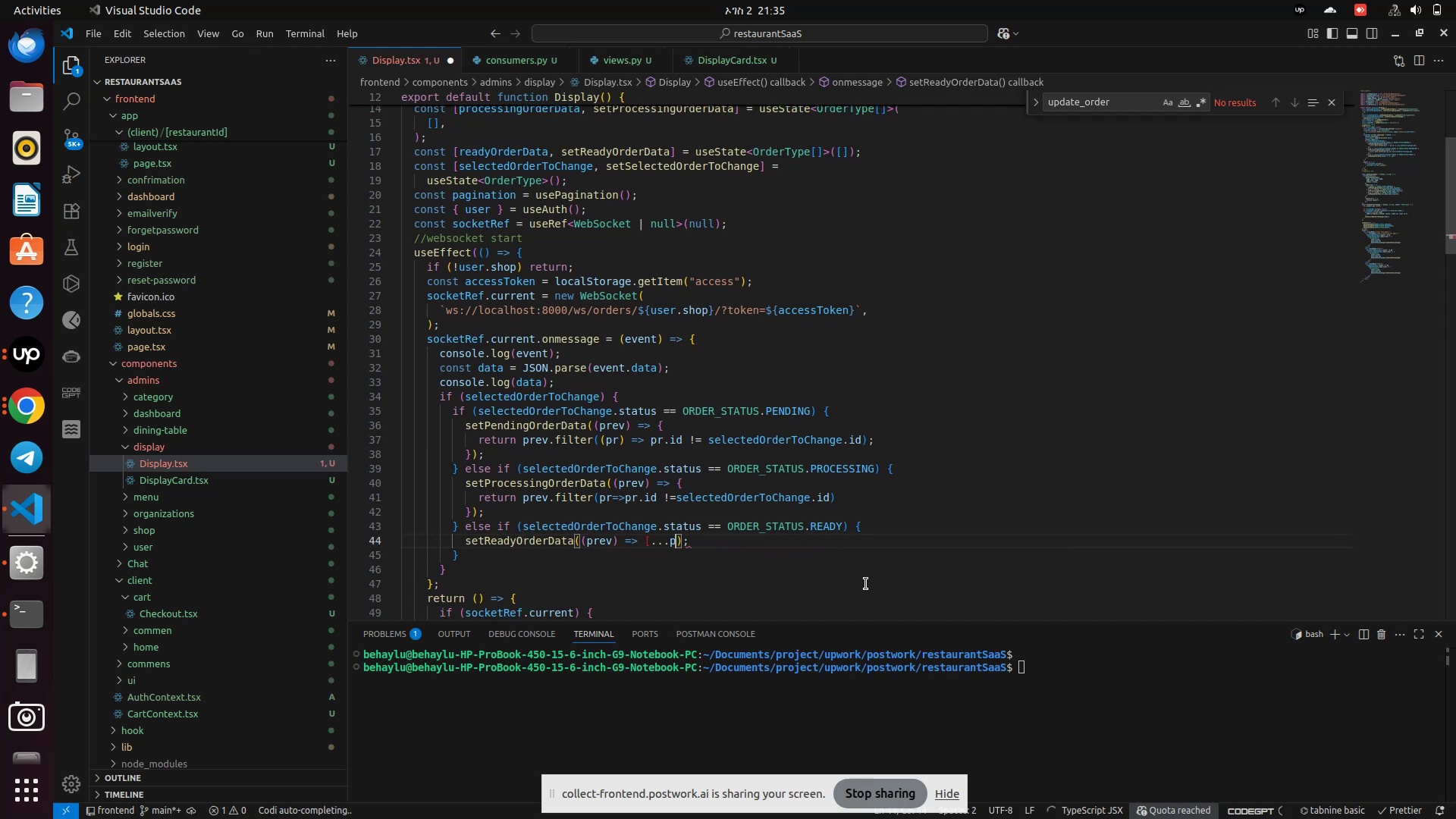 
key(Backspace)
 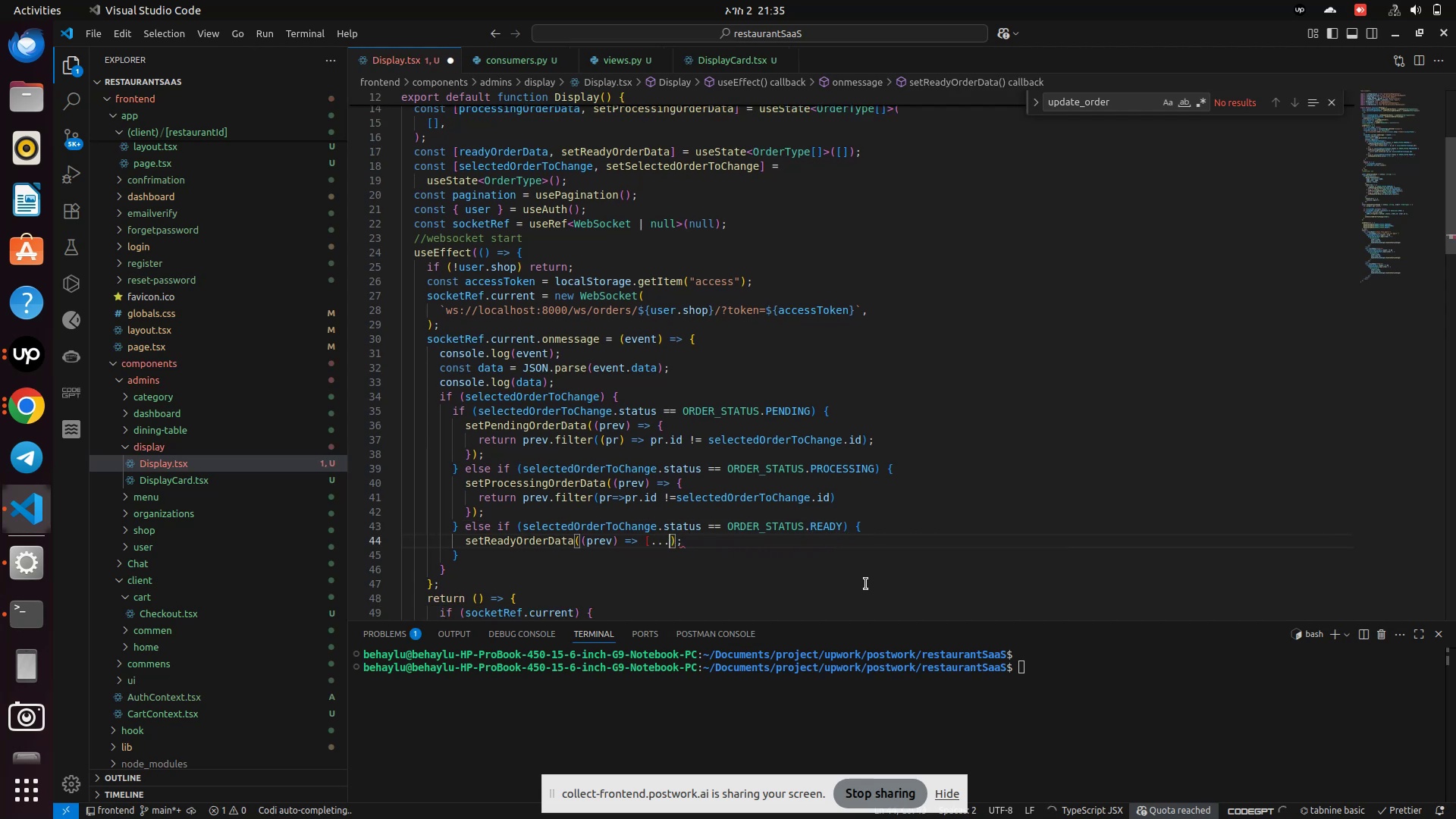 
key(Backspace)
 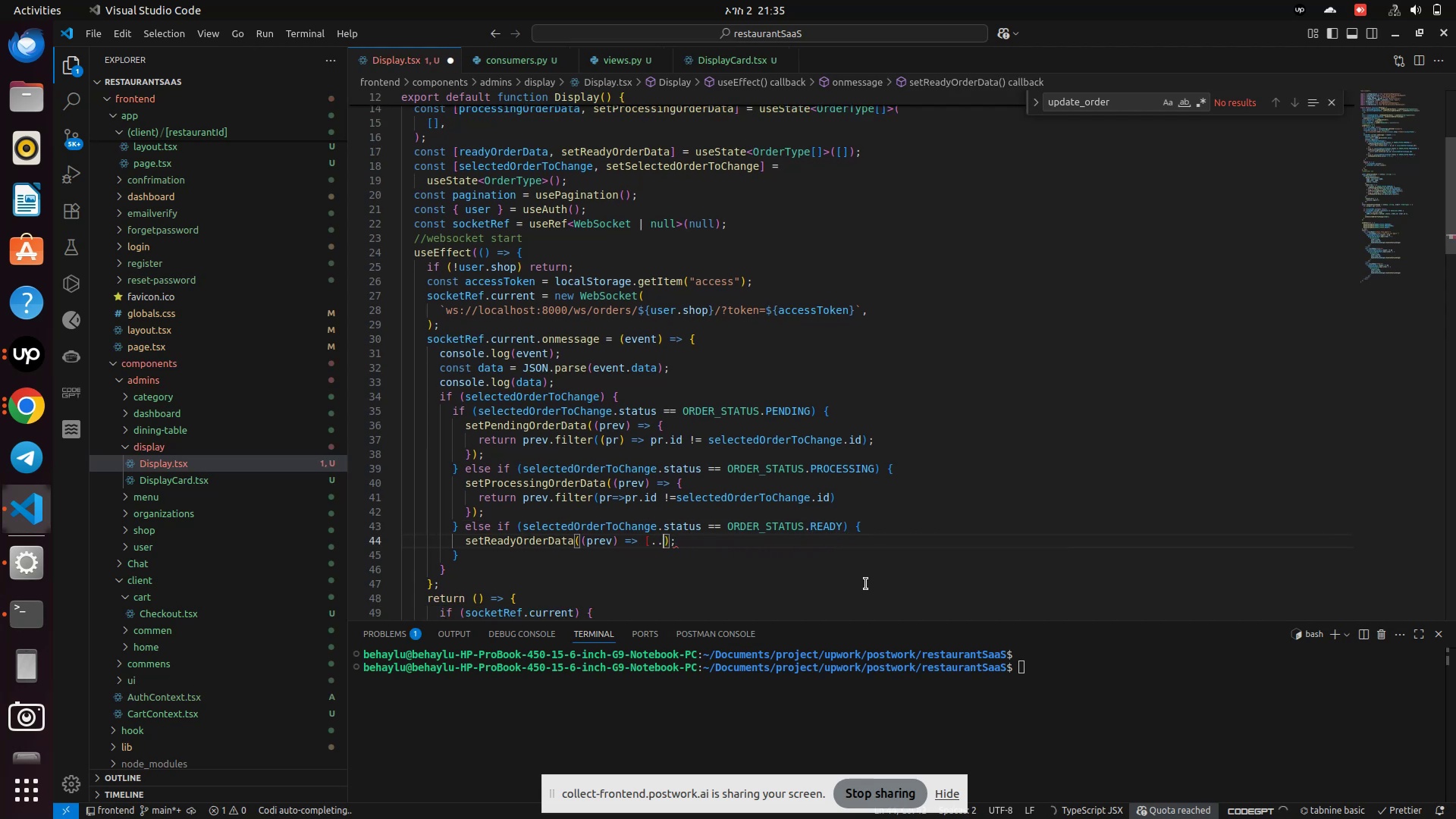 
key(Backspace)
 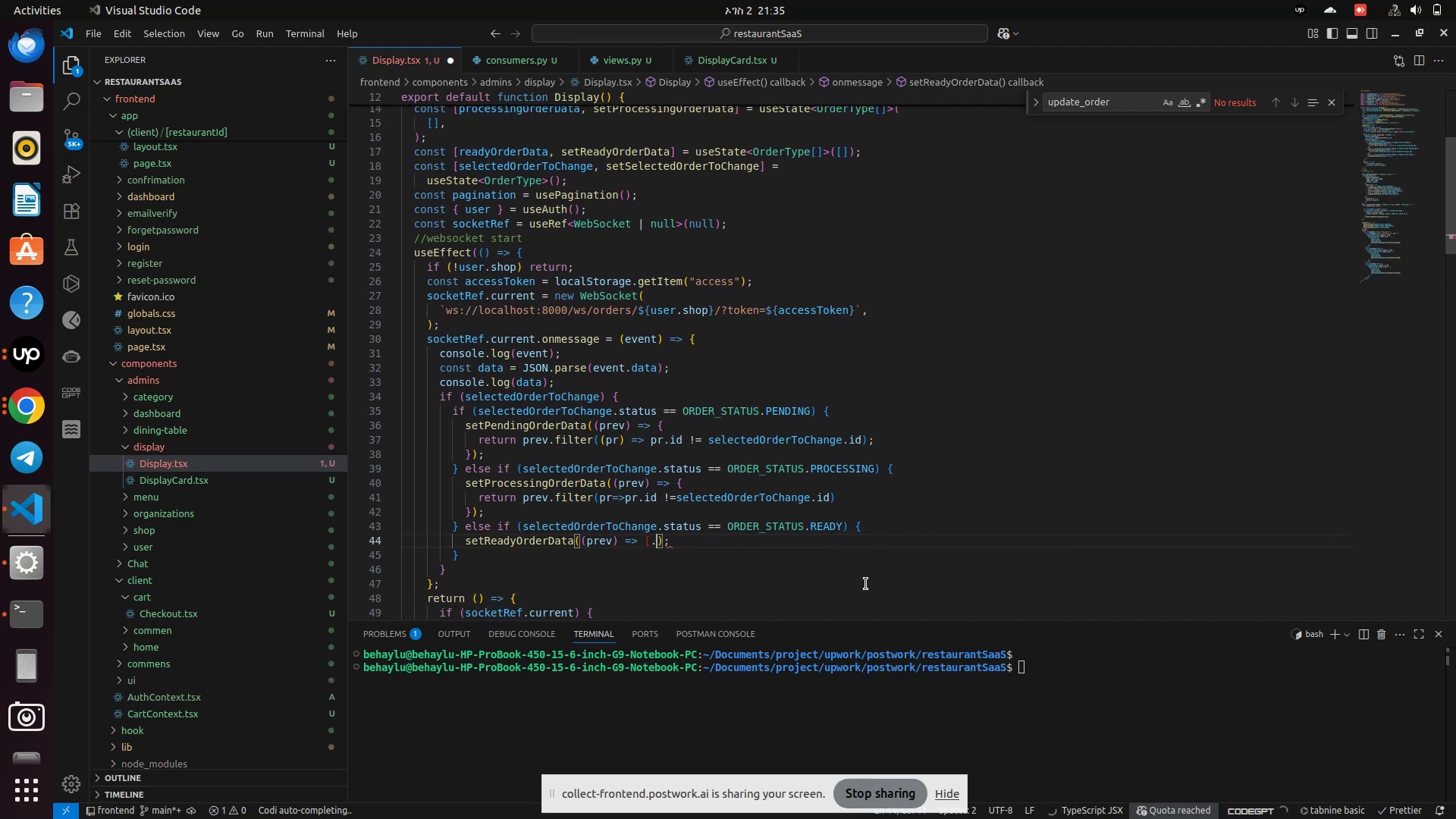 
key(Backspace)
 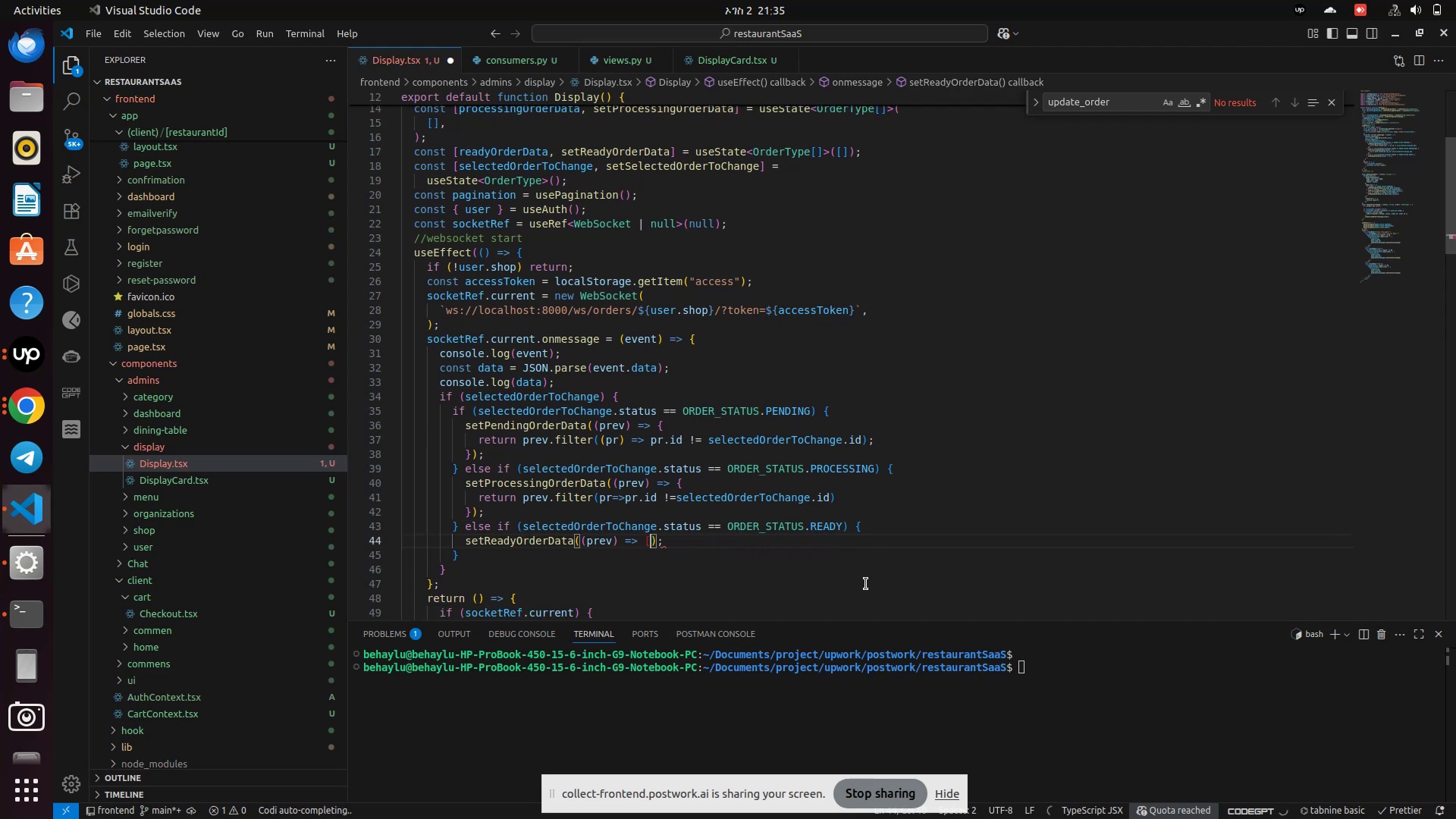 
key(Backspace)
 